 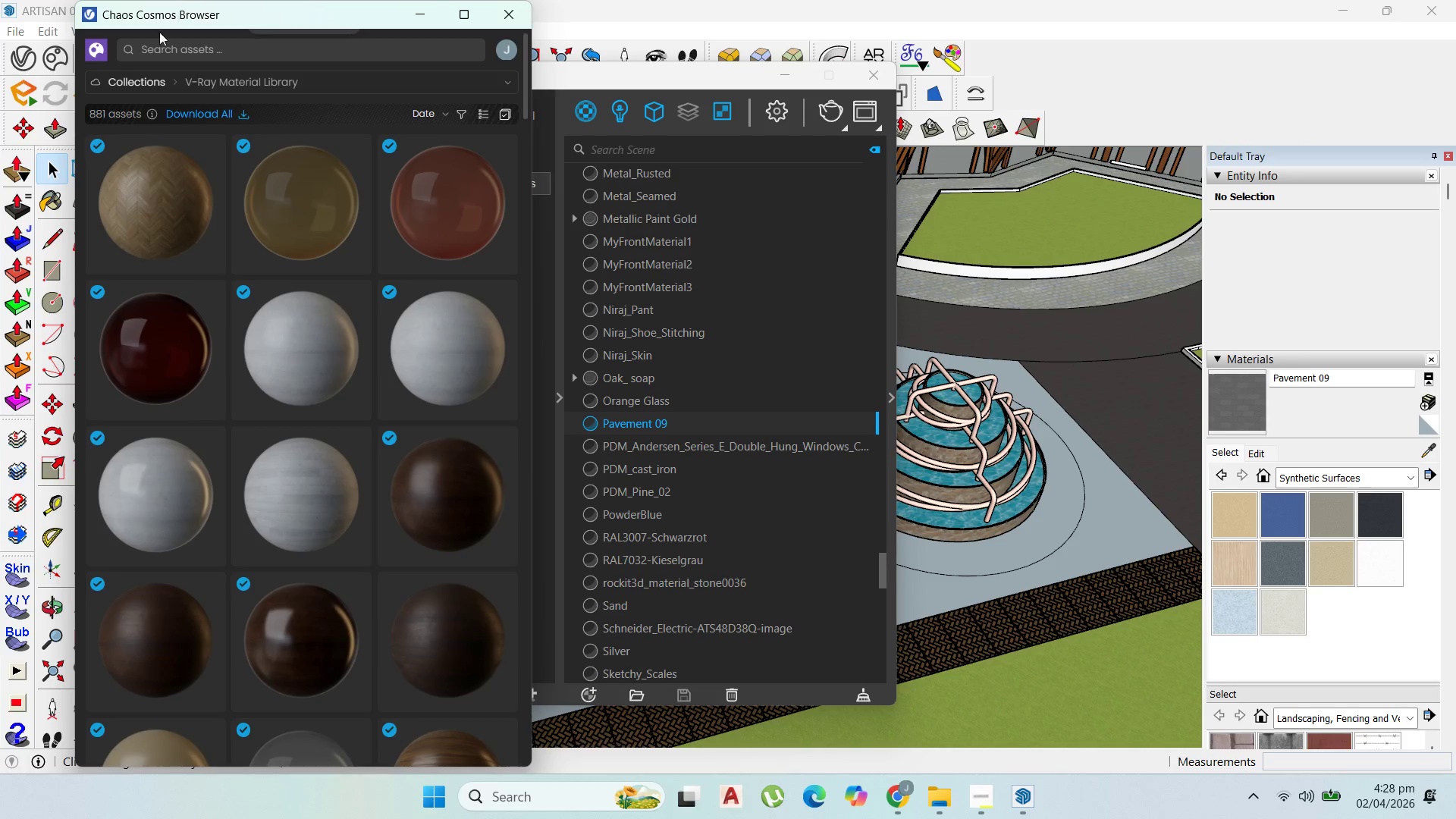 
mouse_move([128, 177])
 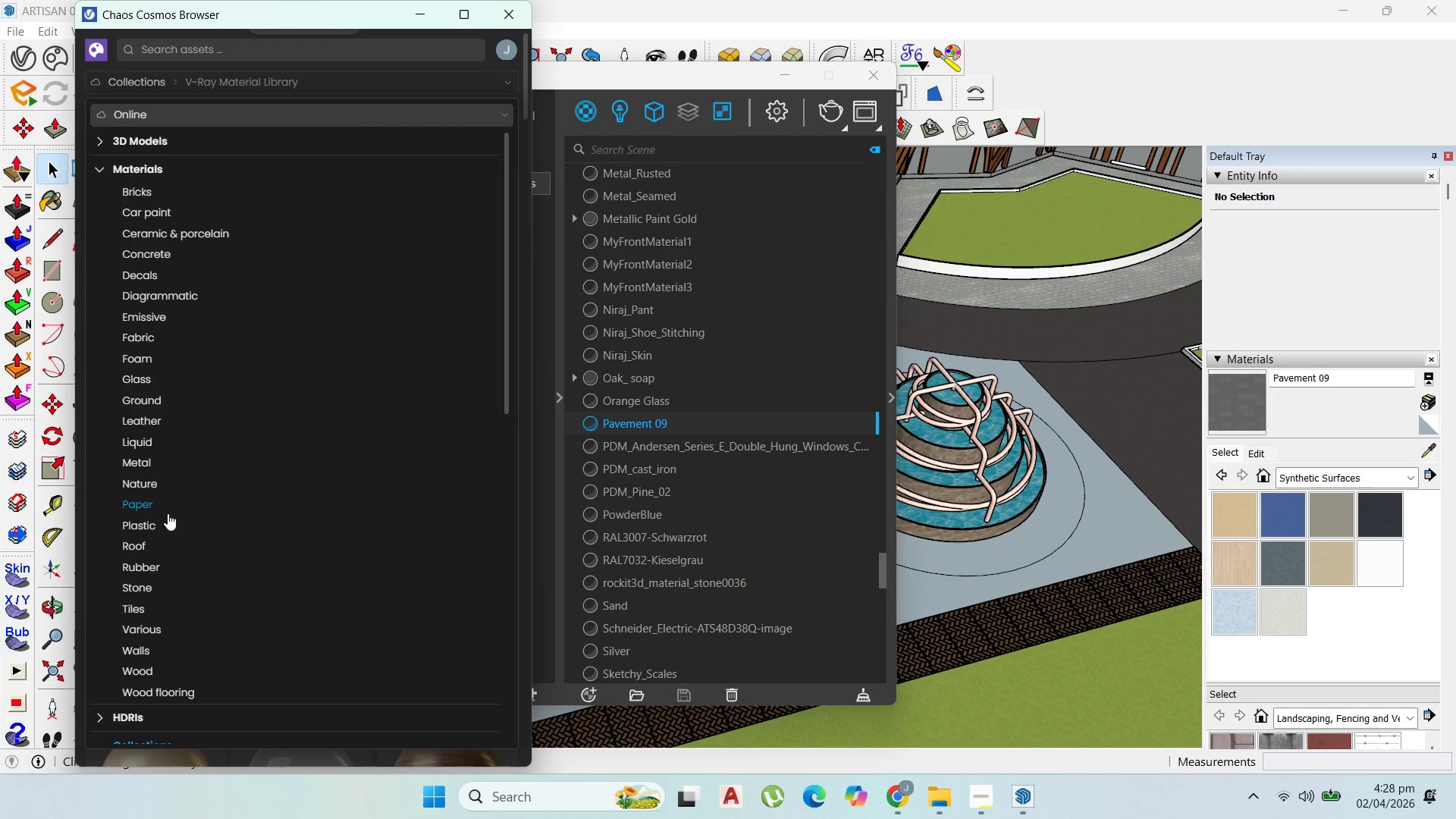 
wait(6.16)
 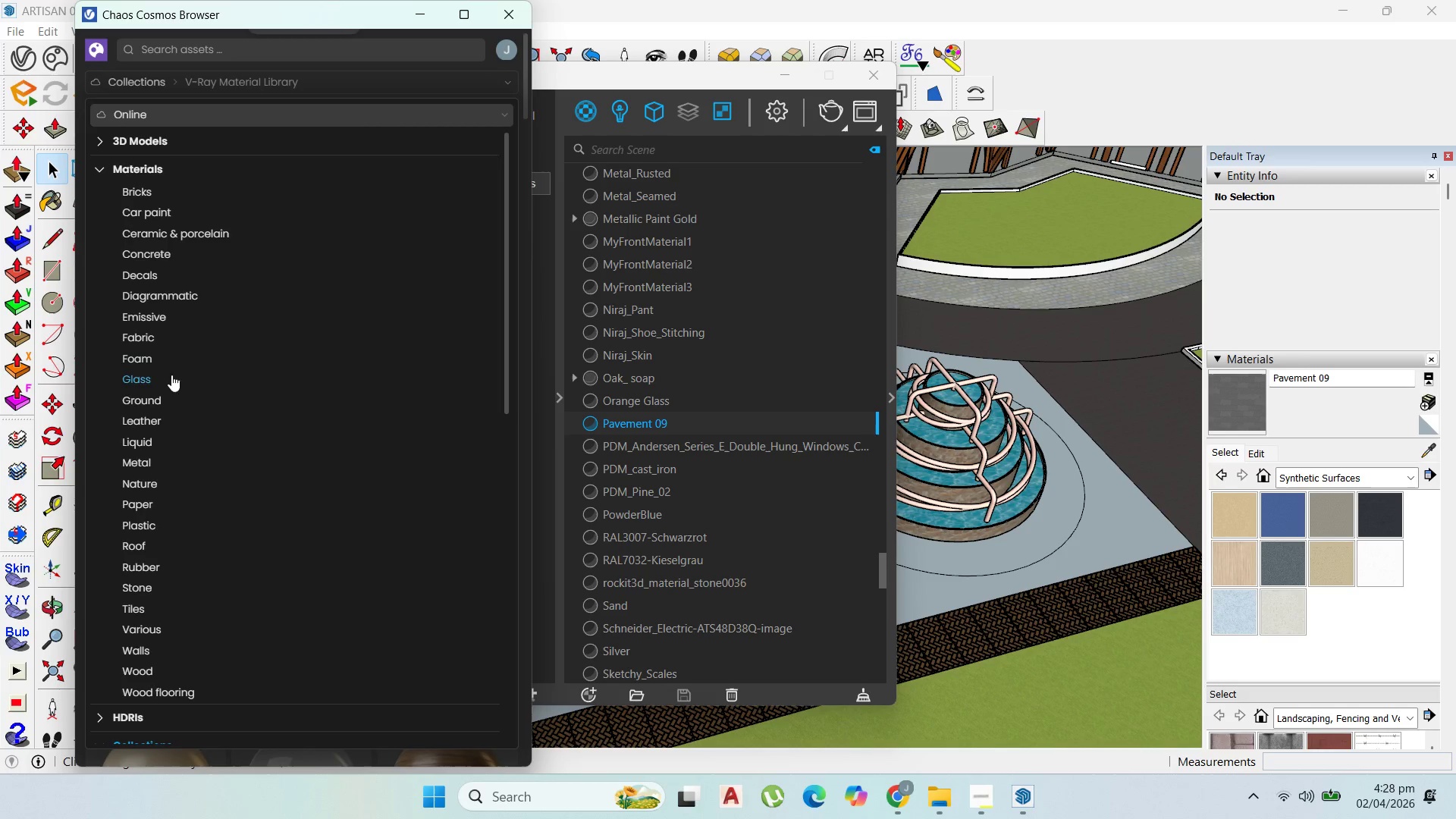 
left_click([516, 18])
 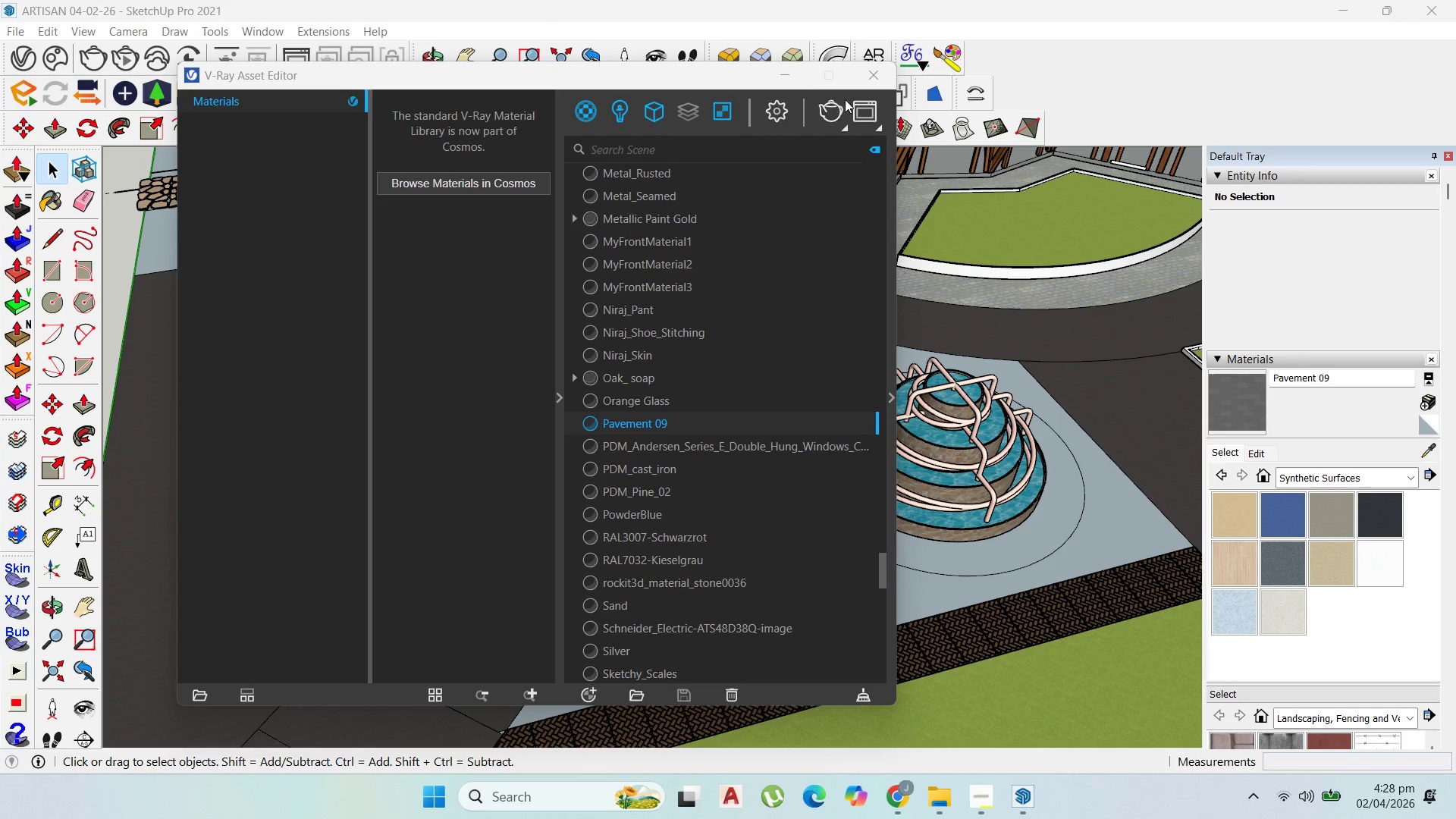 
left_click([859, 96])
 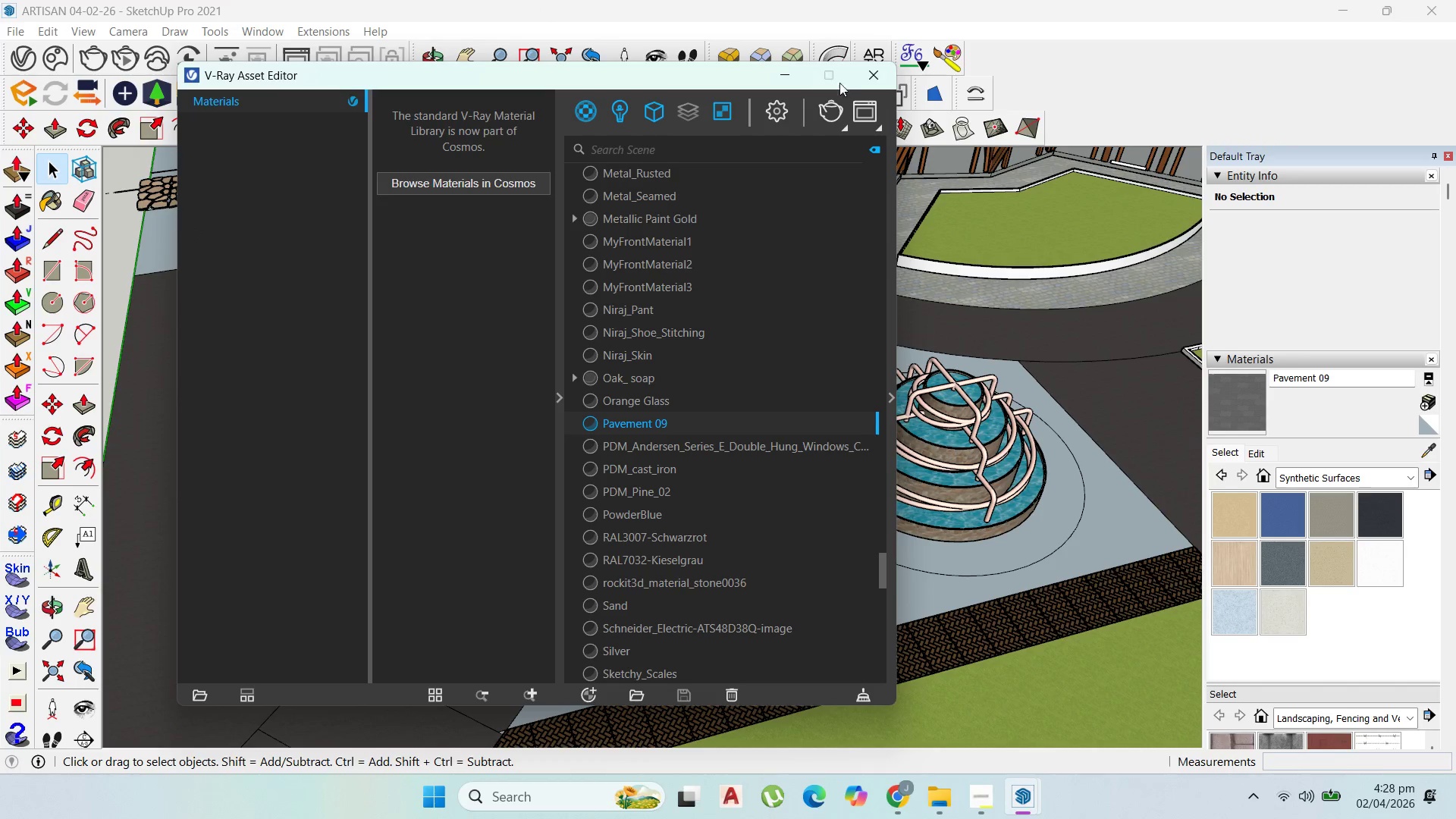 
left_click([880, 83])
 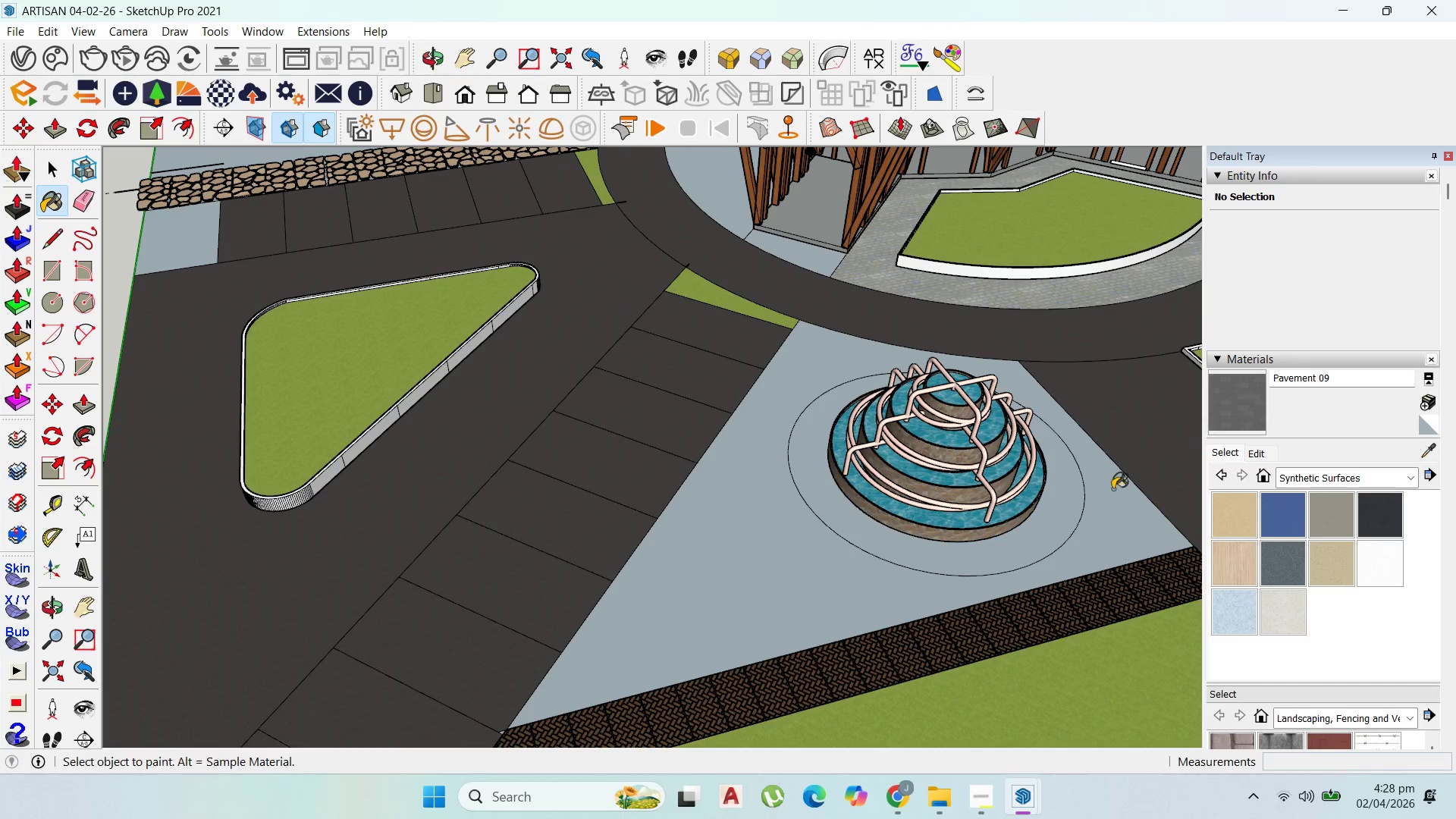 
left_click([1044, 529])
 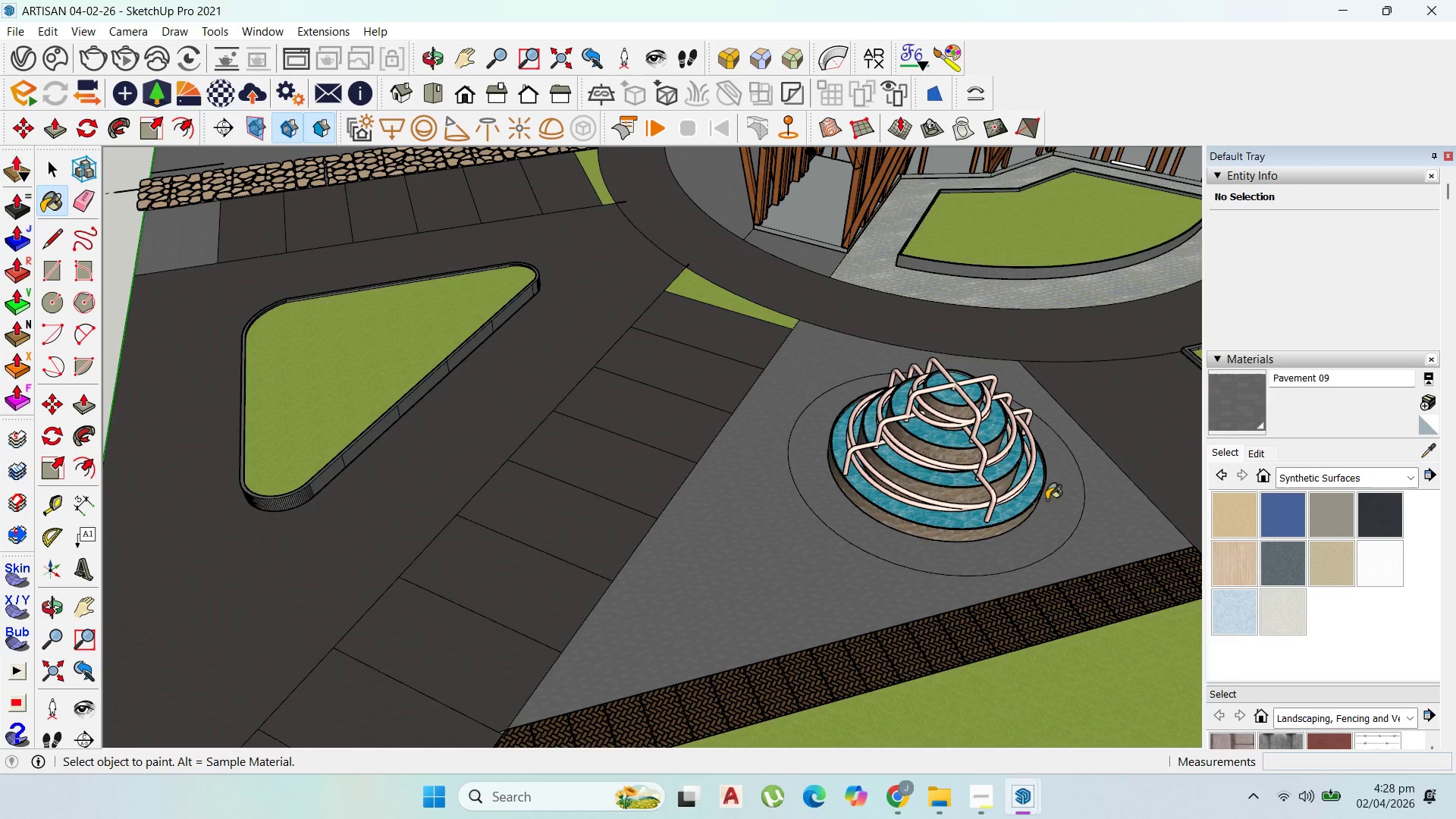 
scroll: coordinate [1045, 517], scroll_direction: up, amount: 1.0
 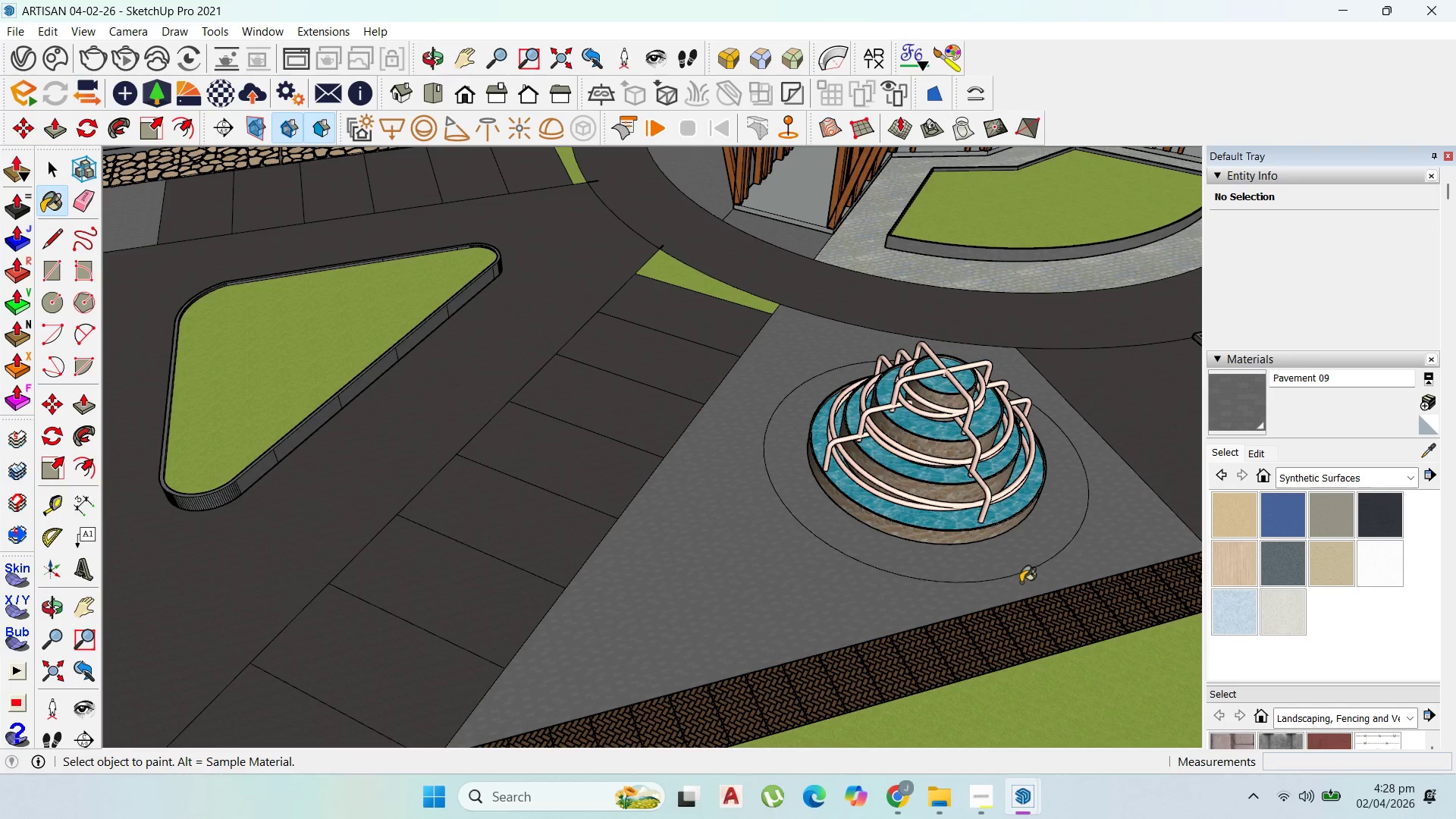 
key(Control+Z)
 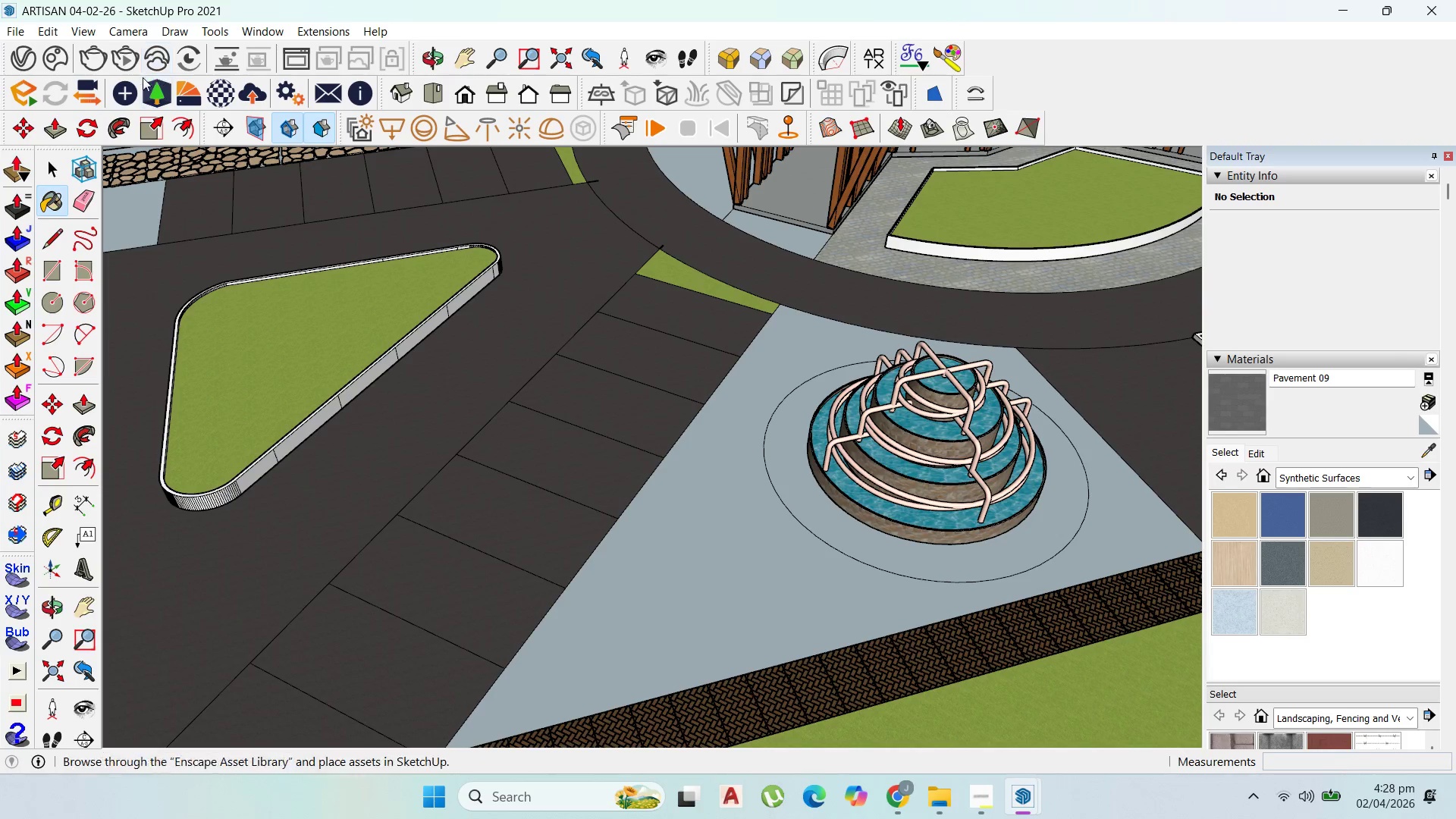 
left_click([181, 86])
 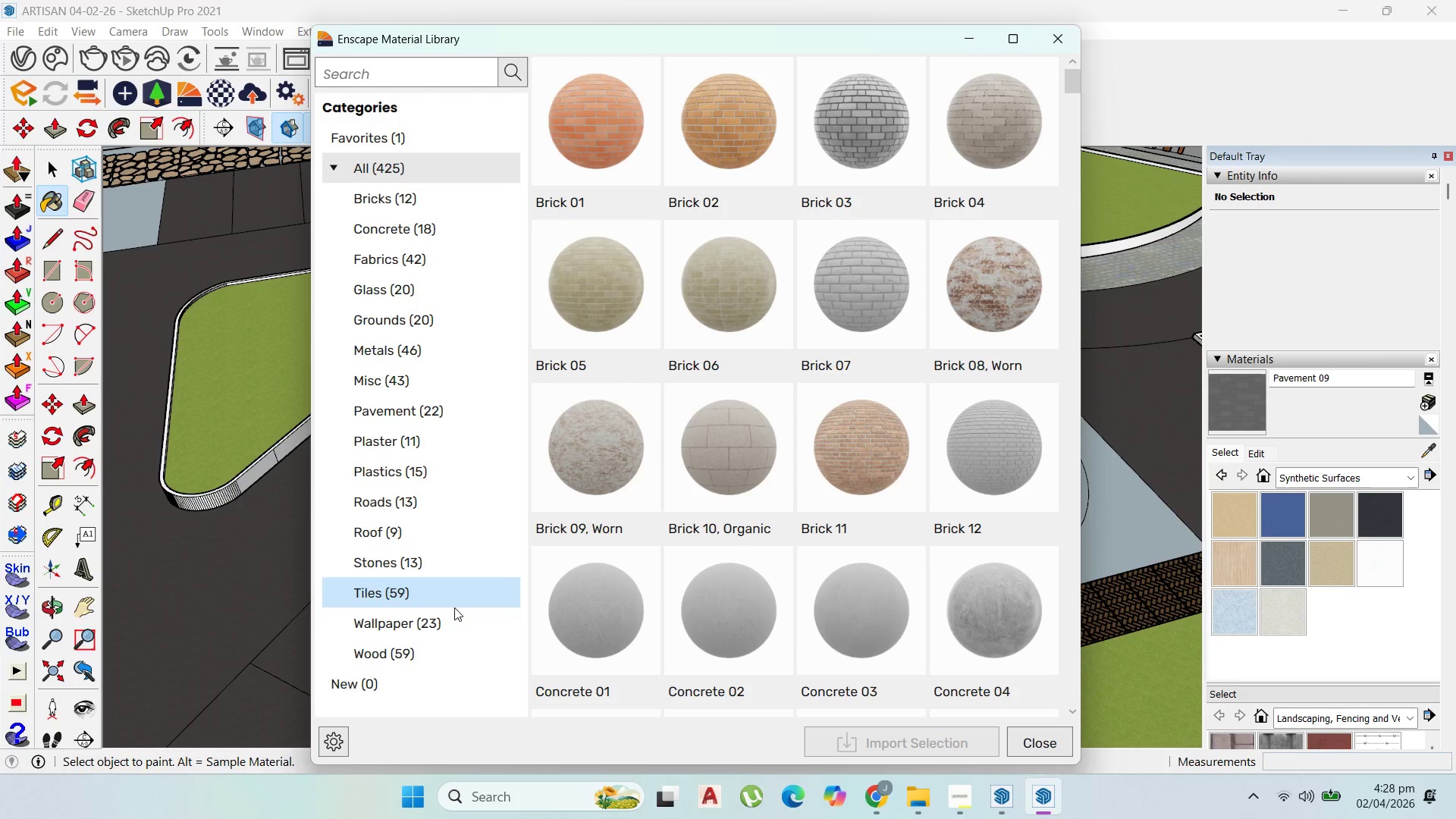 
left_click([415, 408])
 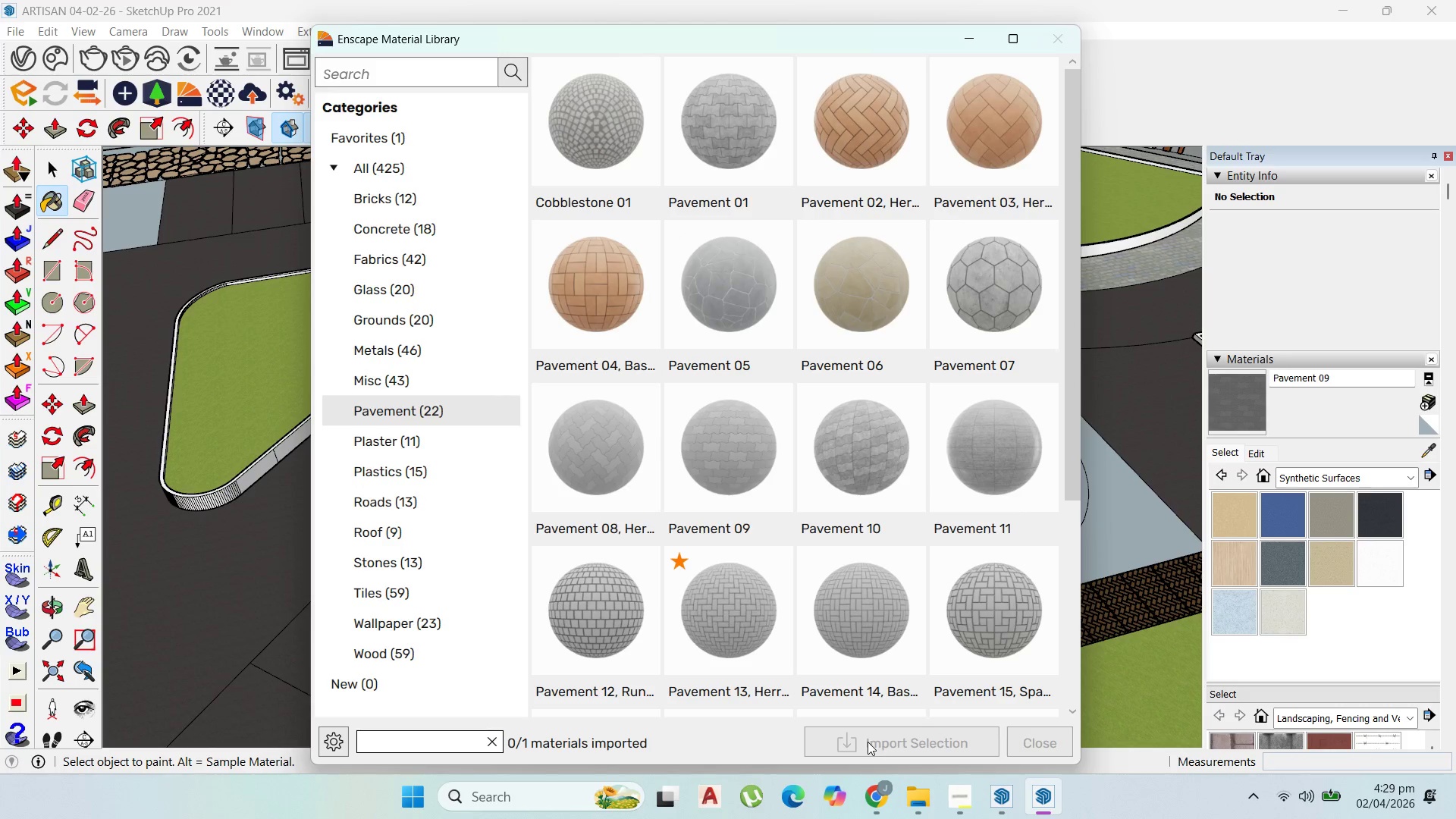 
wait(7.17)
 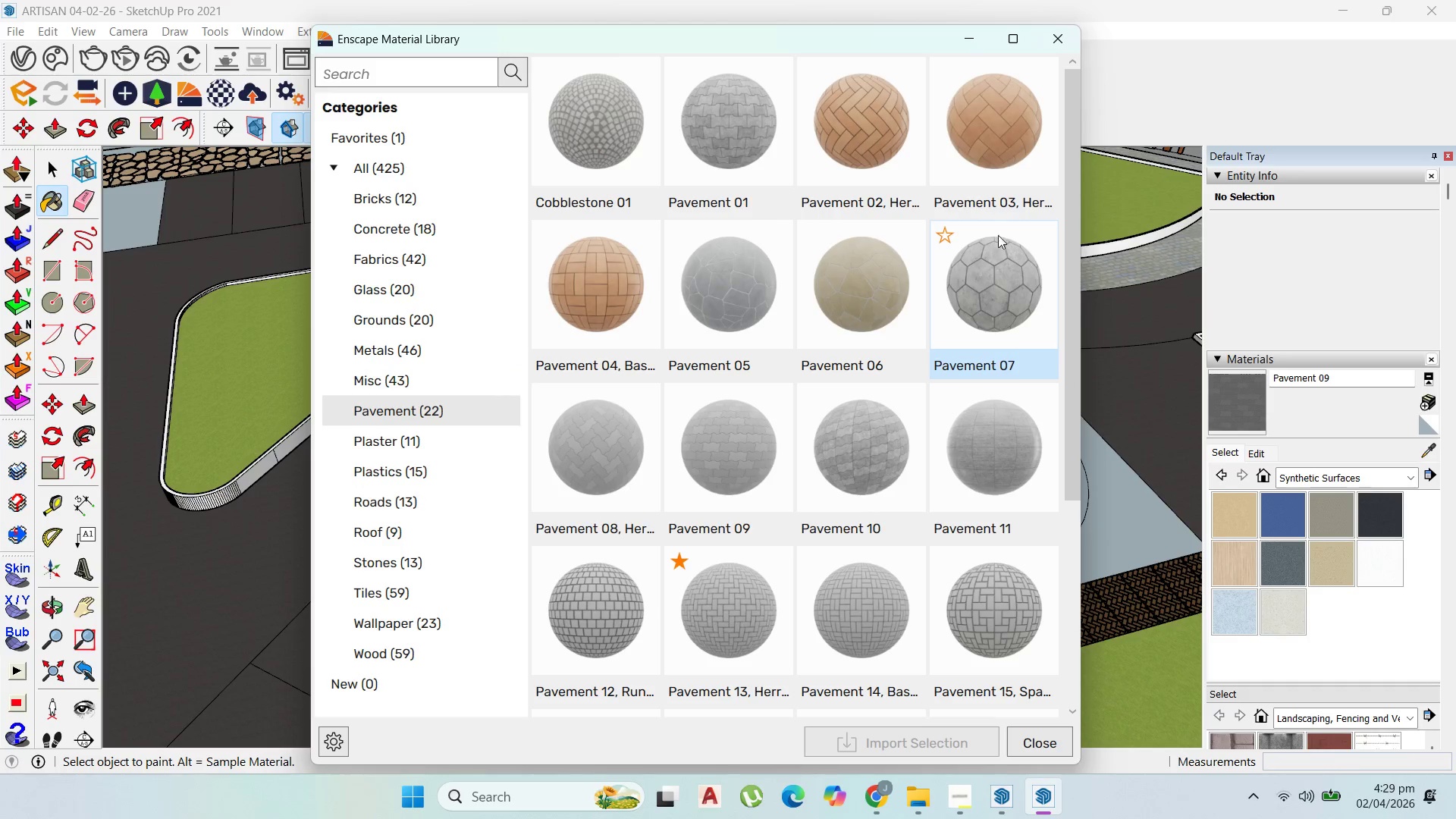 
left_click([732, 308])
 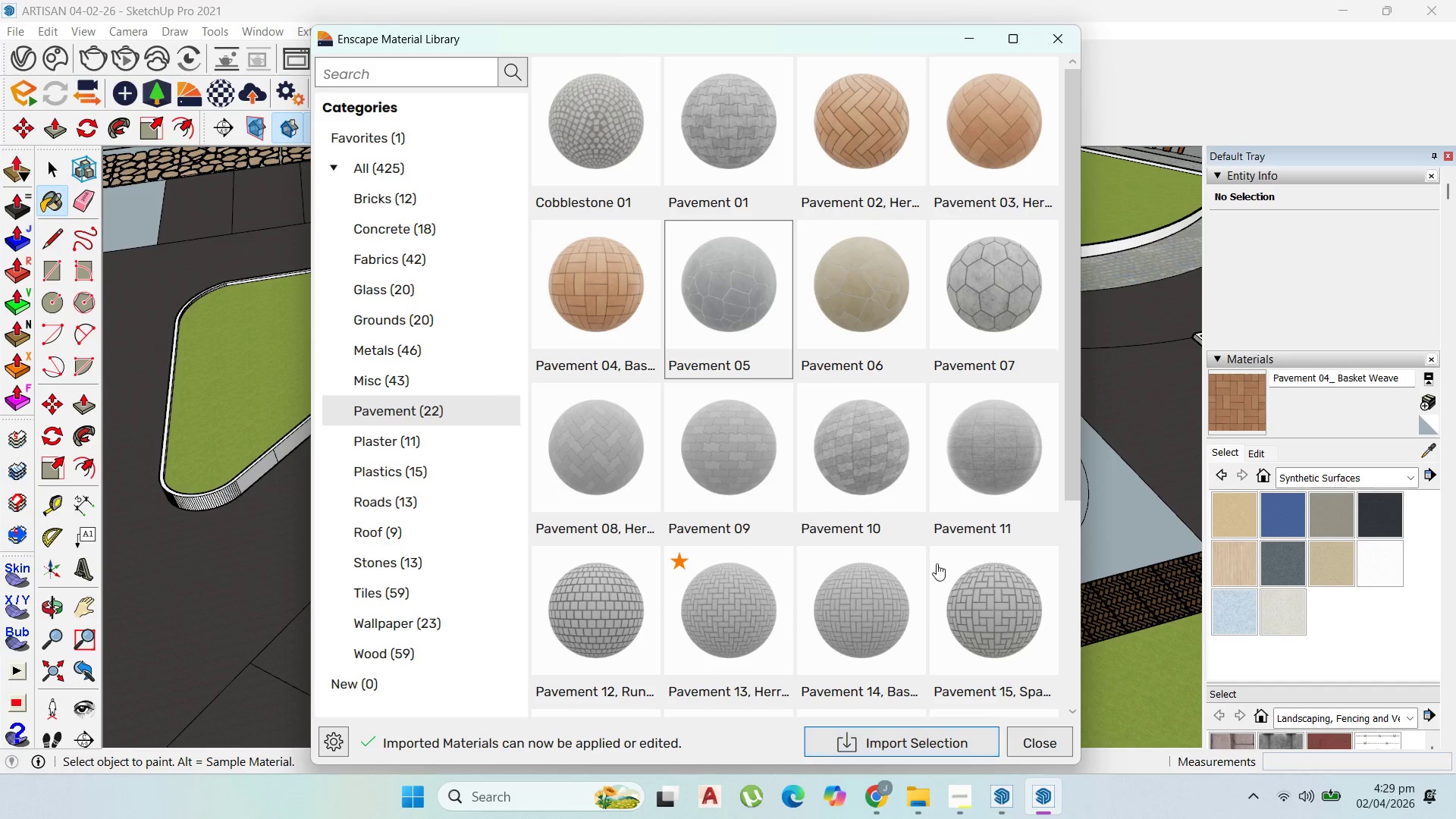 
left_click([872, 309])
 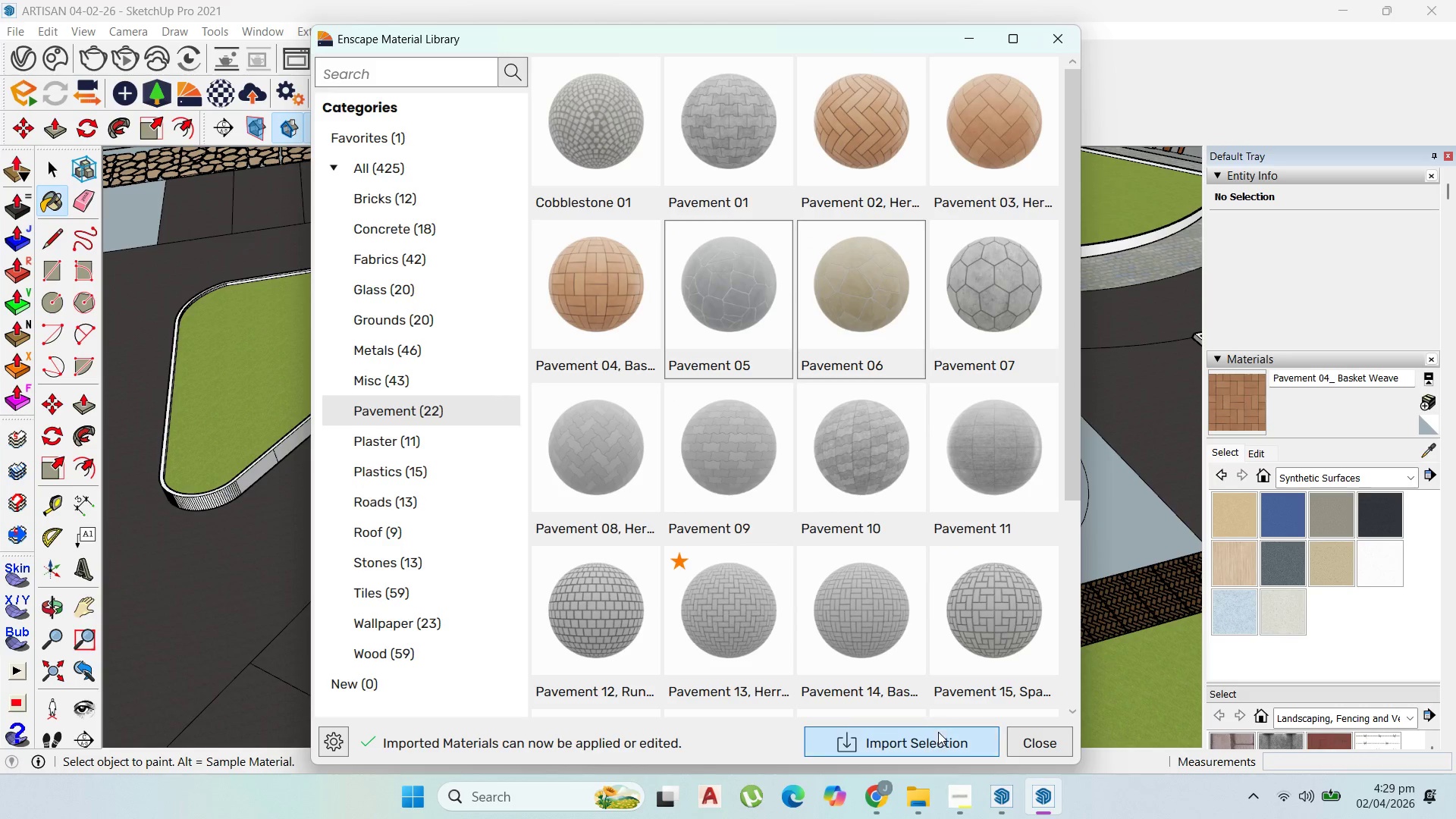 
left_click([937, 736])
 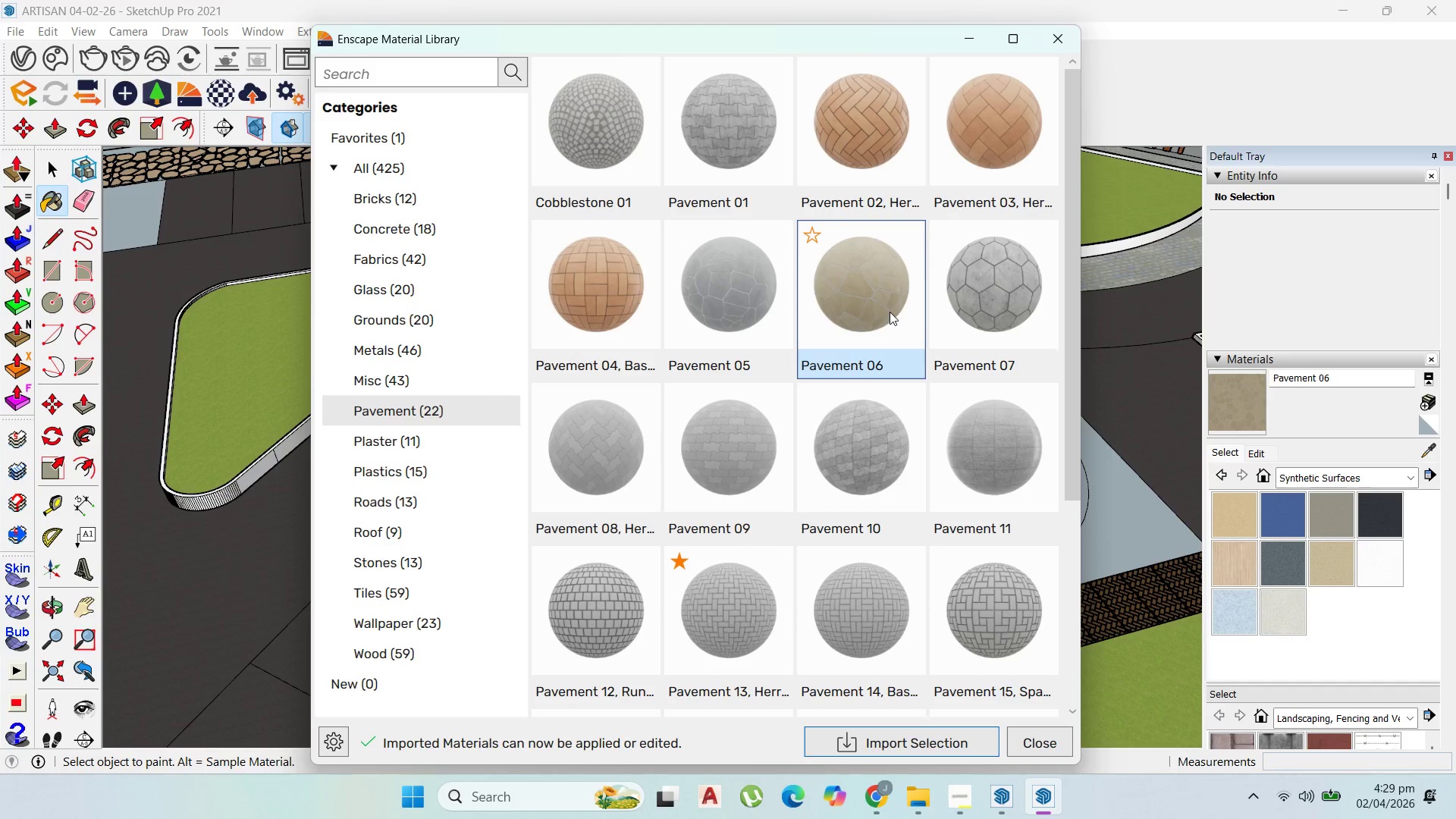 
left_click([1074, 33])
 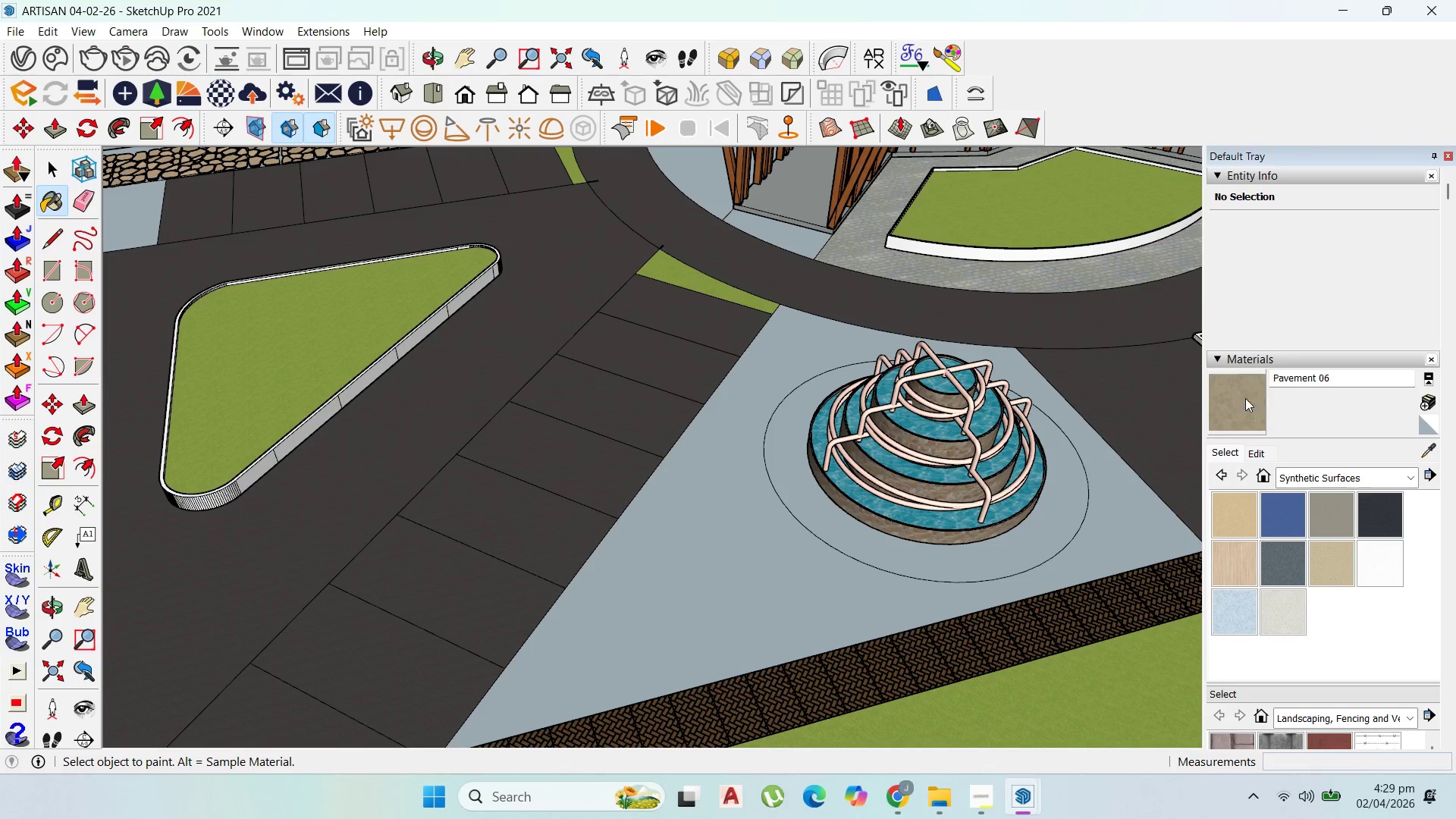 
left_click([1245, 410])
 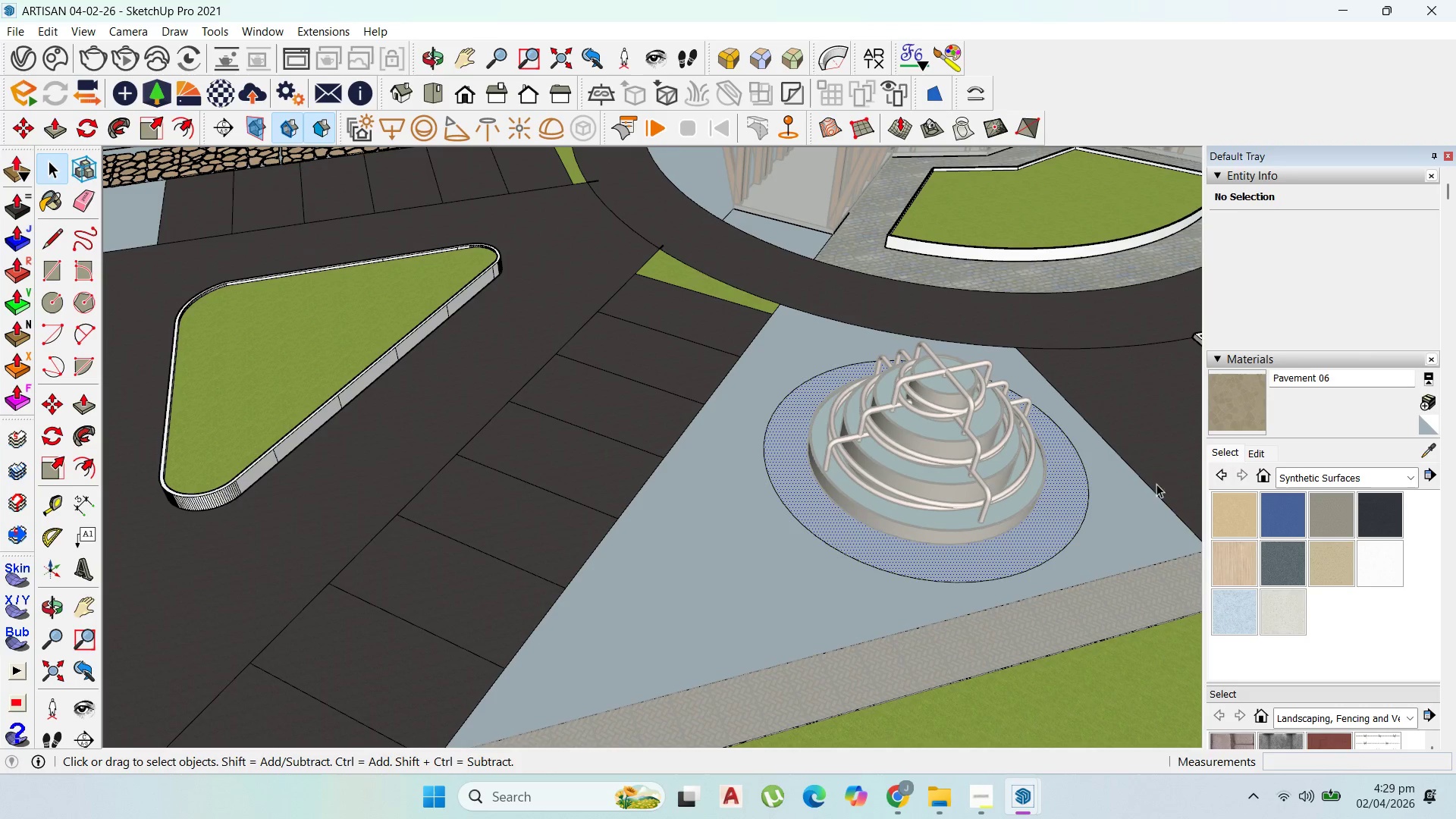 
left_click([1230, 410])
 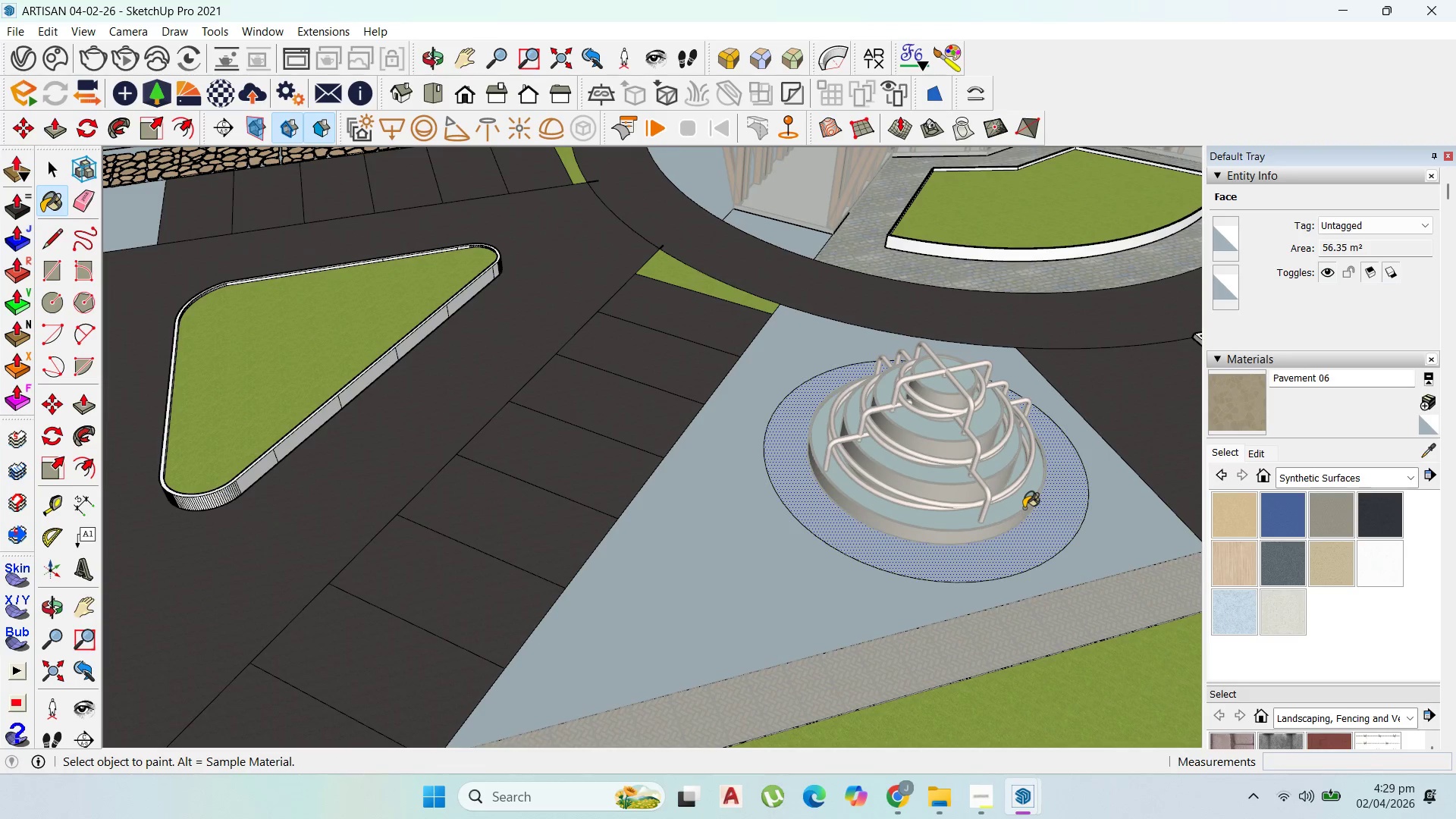 
left_click([1040, 507])
 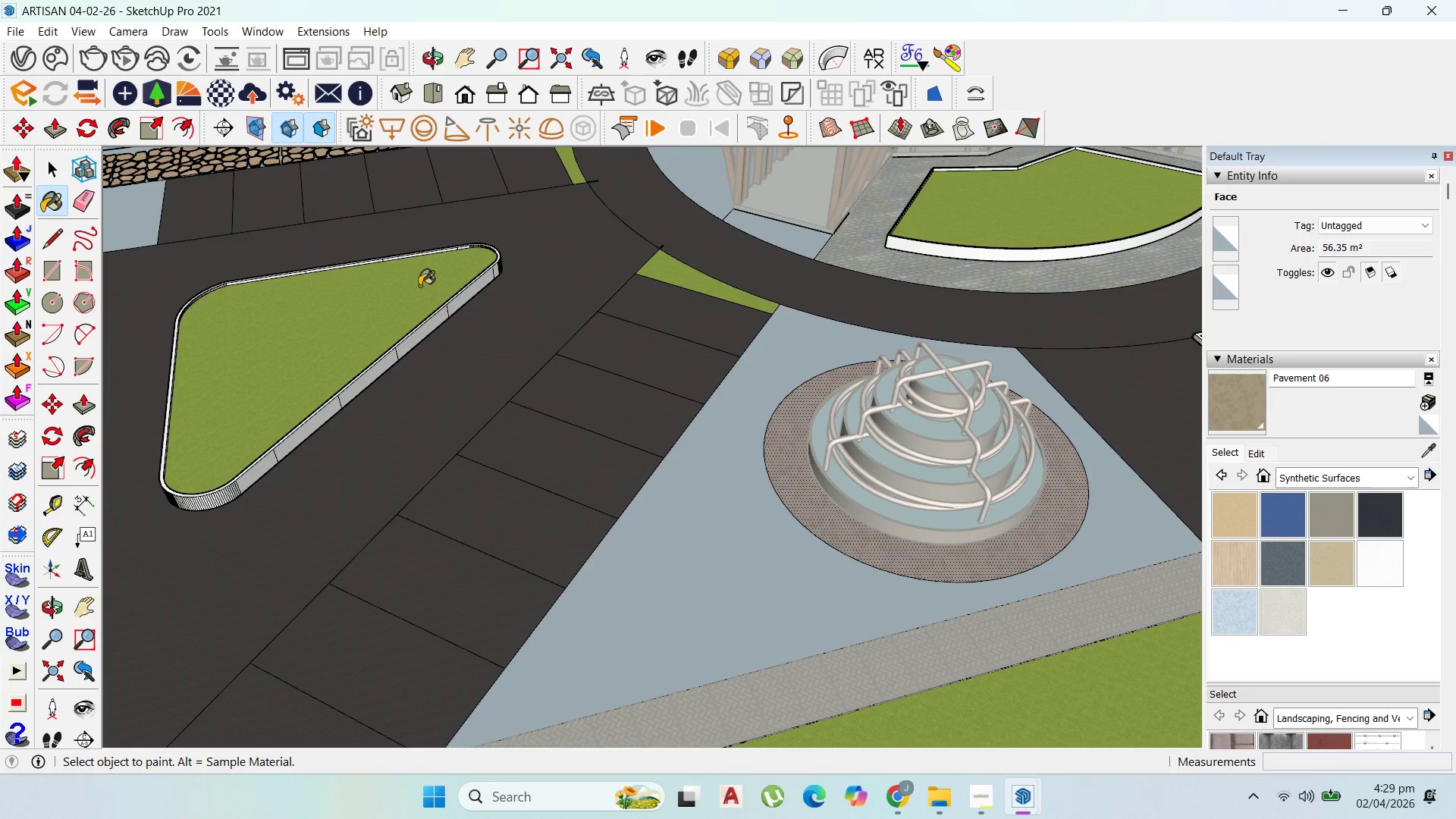 
scroll: coordinate [321, 288], scroll_direction: down, amount: 11.0
 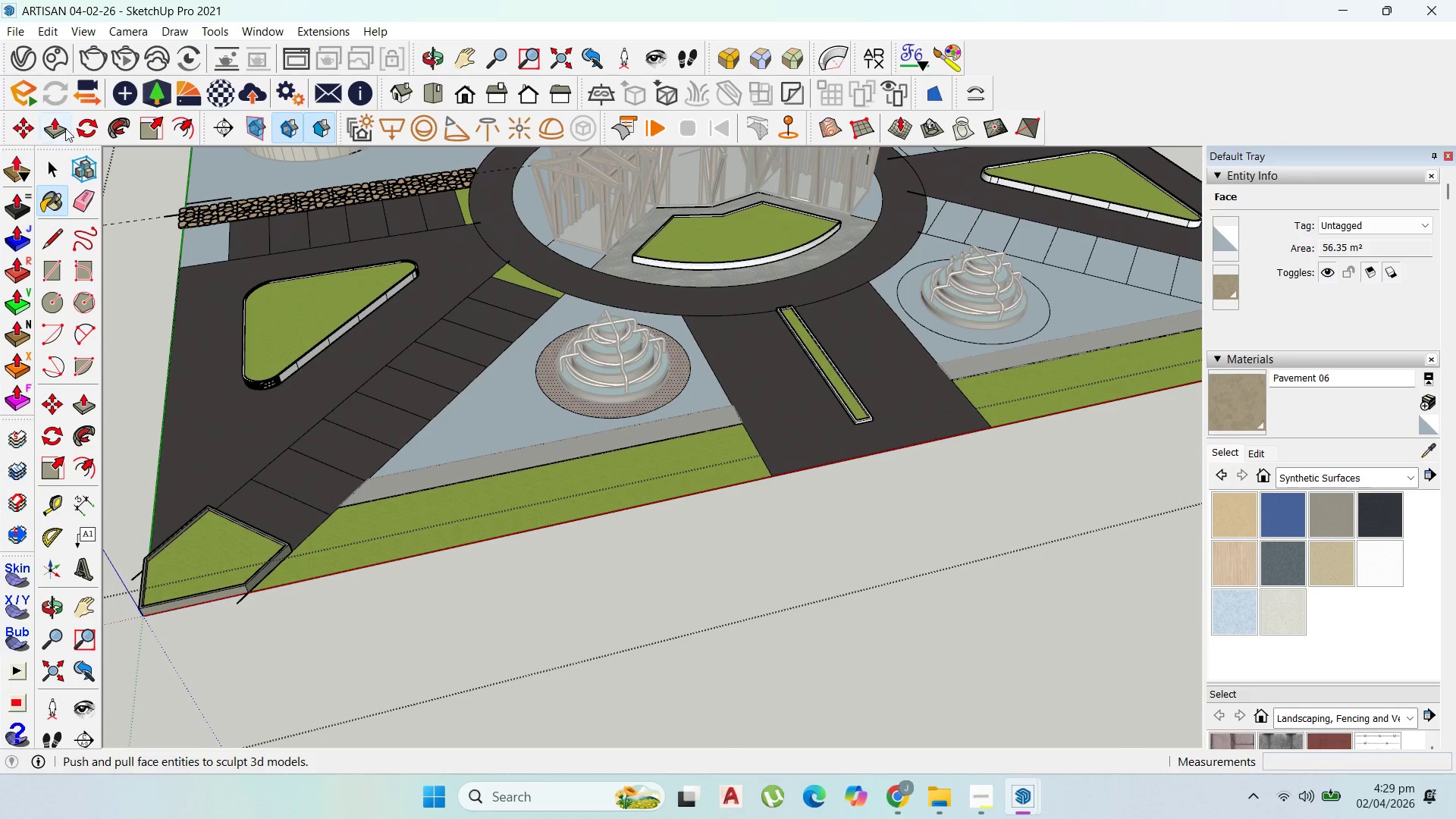 
left_click([55, 163])
 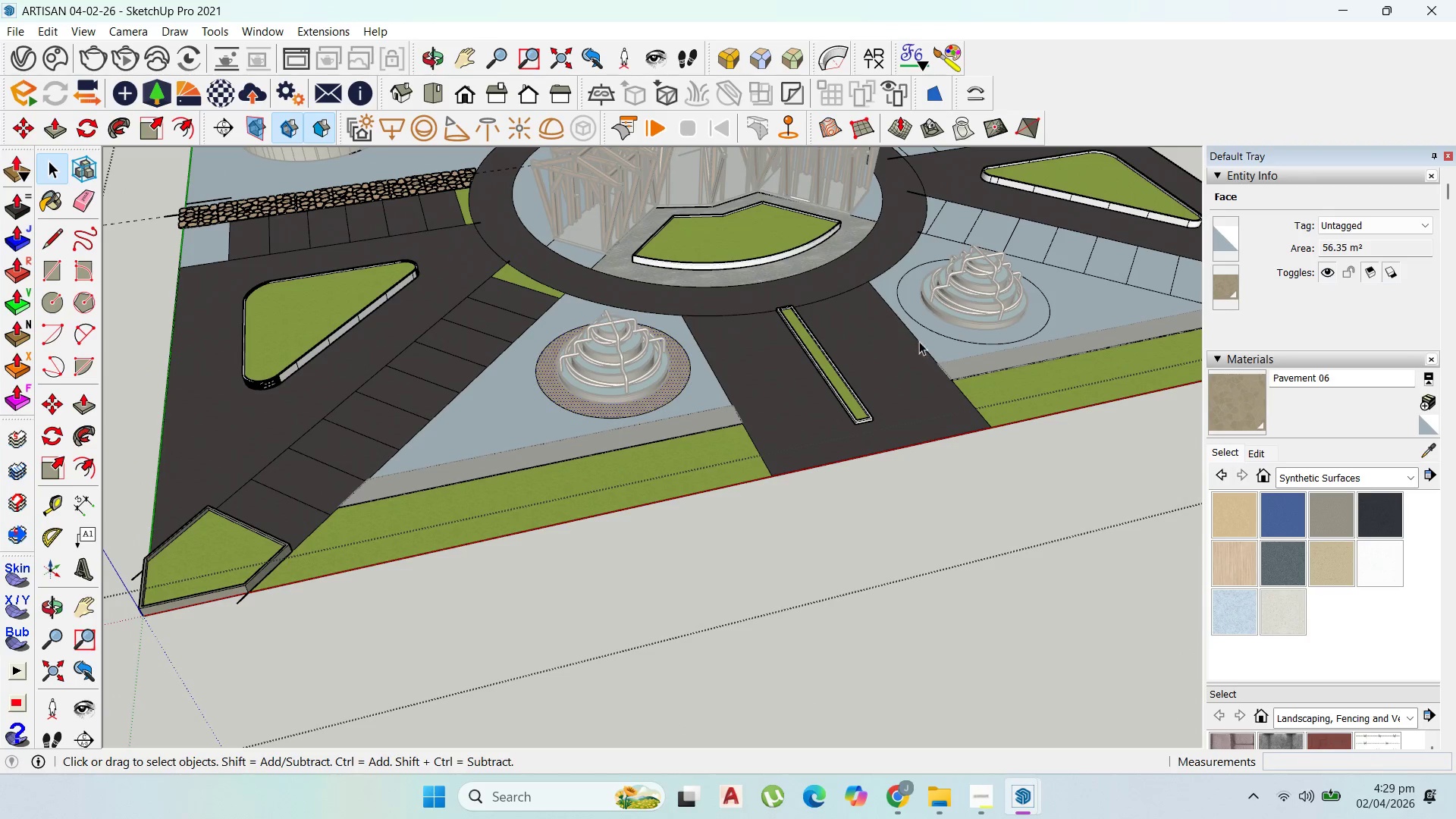 
double_click([977, 331])
 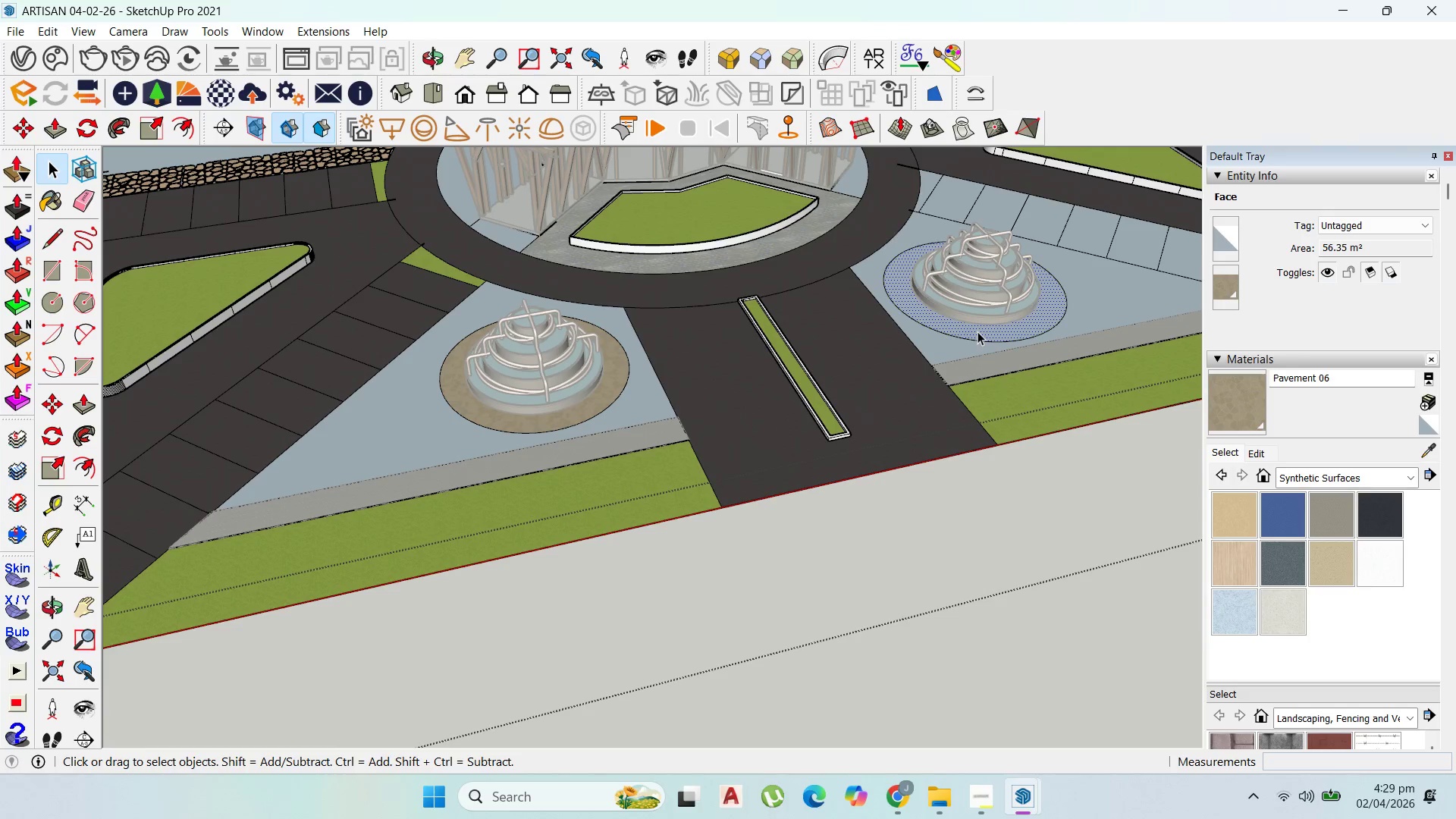 
scroll: coordinate [974, 356], scroll_direction: up, amount: 2.0
 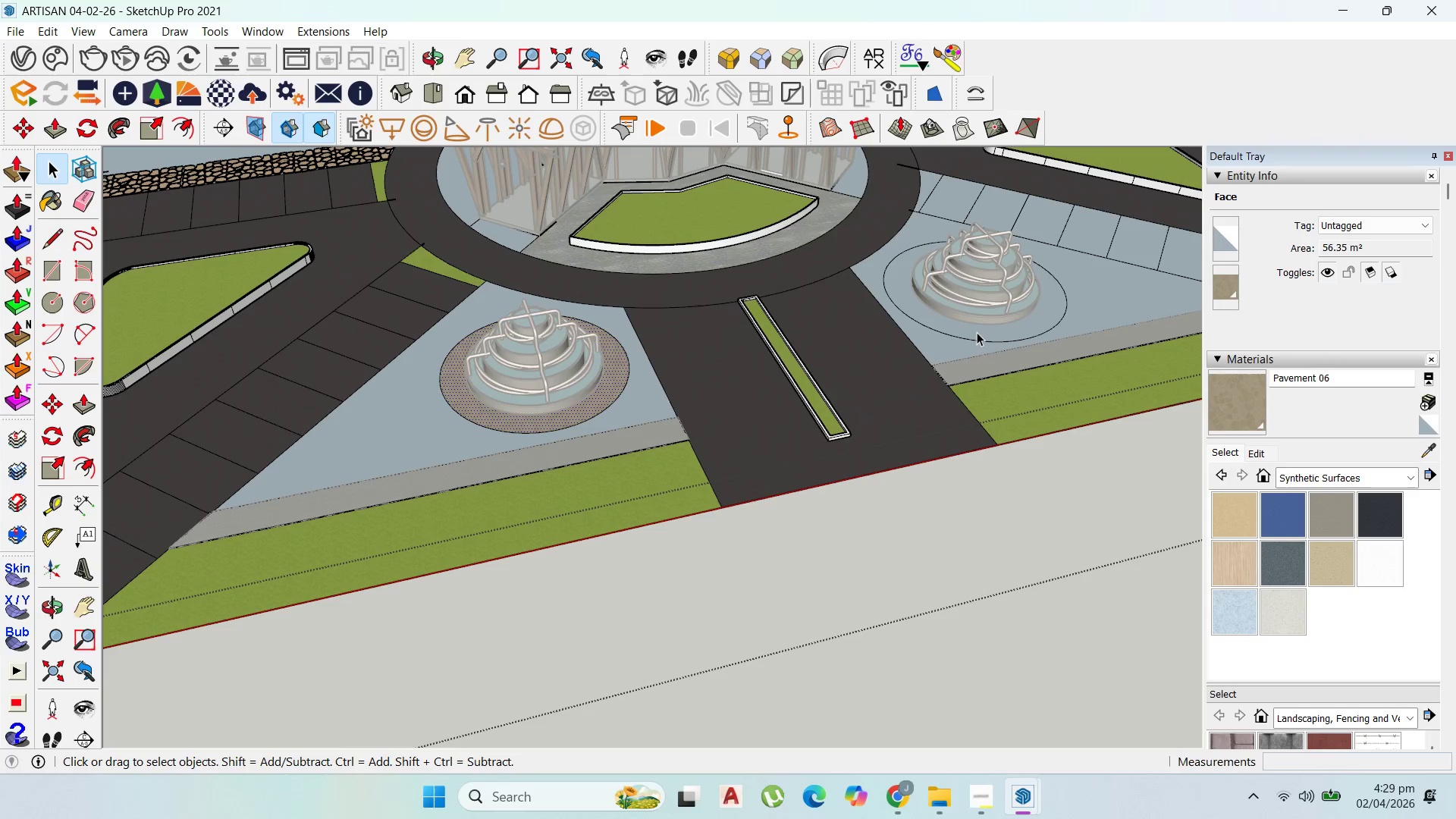 
triple_click([977, 331])
 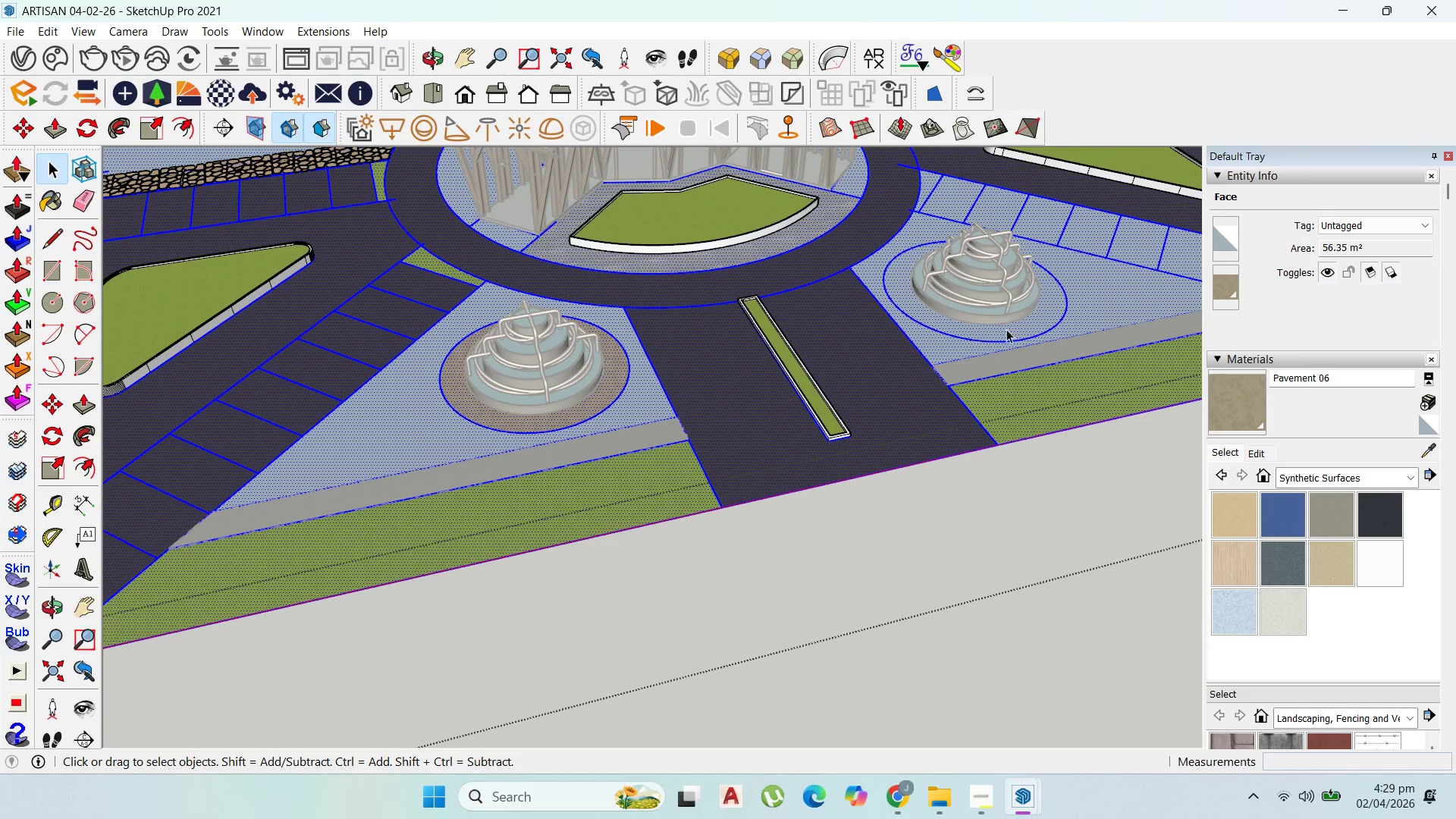 
left_click([1012, 329])
 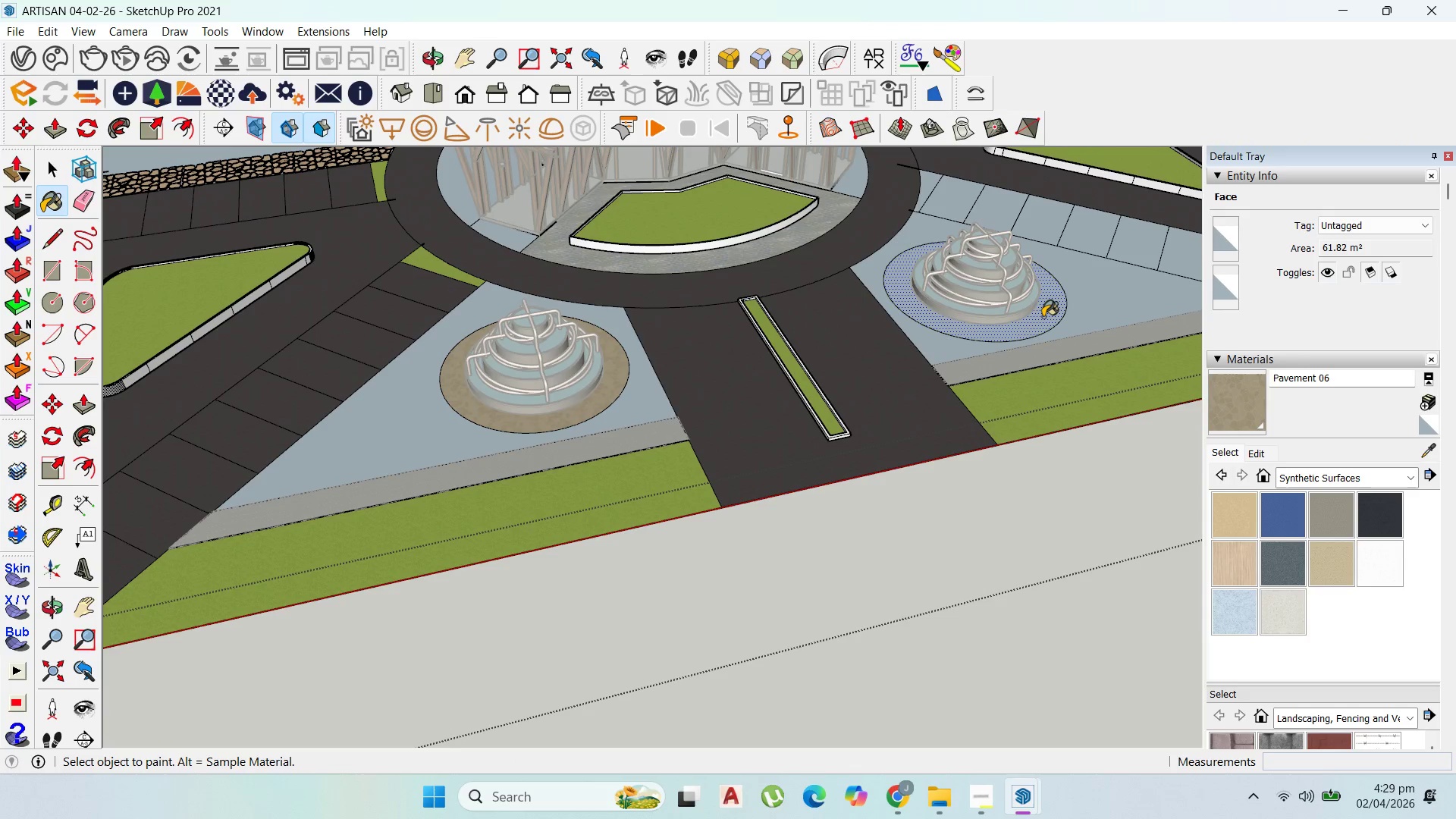 
scroll: coordinate [1044, 316], scroll_direction: up, amount: 8.0
 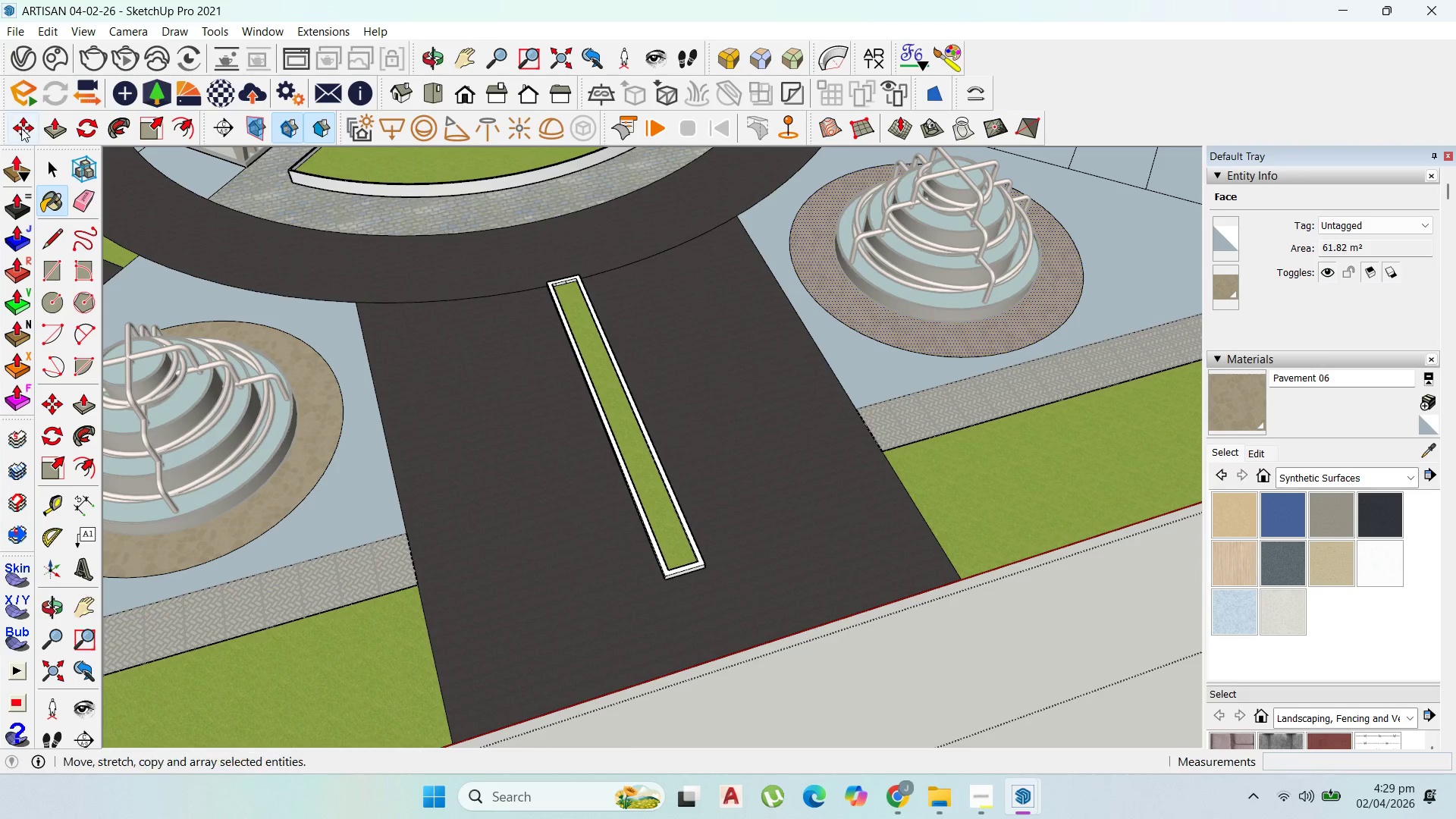 
left_click([40, 159])
 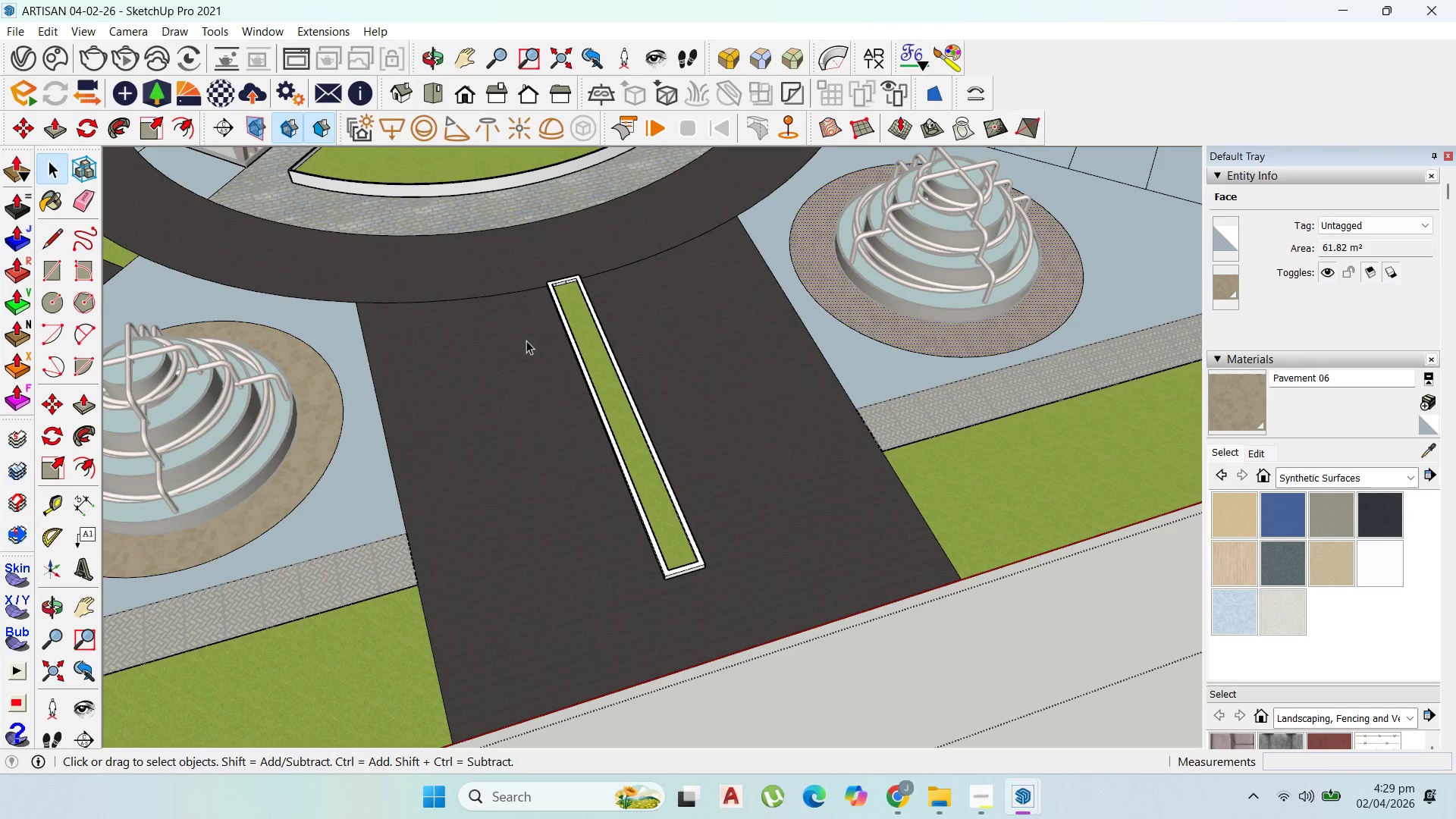 
scroll: coordinate [958, 484], scroll_direction: down, amount: 6.0
 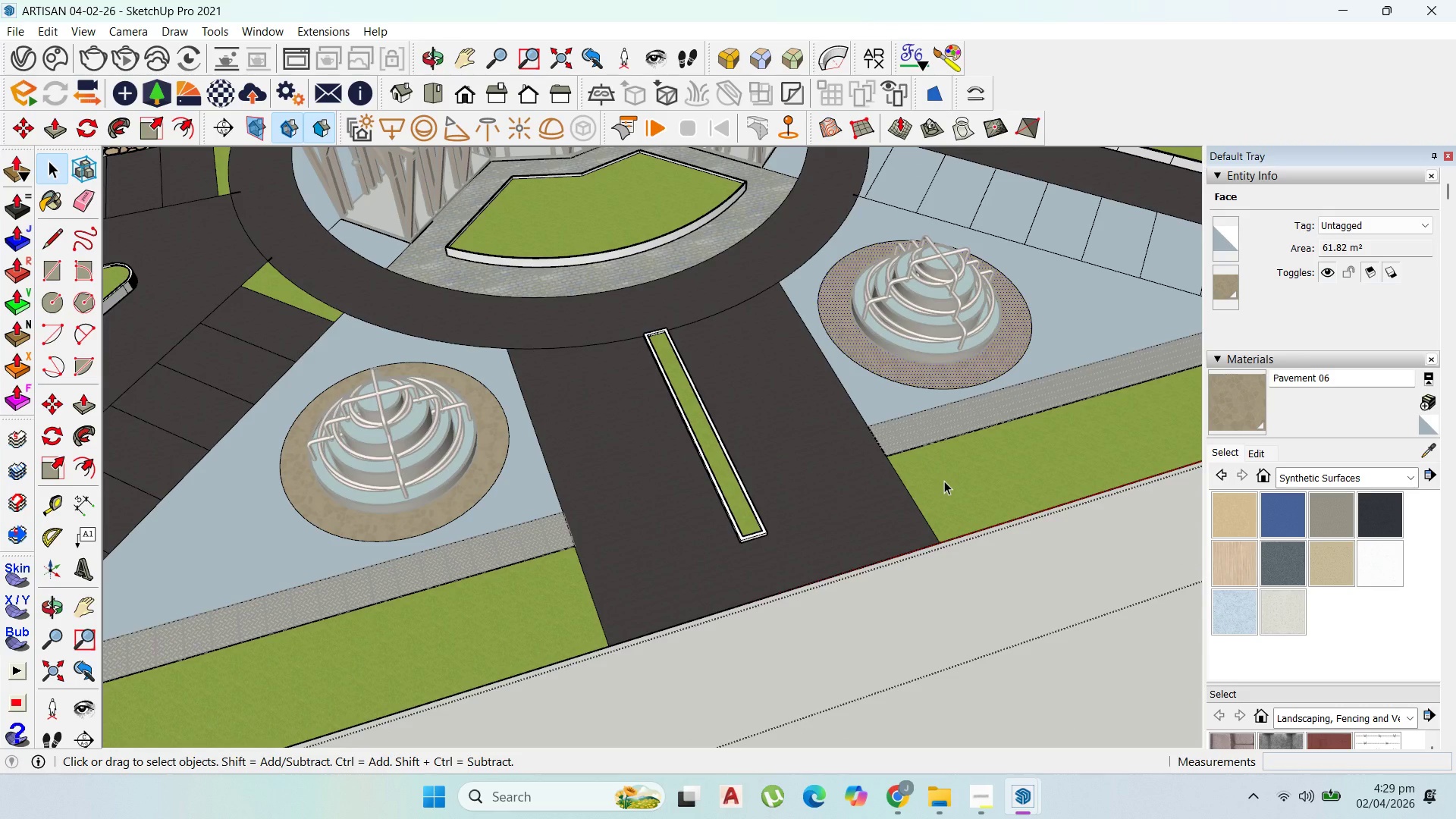 
key(Escape)
 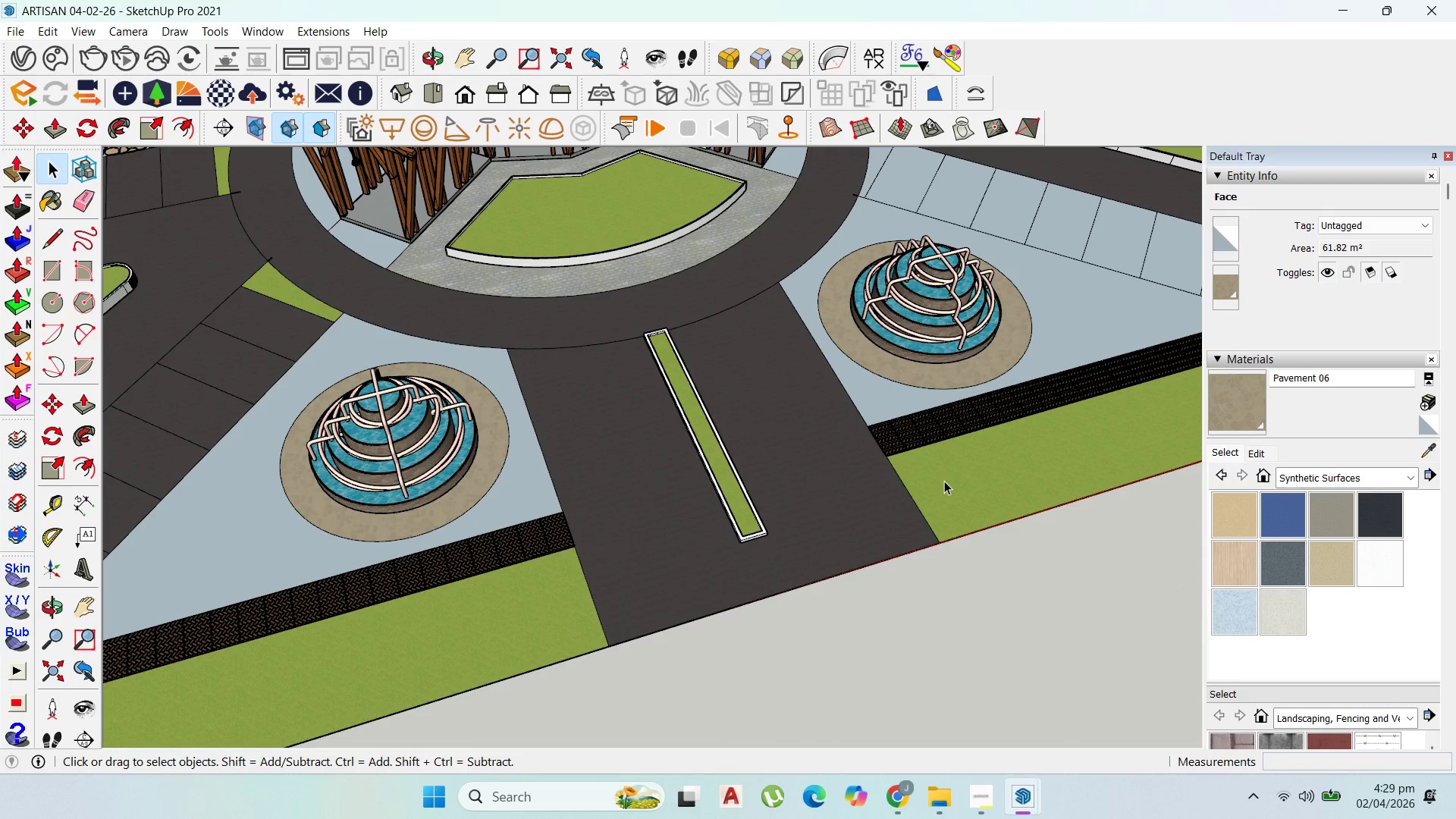 
key(Escape)
 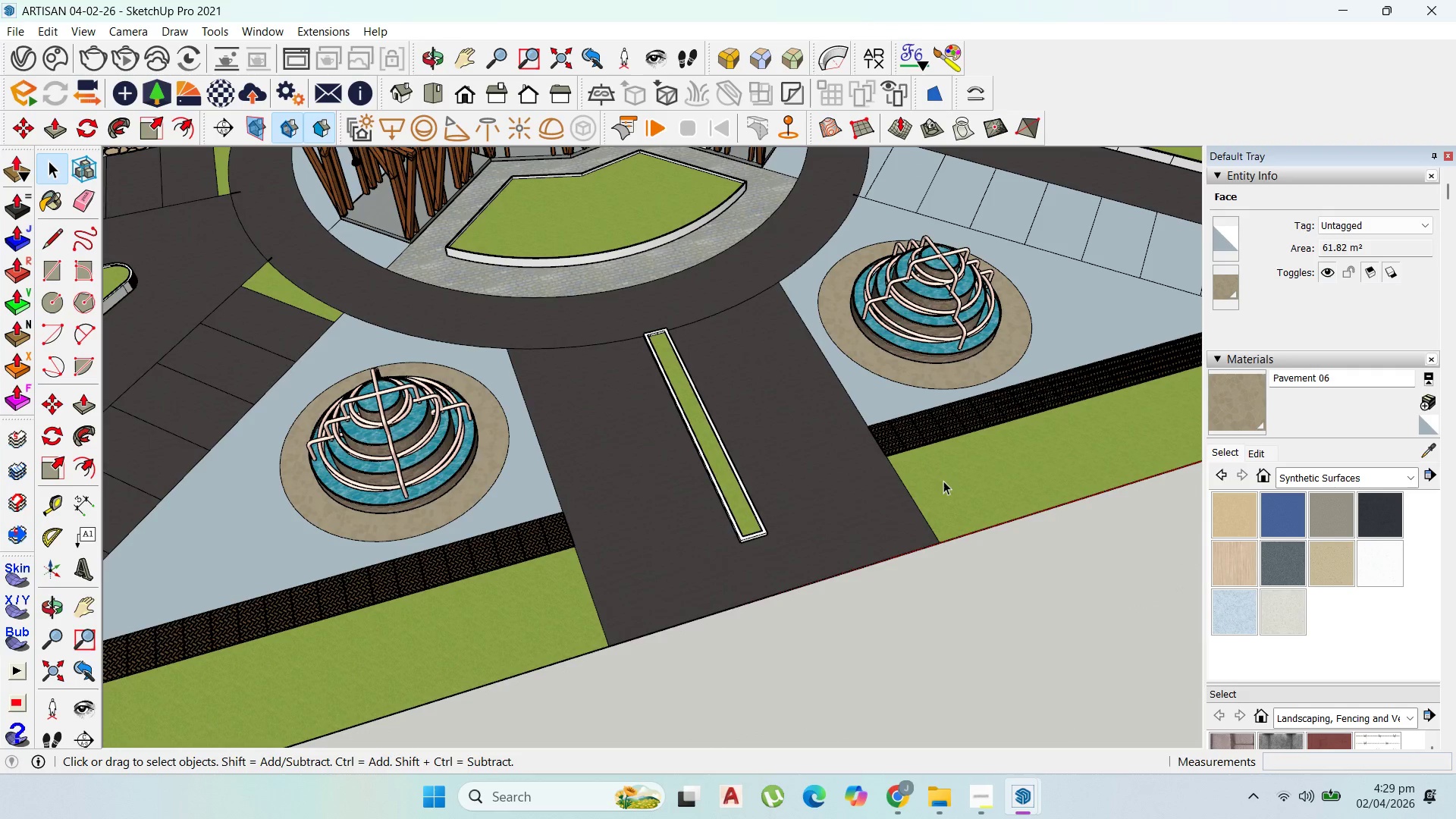 
key(Escape)
 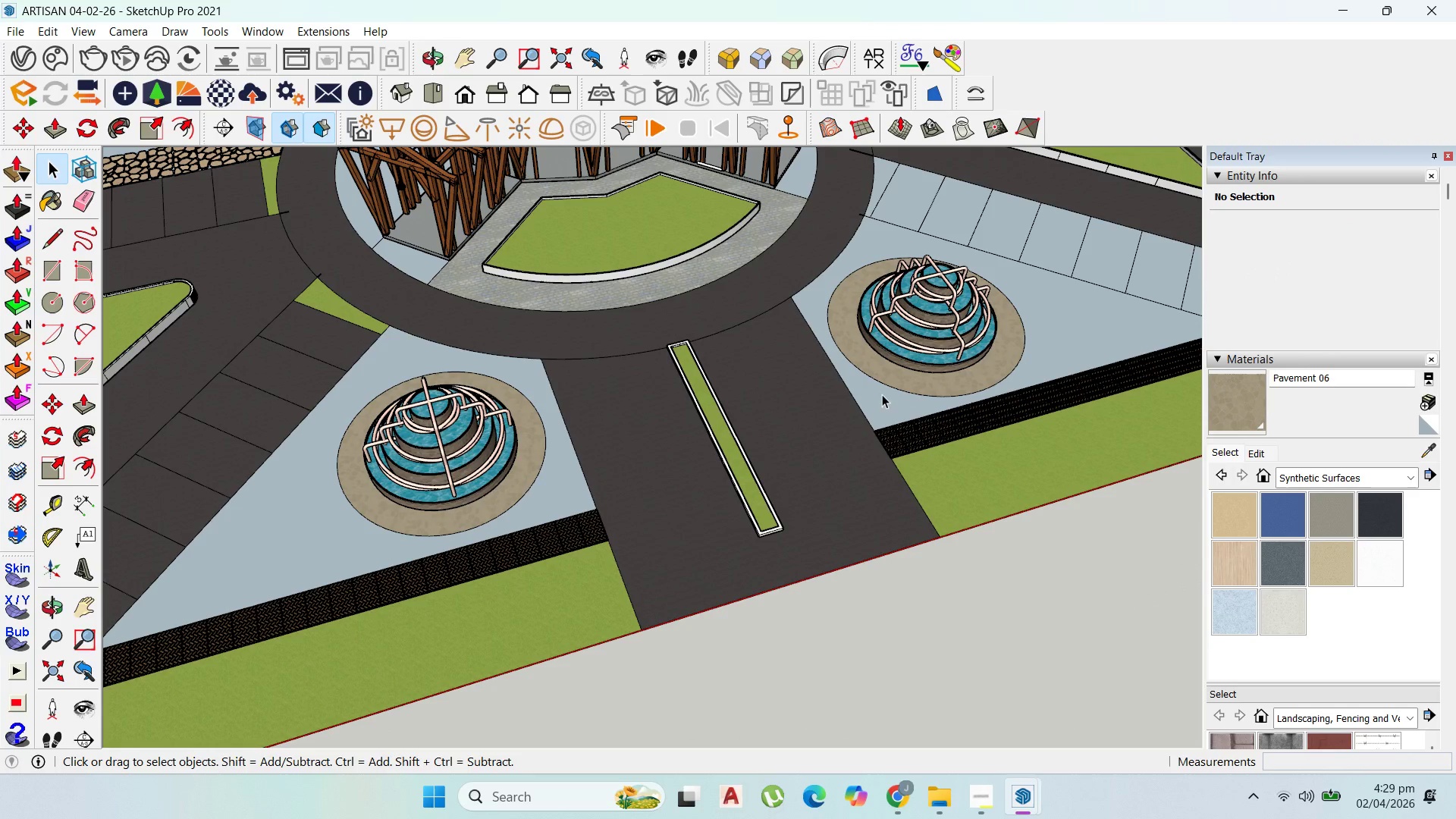 
scroll: coordinate [943, 481], scroll_direction: down, amount: 1.0
 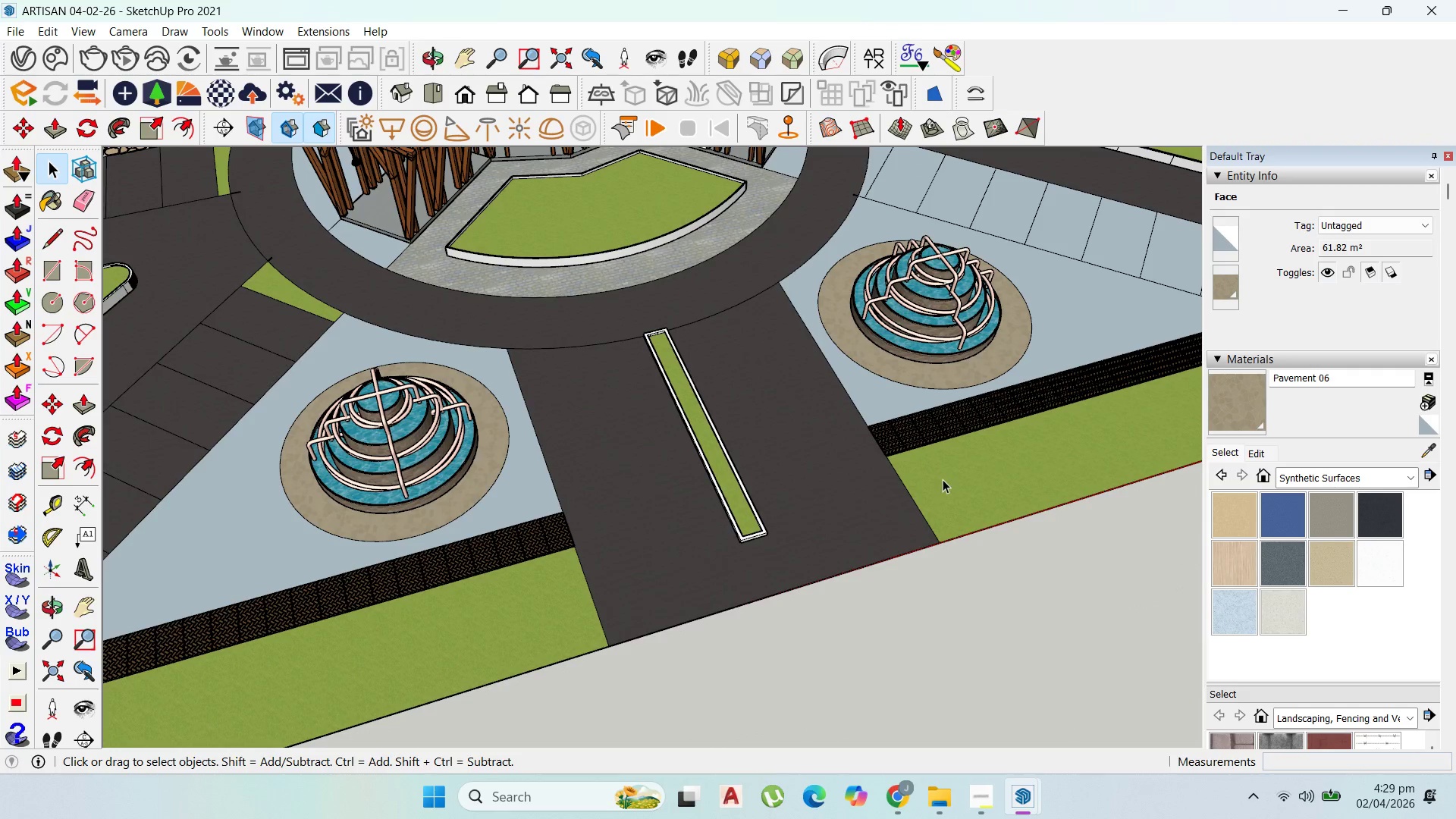 
double_click([525, 437])
 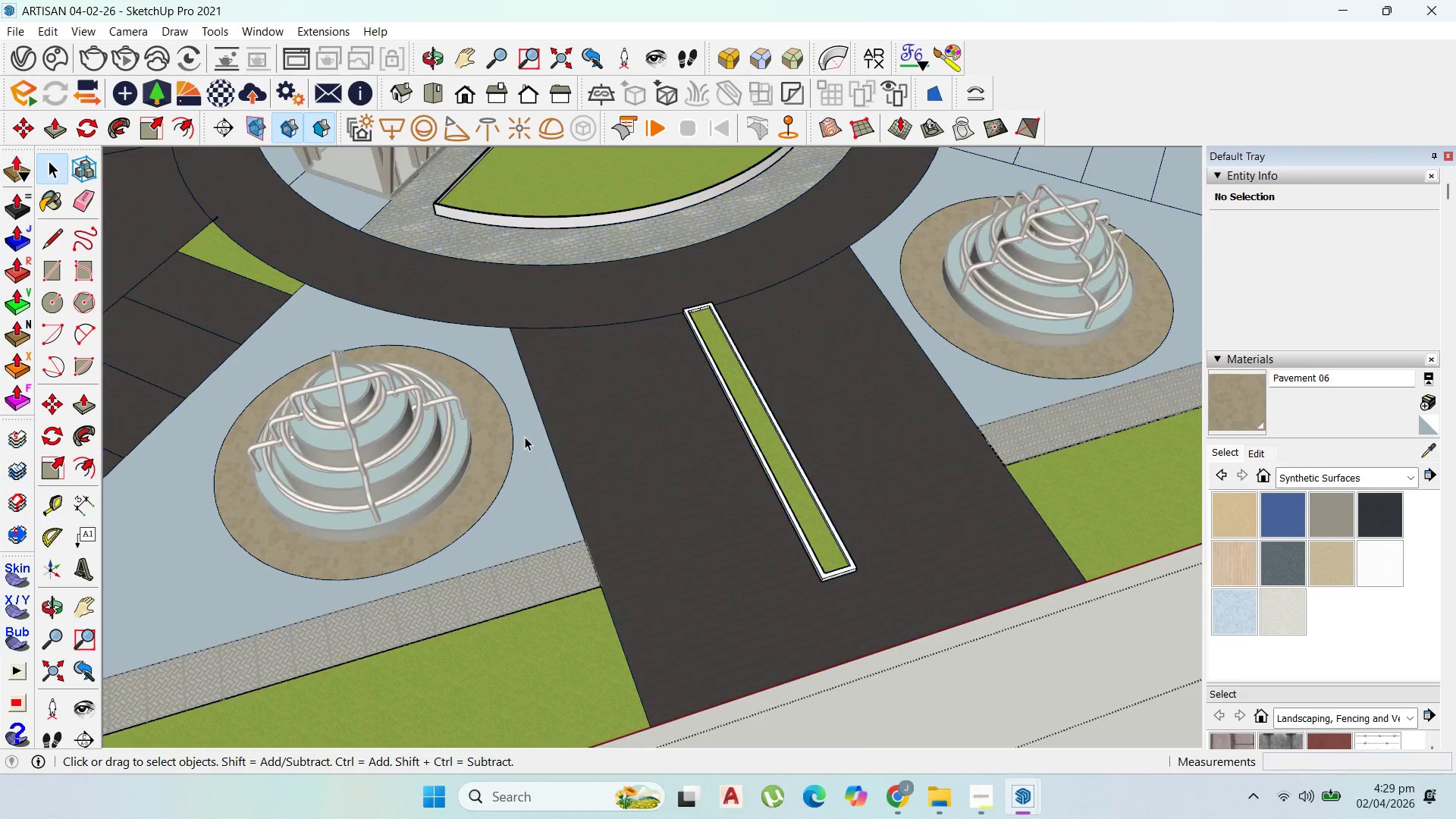 
scroll: coordinate [544, 412], scroll_direction: up, amount: 11.0
 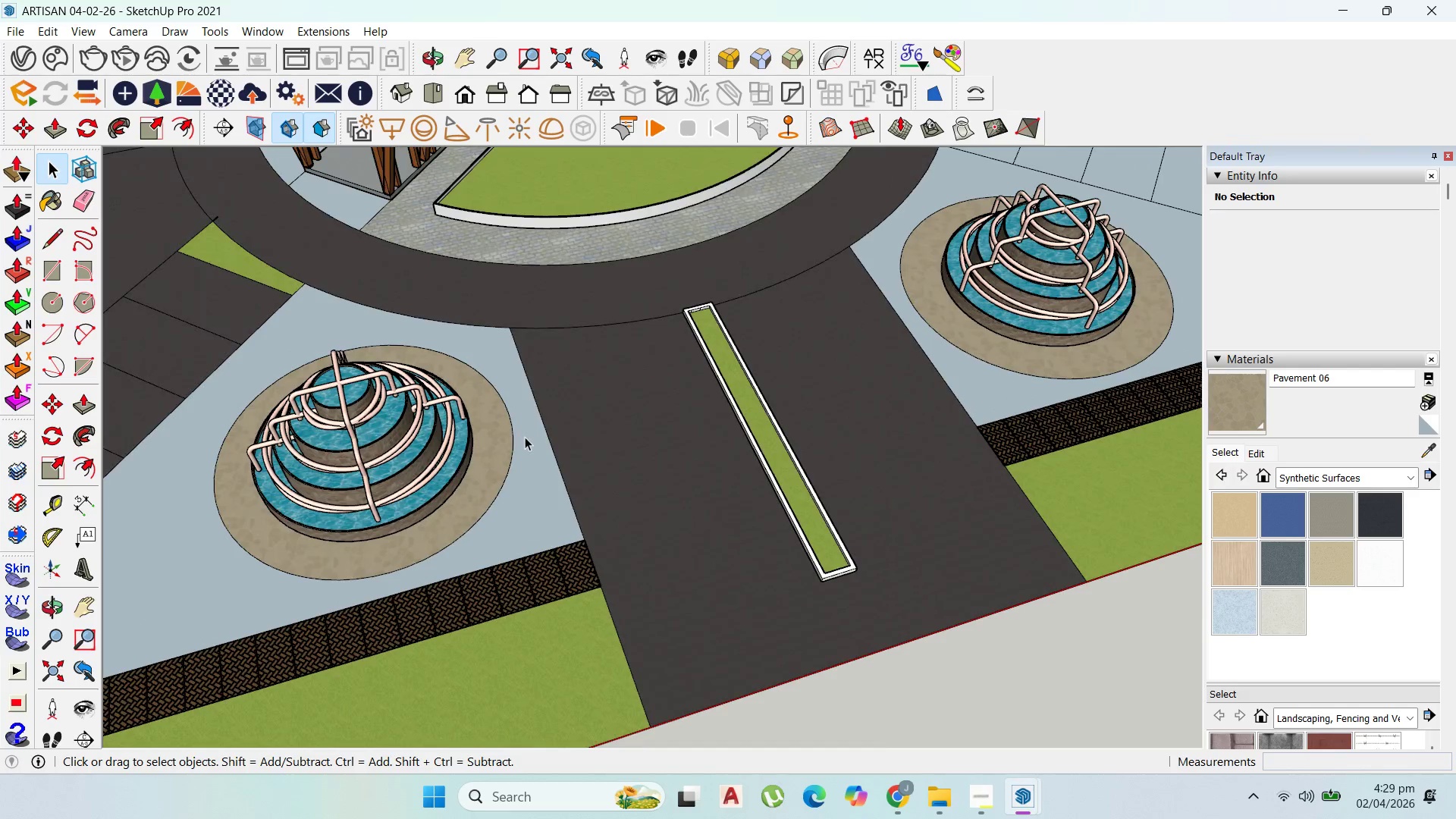 
triple_click([525, 437])
 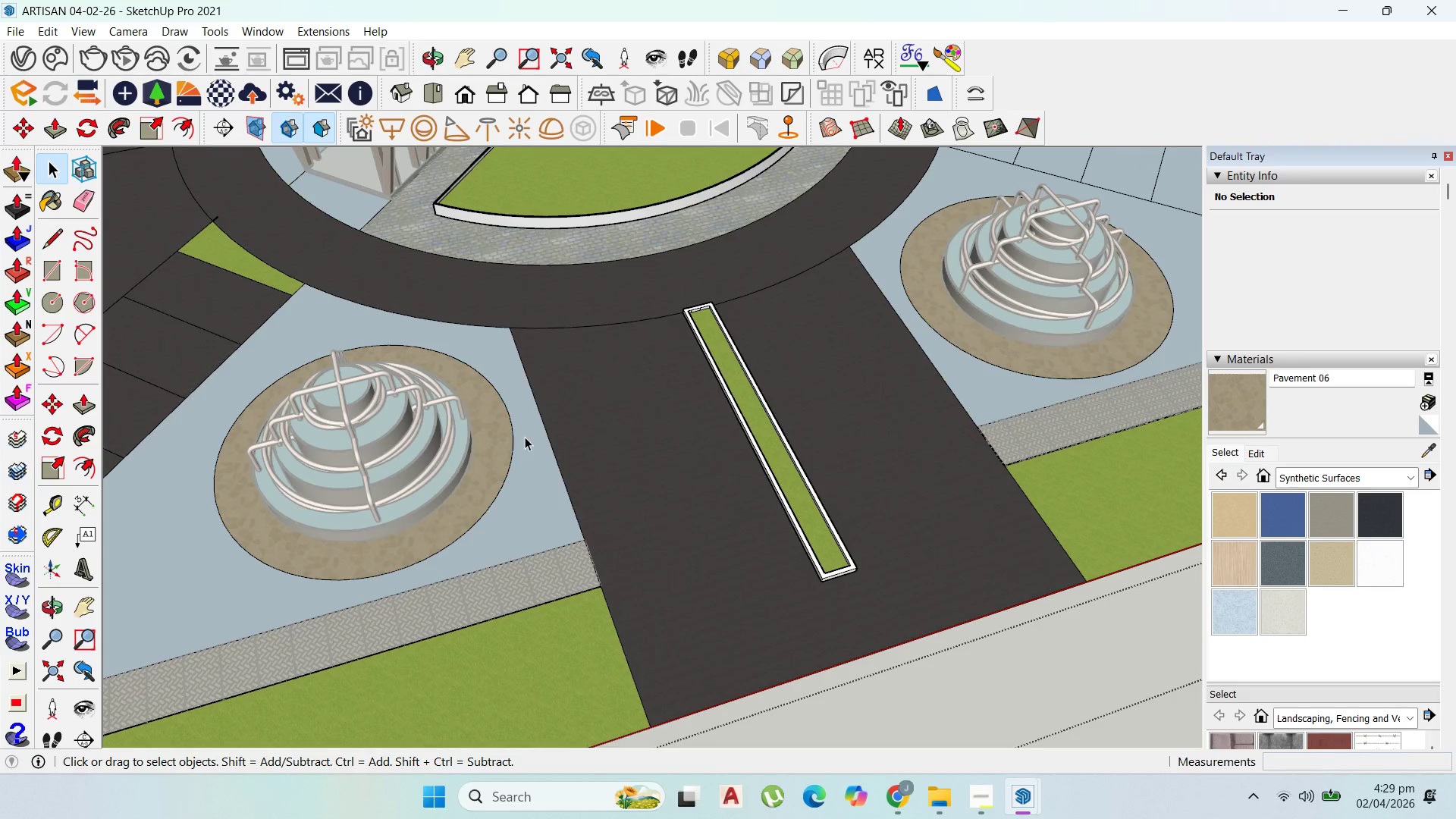 
triple_click([525, 437])
 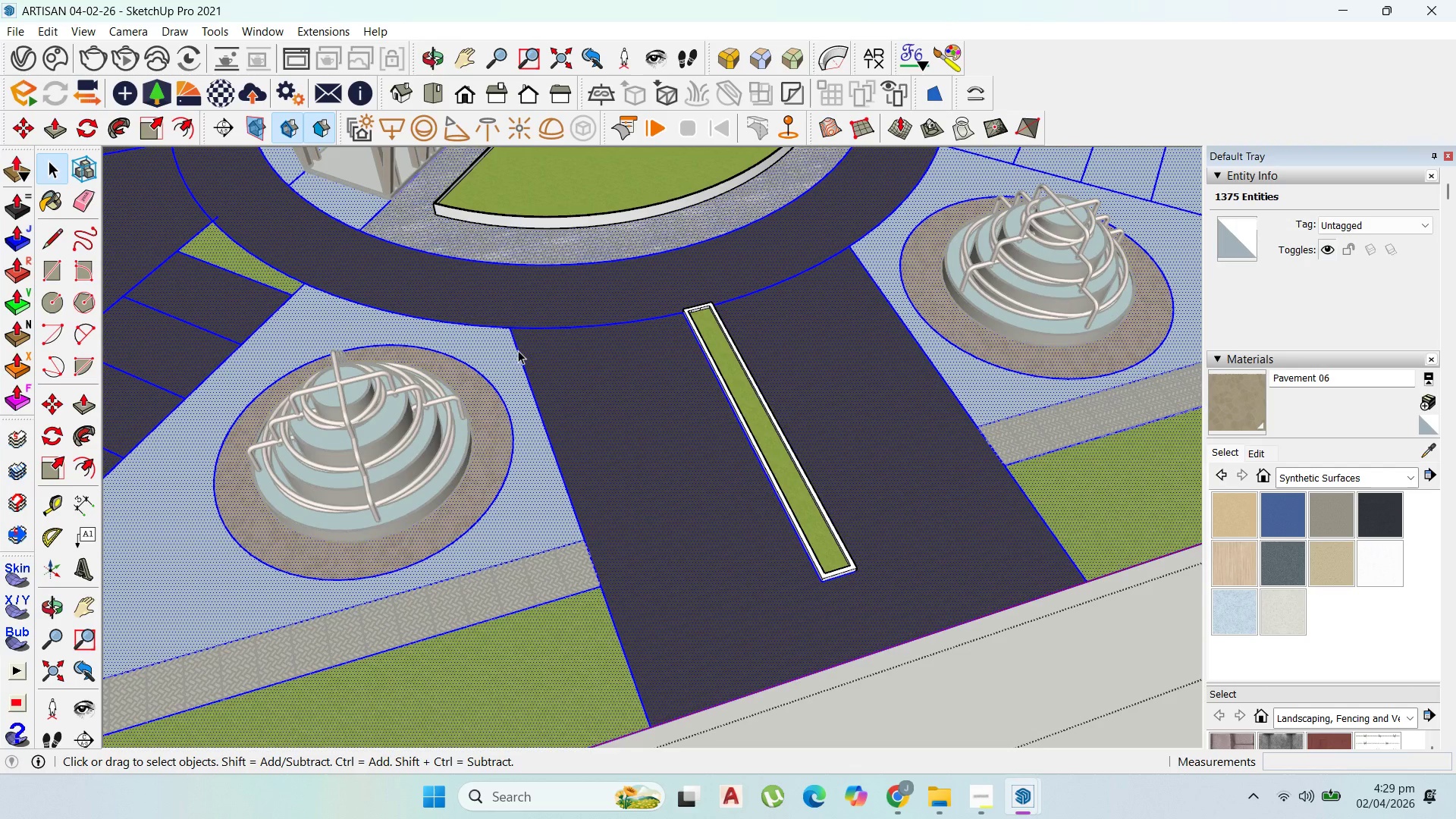 
scroll: coordinate [714, 387], scroll_direction: down, amount: 6.0
 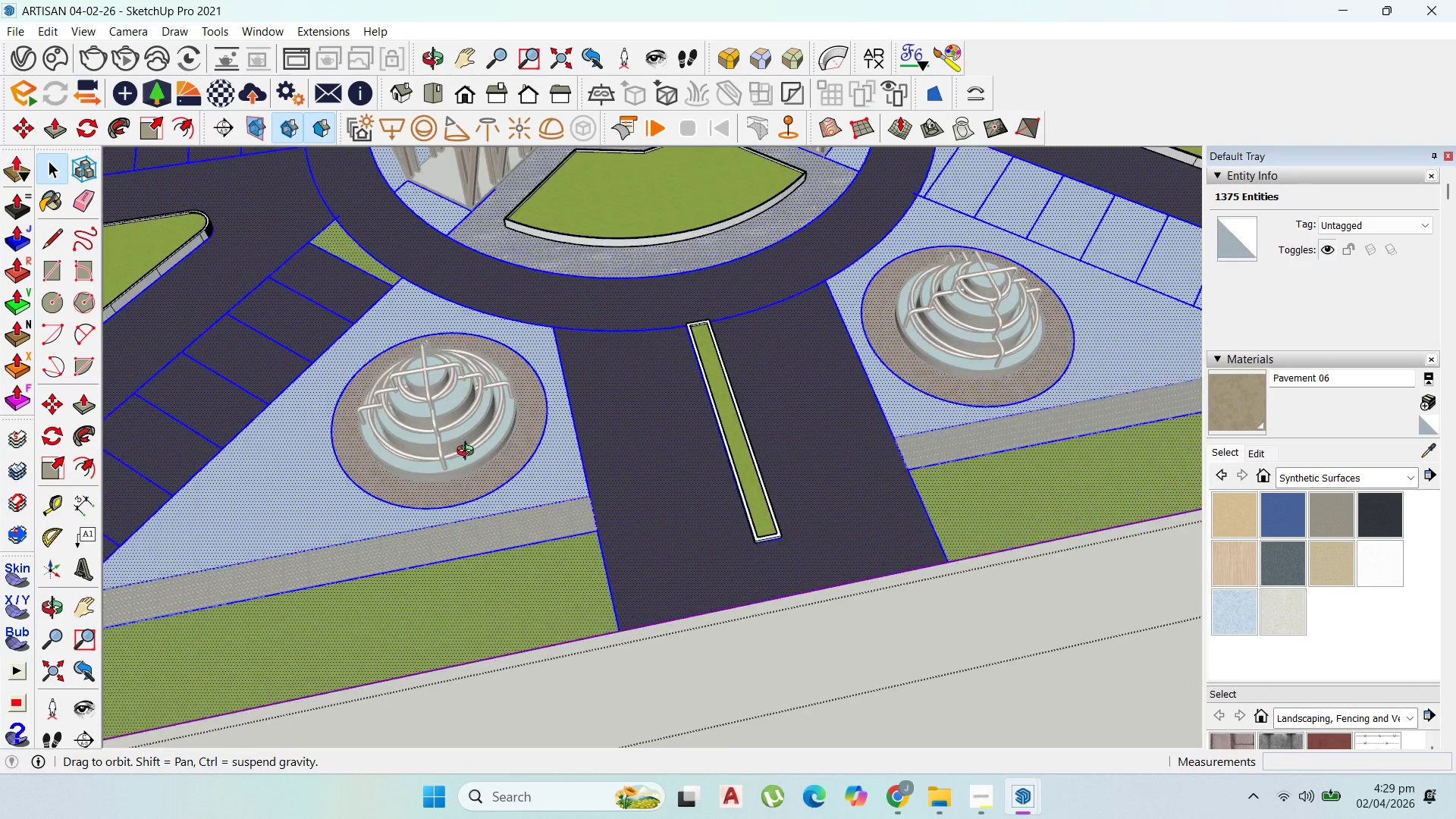 
scroll: coordinate [497, 290], scroll_direction: up, amount: 8.0
 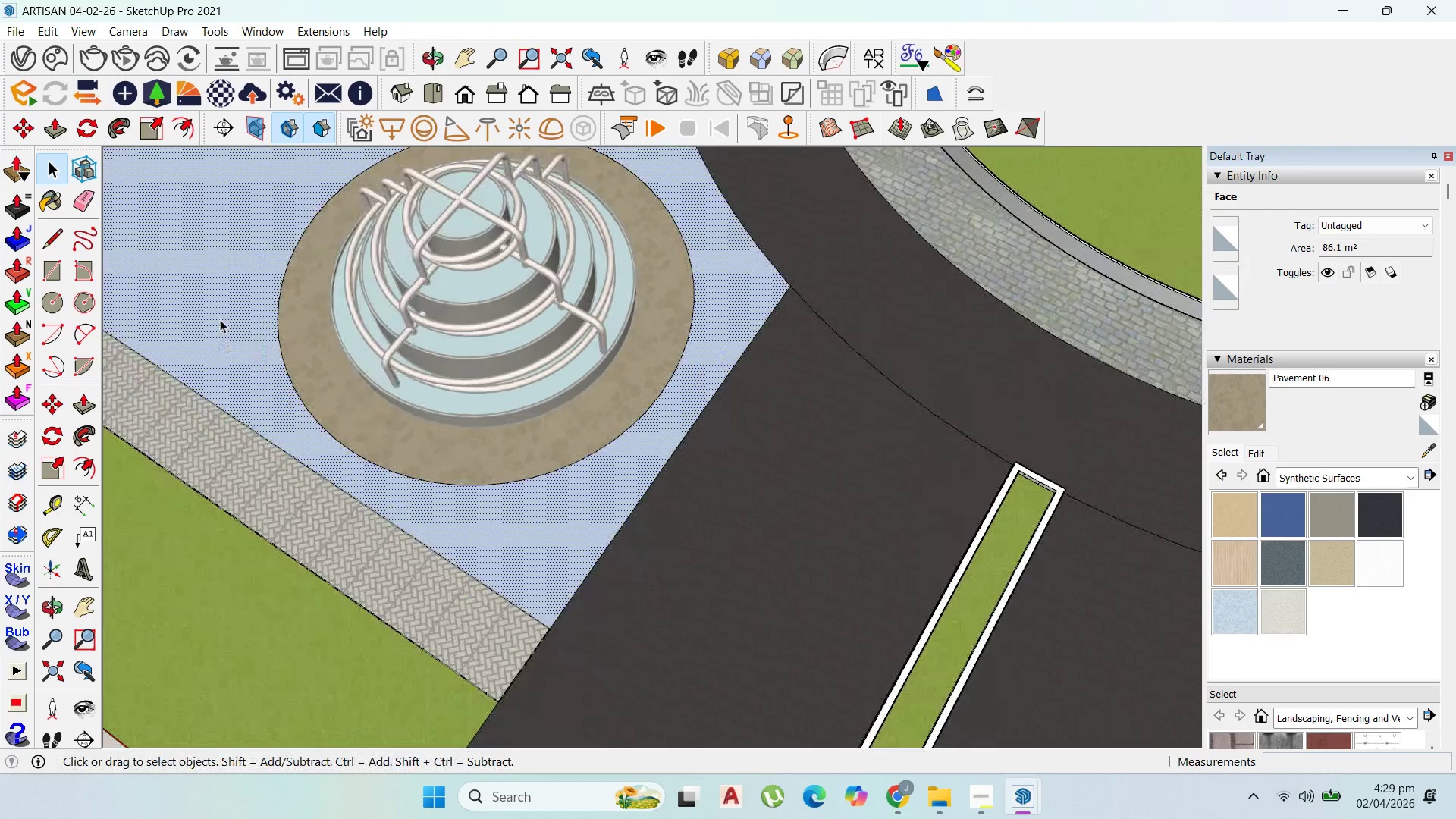 
scroll: coordinate [532, 349], scroll_direction: down, amount: 12.0
 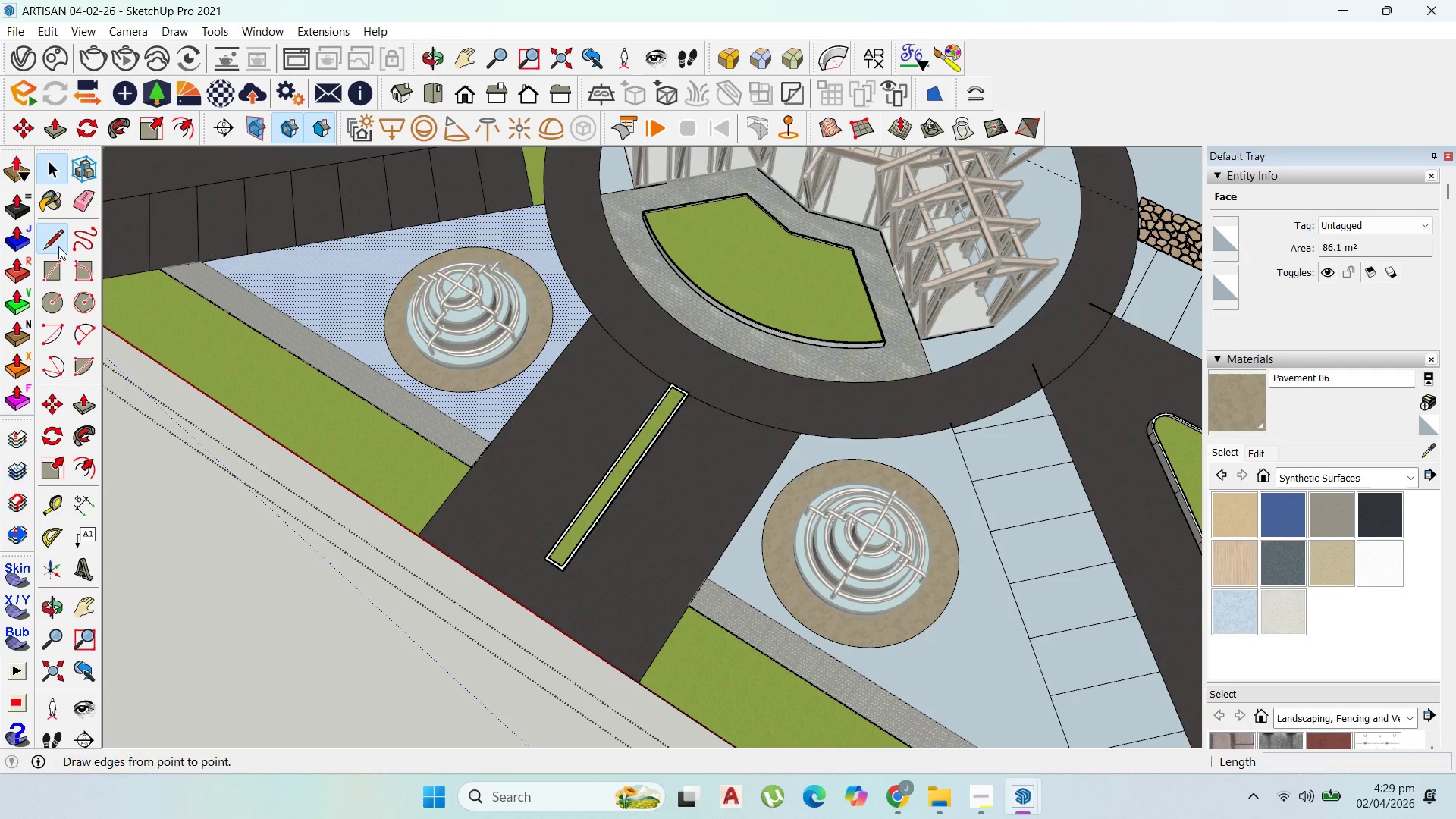 
scroll: coordinate [529, 267], scroll_direction: up, amount: 8.0
 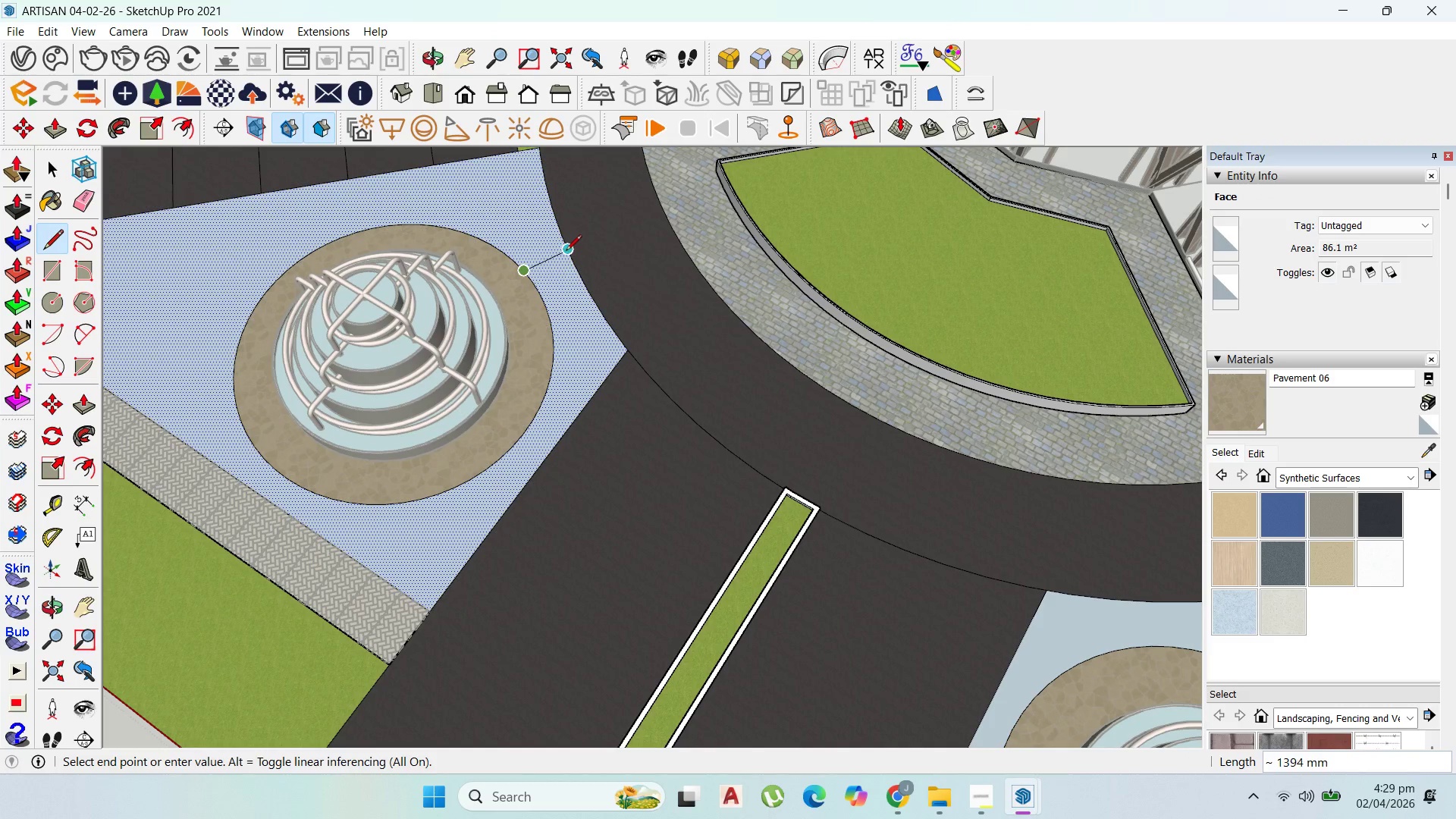 
left_click([566, 251])
 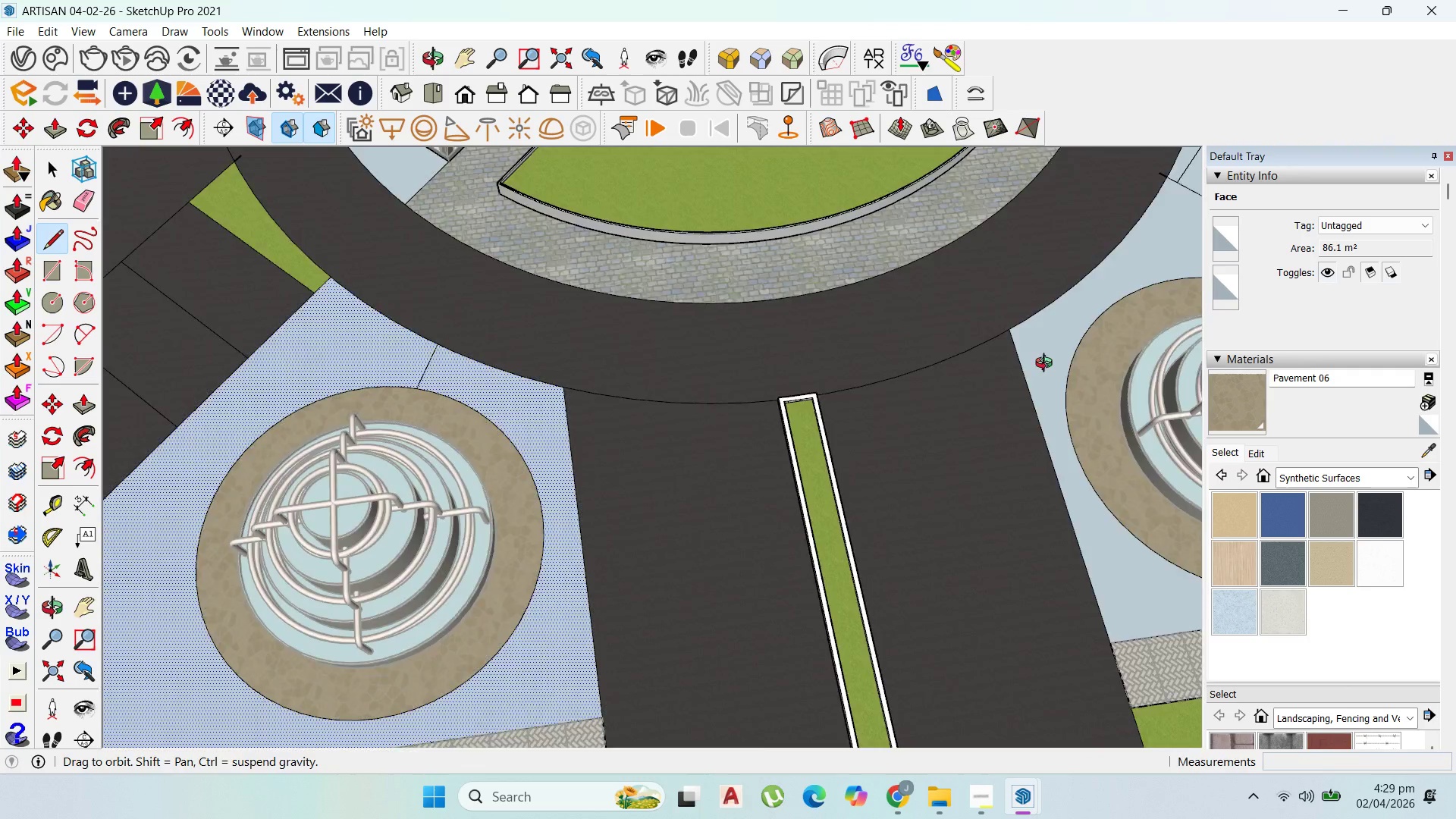 
scroll: coordinate [955, 295], scroll_direction: down, amount: 4.0
 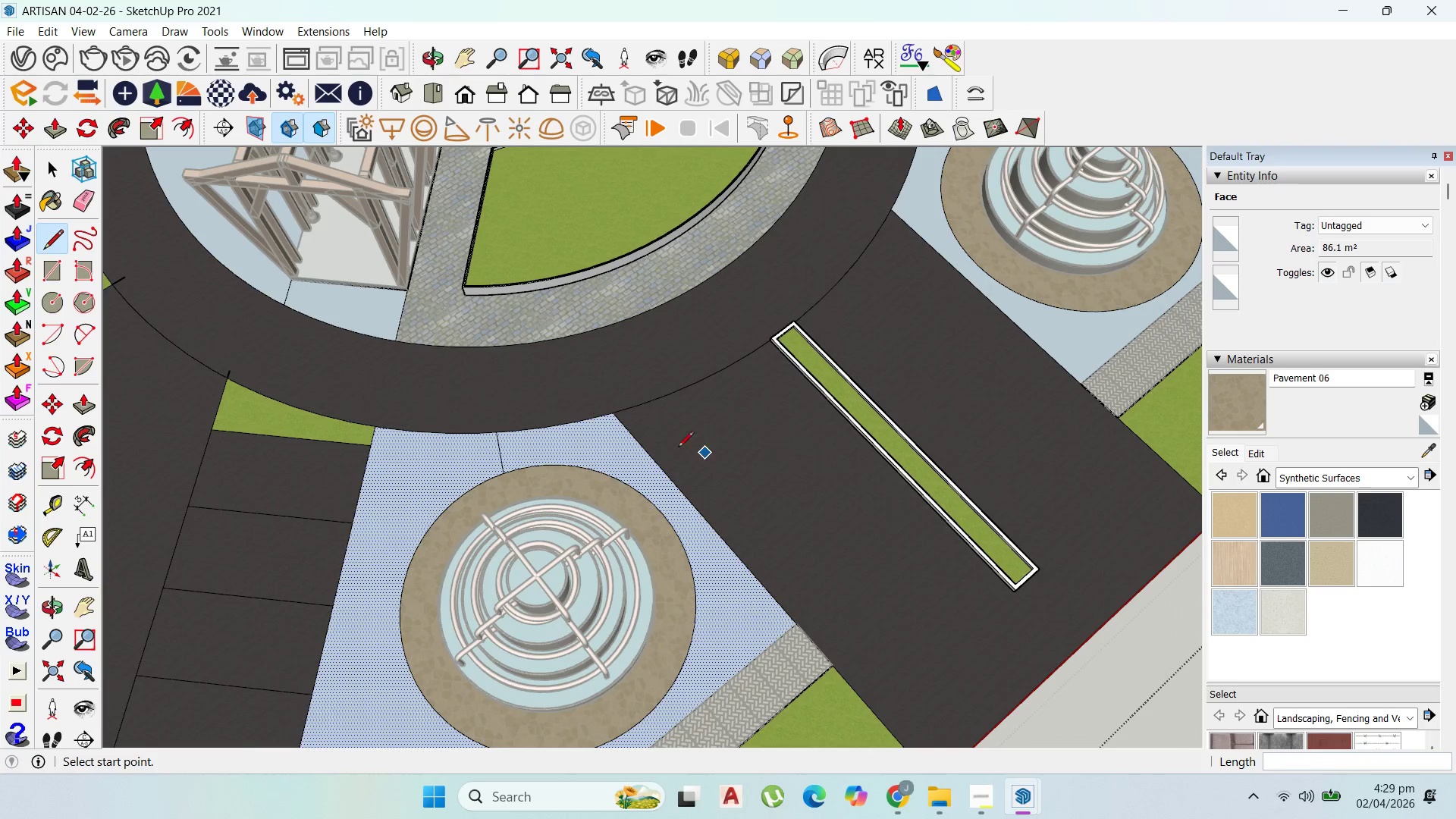 
key(Control+Z)
 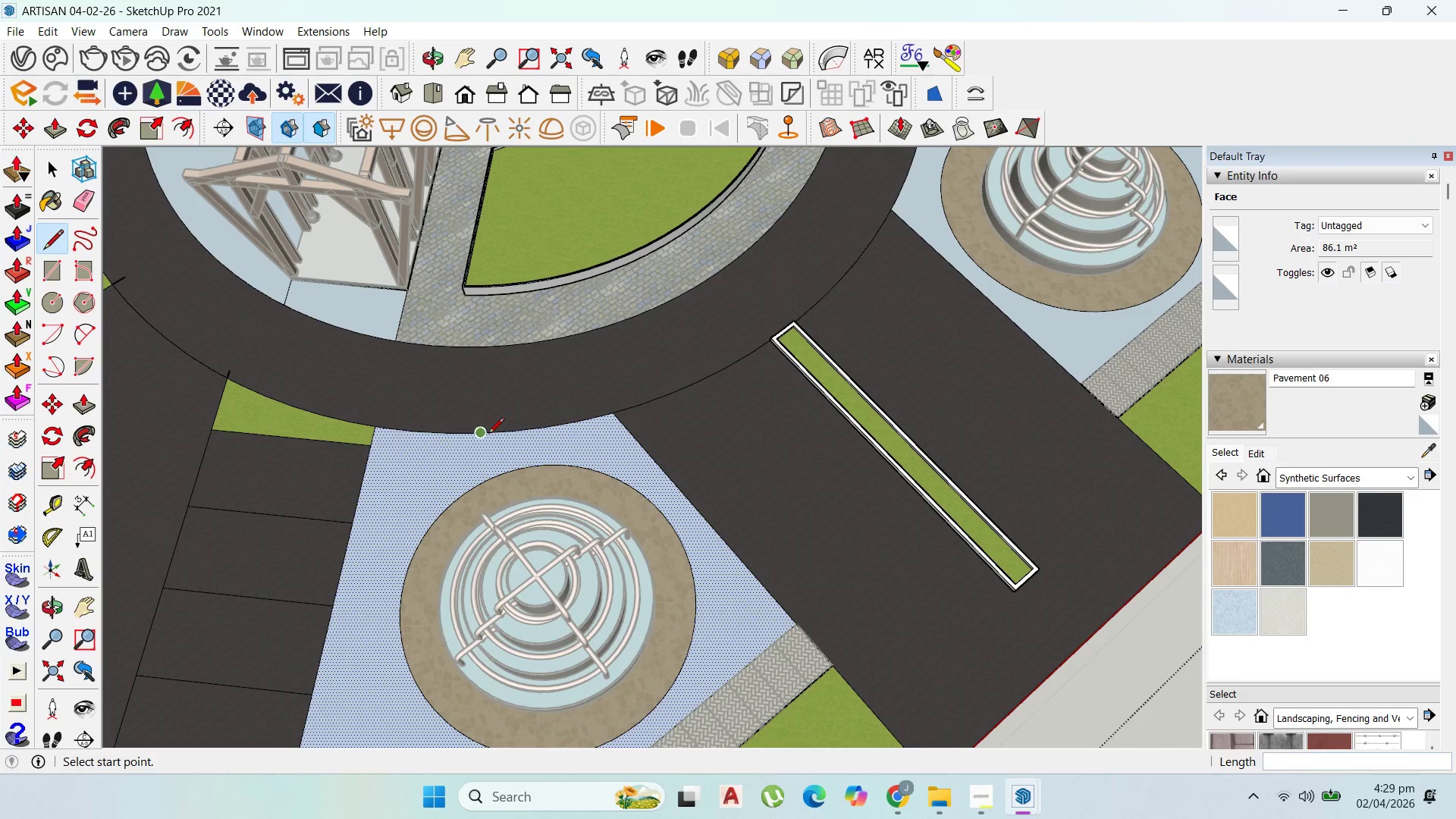 
scroll: coordinate [465, 451], scroll_direction: up, amount: 3.0
 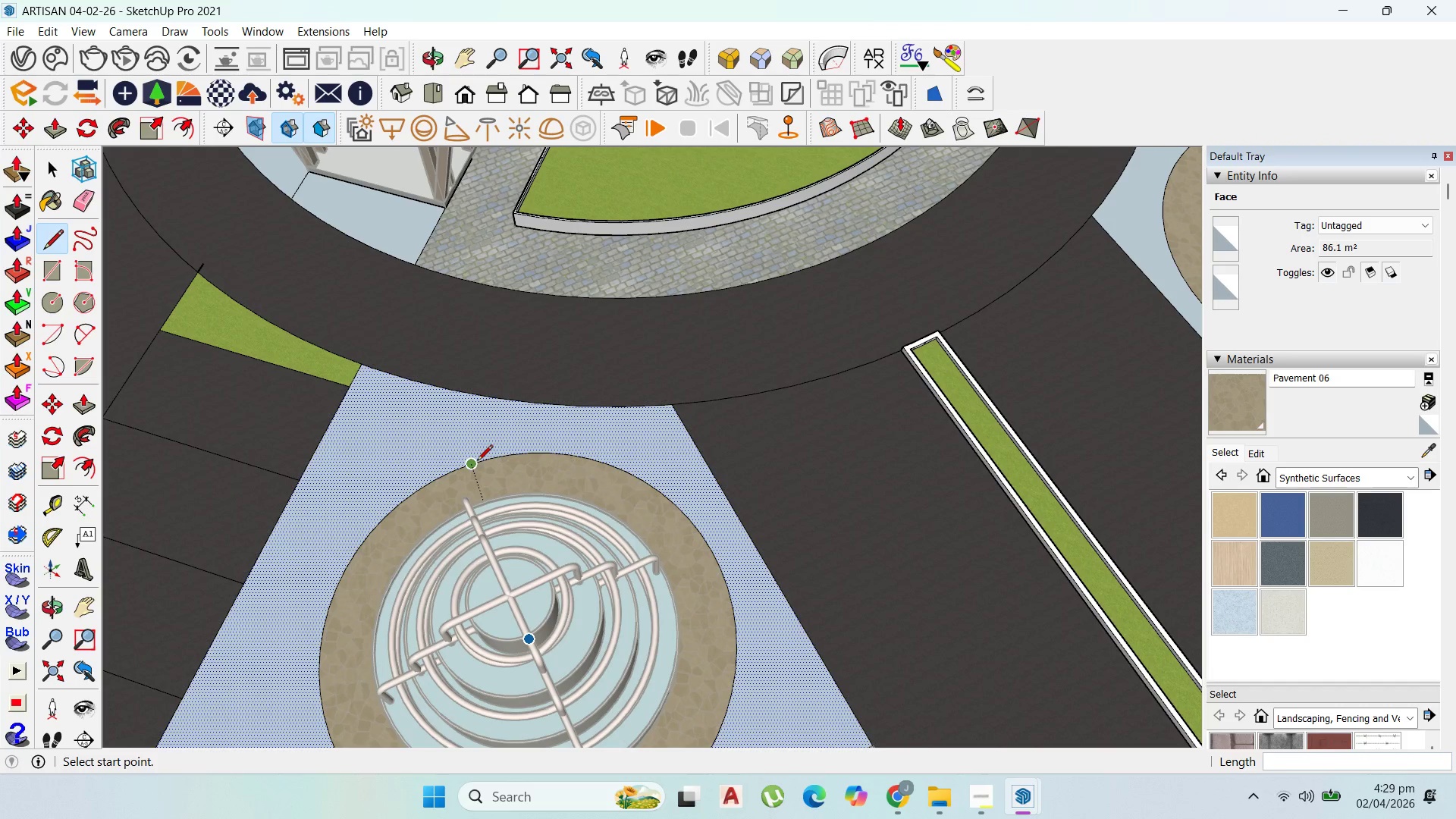 
left_click([475, 462])
 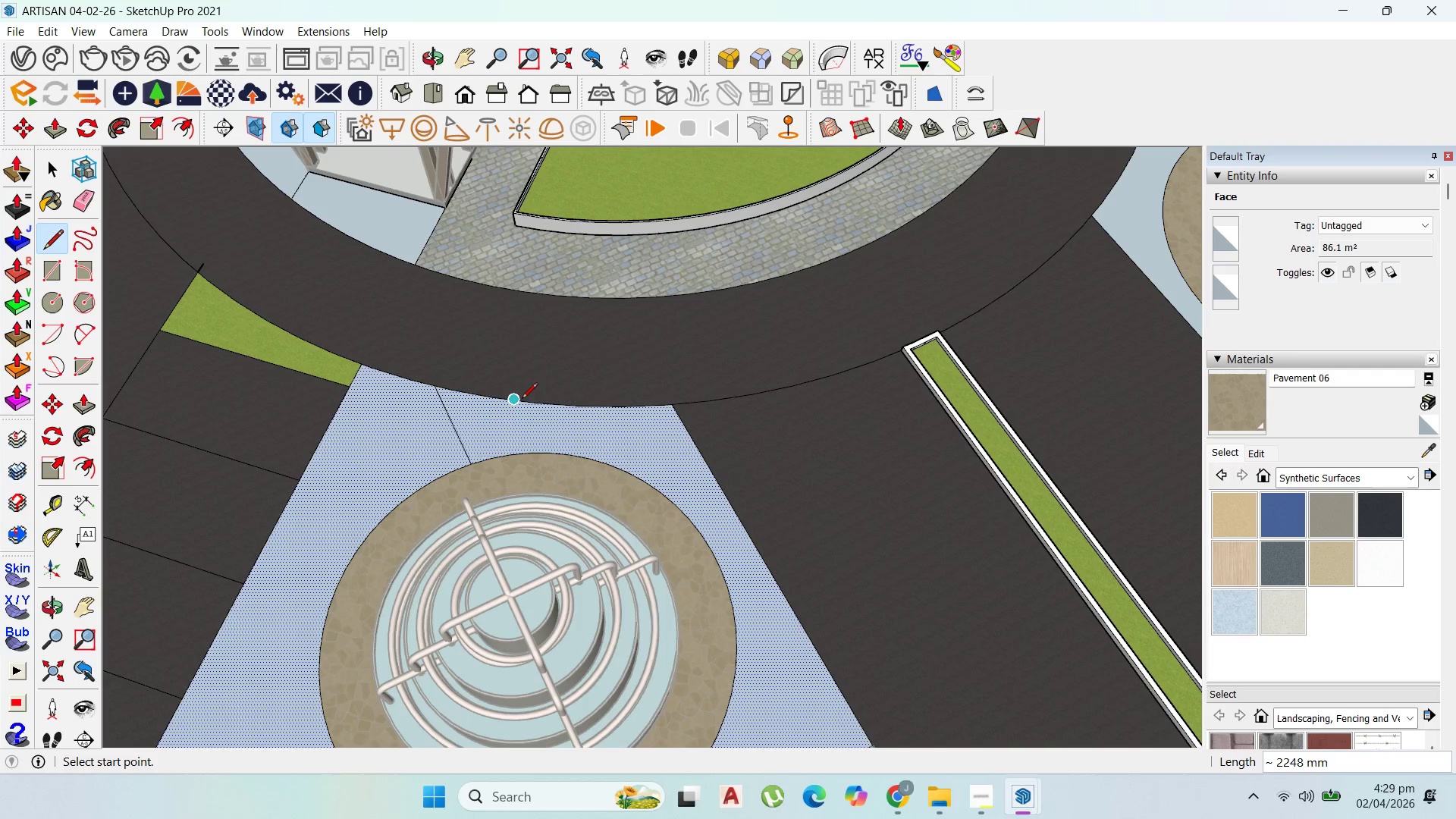 
scroll: coordinate [548, 478], scroll_direction: down, amount: 8.0
 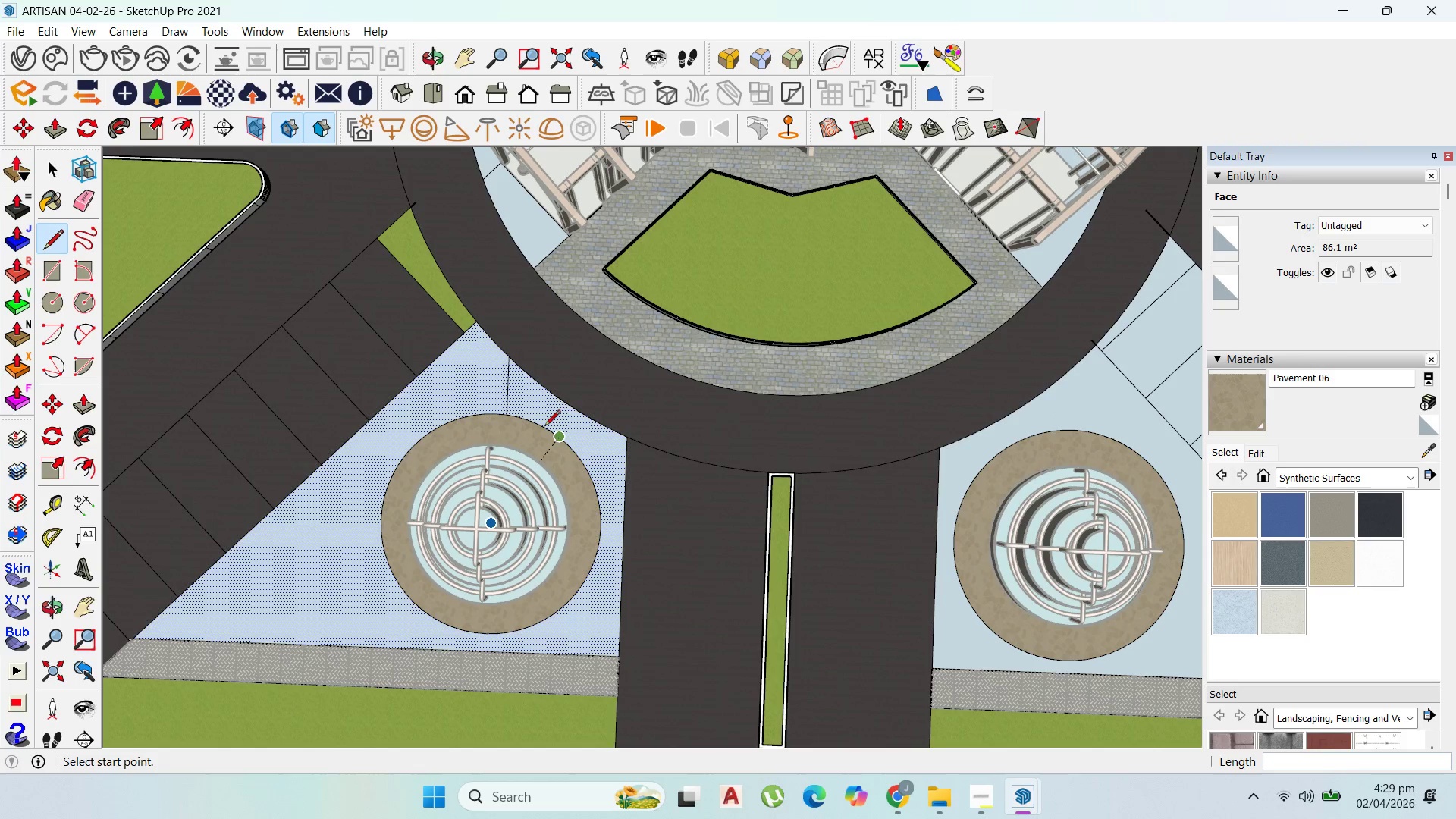 
key(Control+Z)
 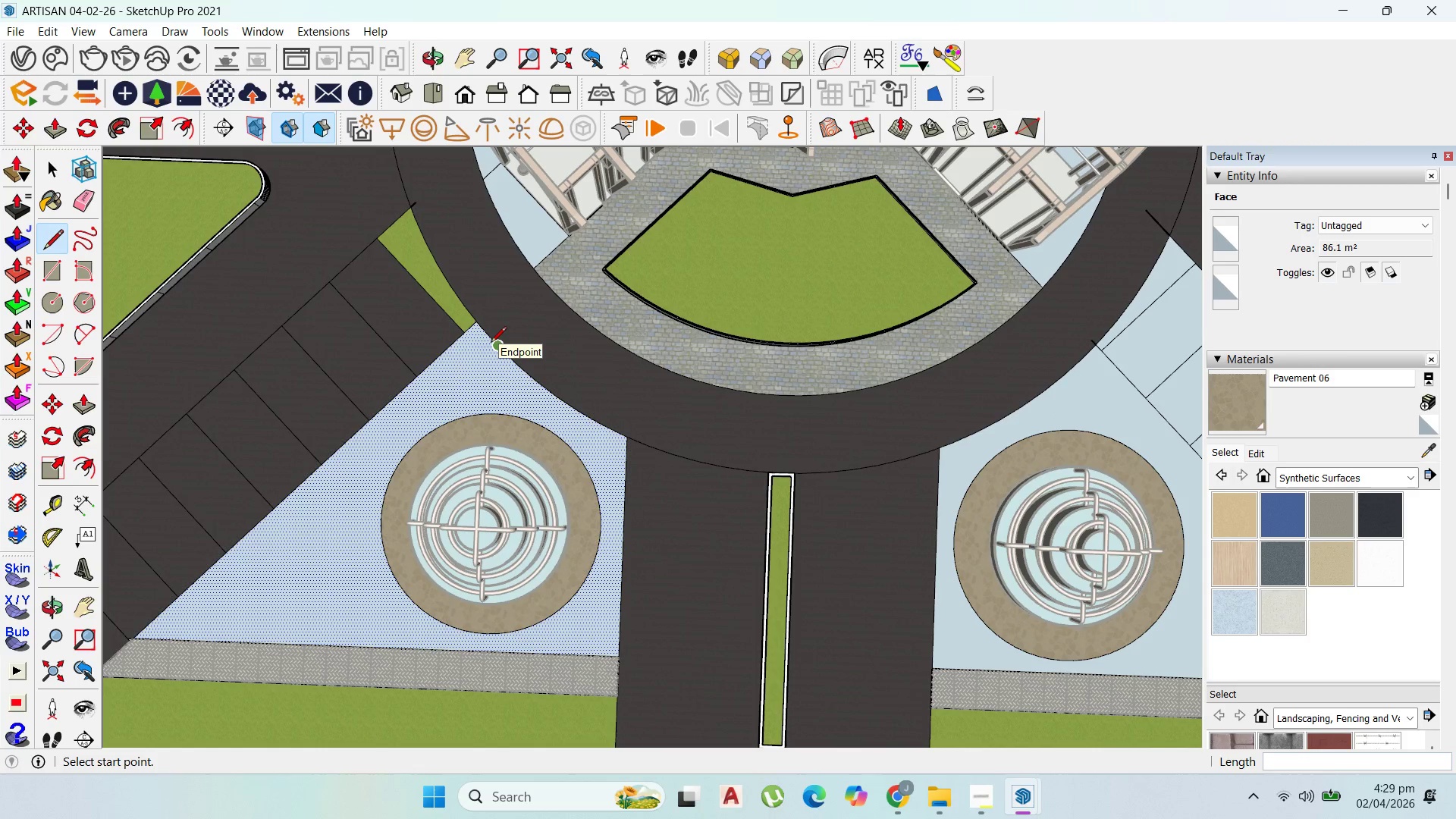 
scroll: coordinate [579, 529], scroll_direction: up, amount: 12.0
 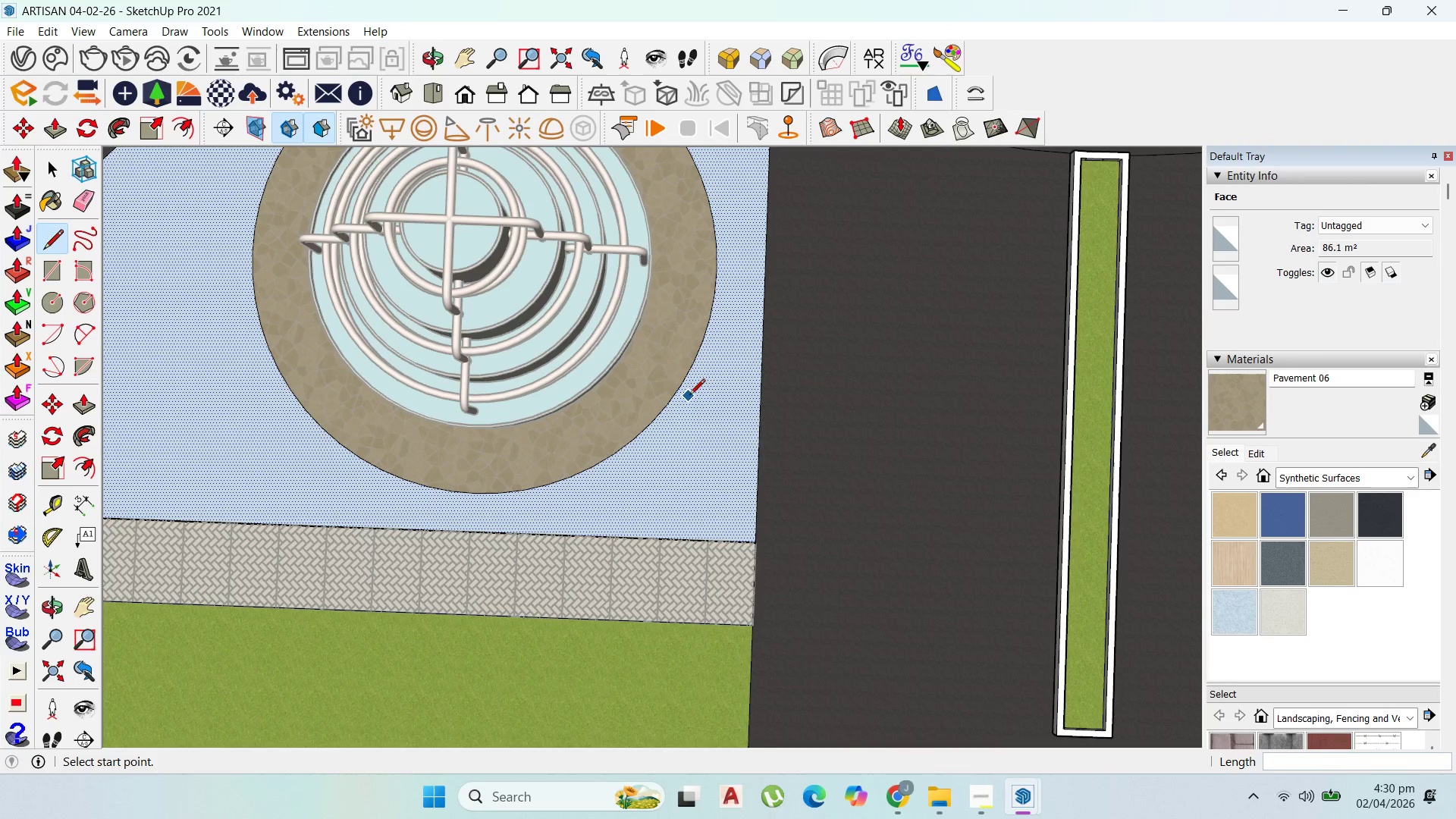 
scroll: coordinate [689, 465], scroll_direction: down, amount: 8.0
 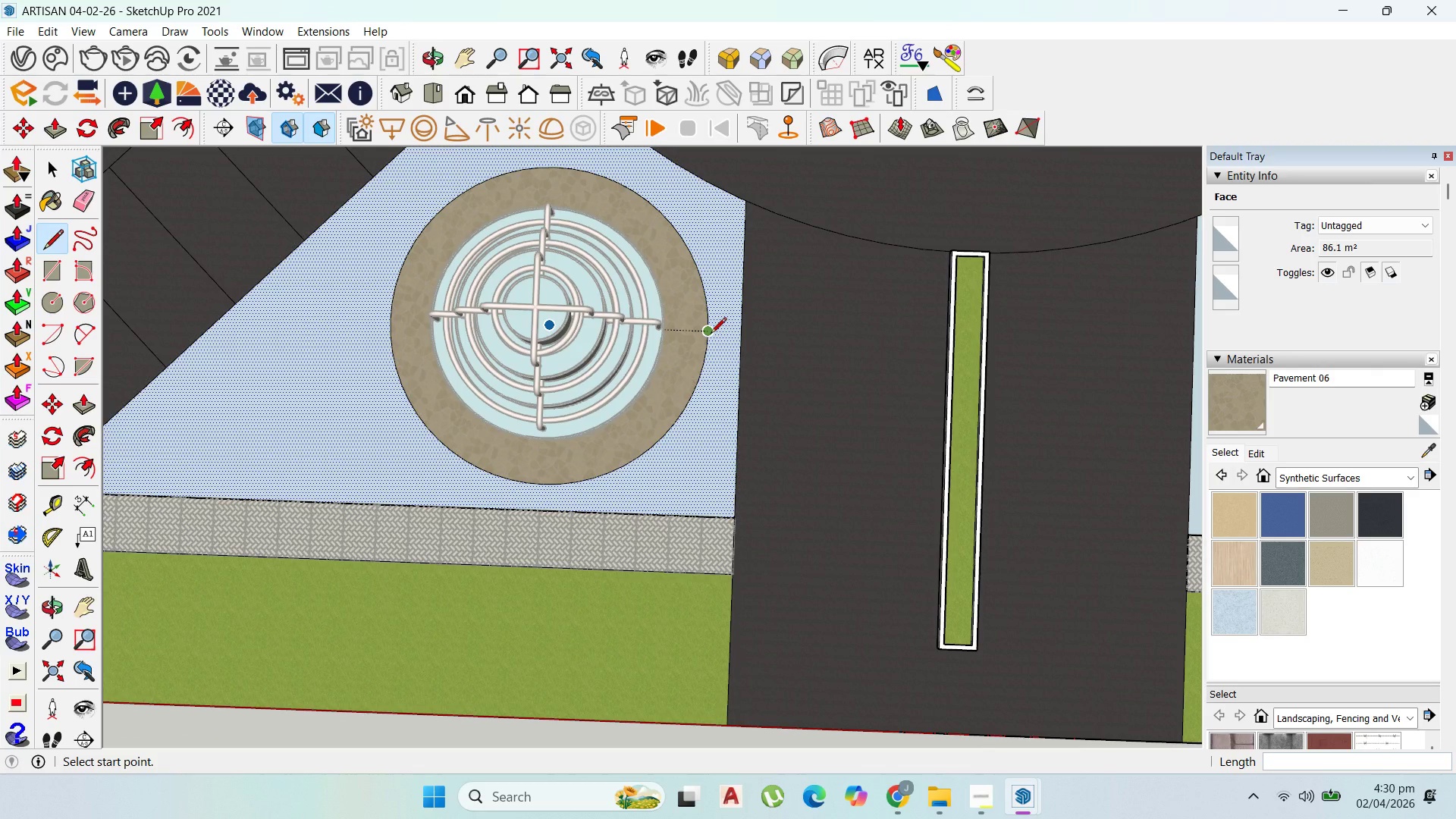 
left_click([711, 334])
 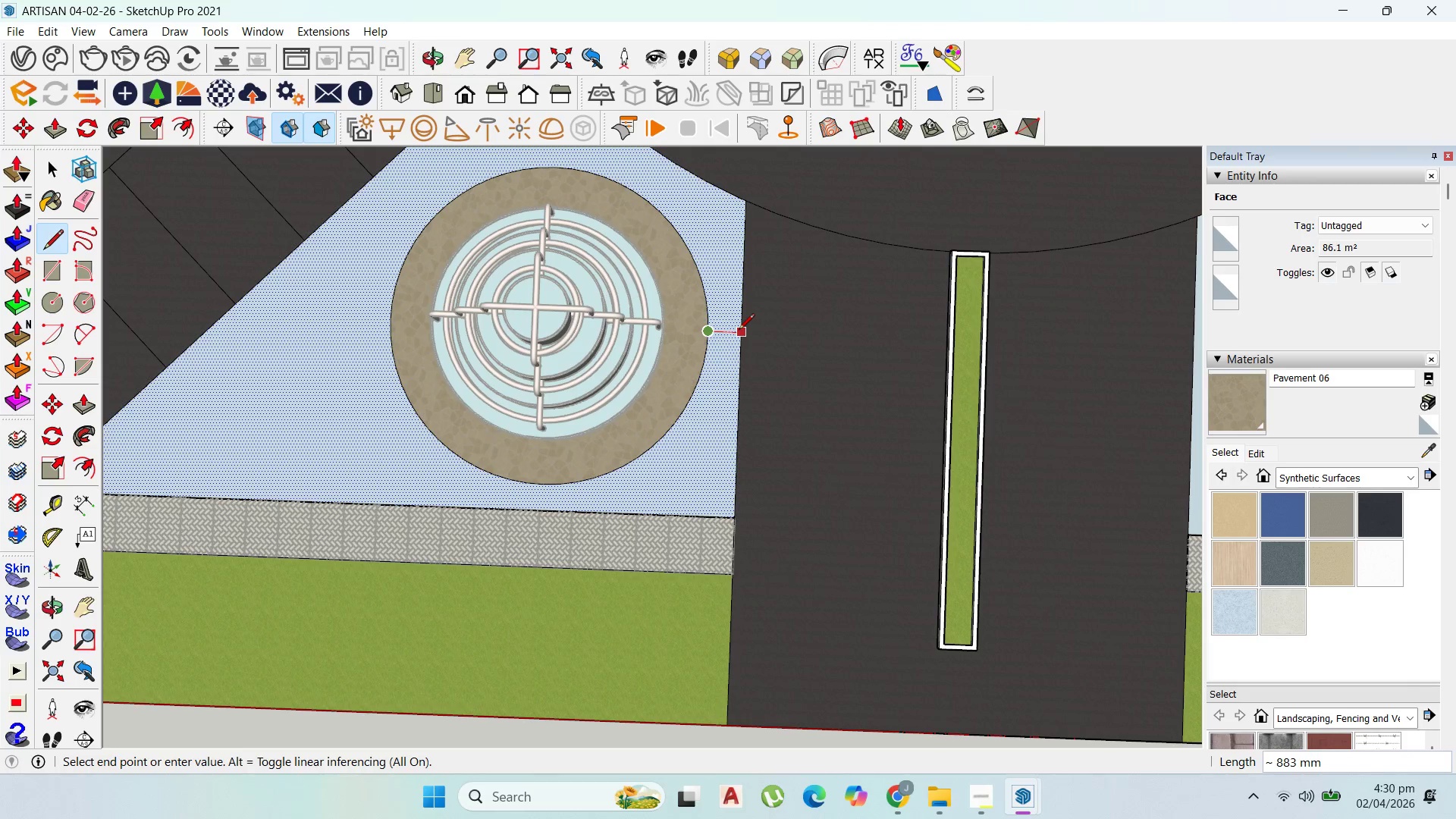 
left_click([739, 331])
 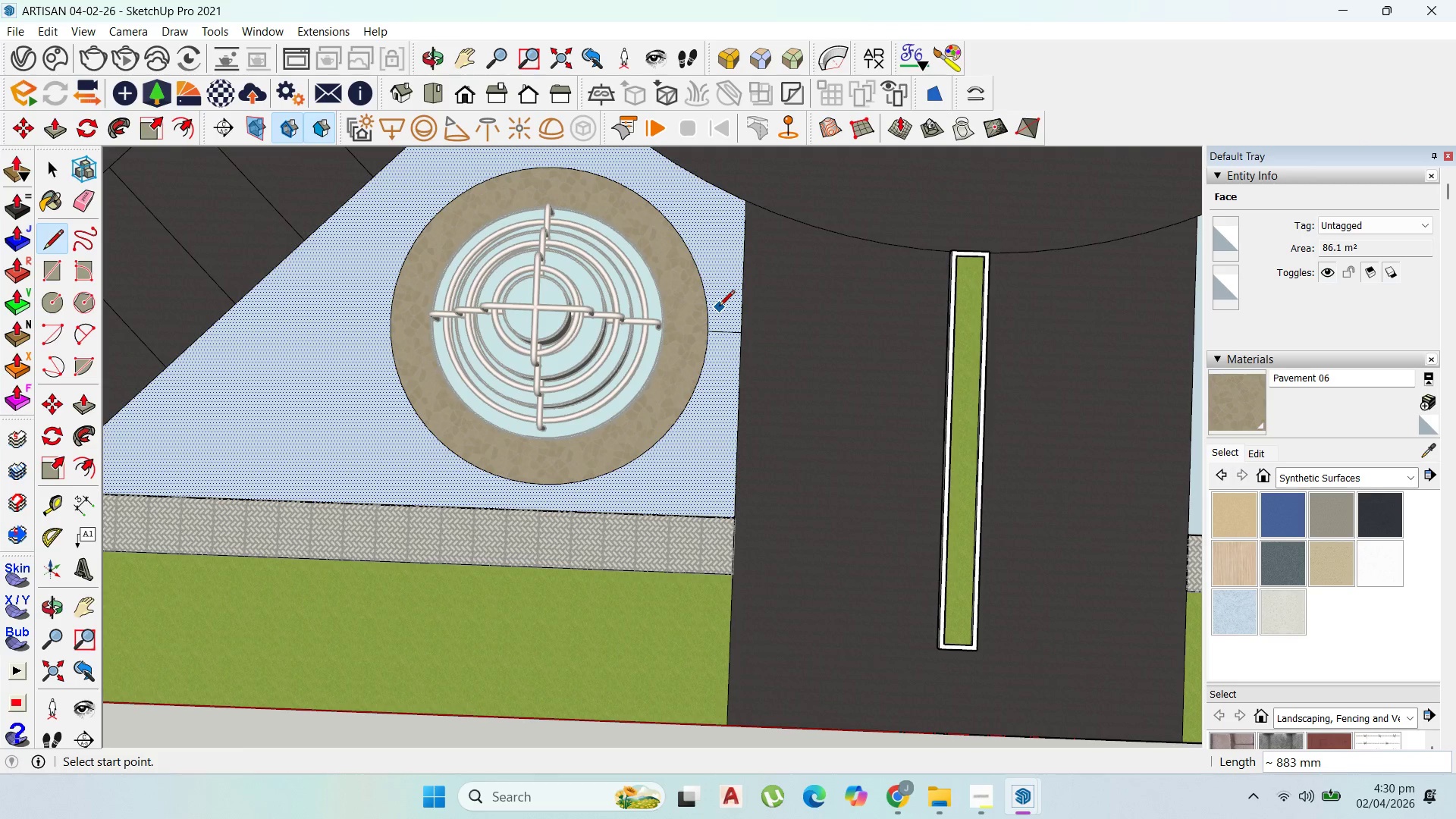 
scroll: coordinate [717, 306], scroll_direction: up, amount: 1.0
 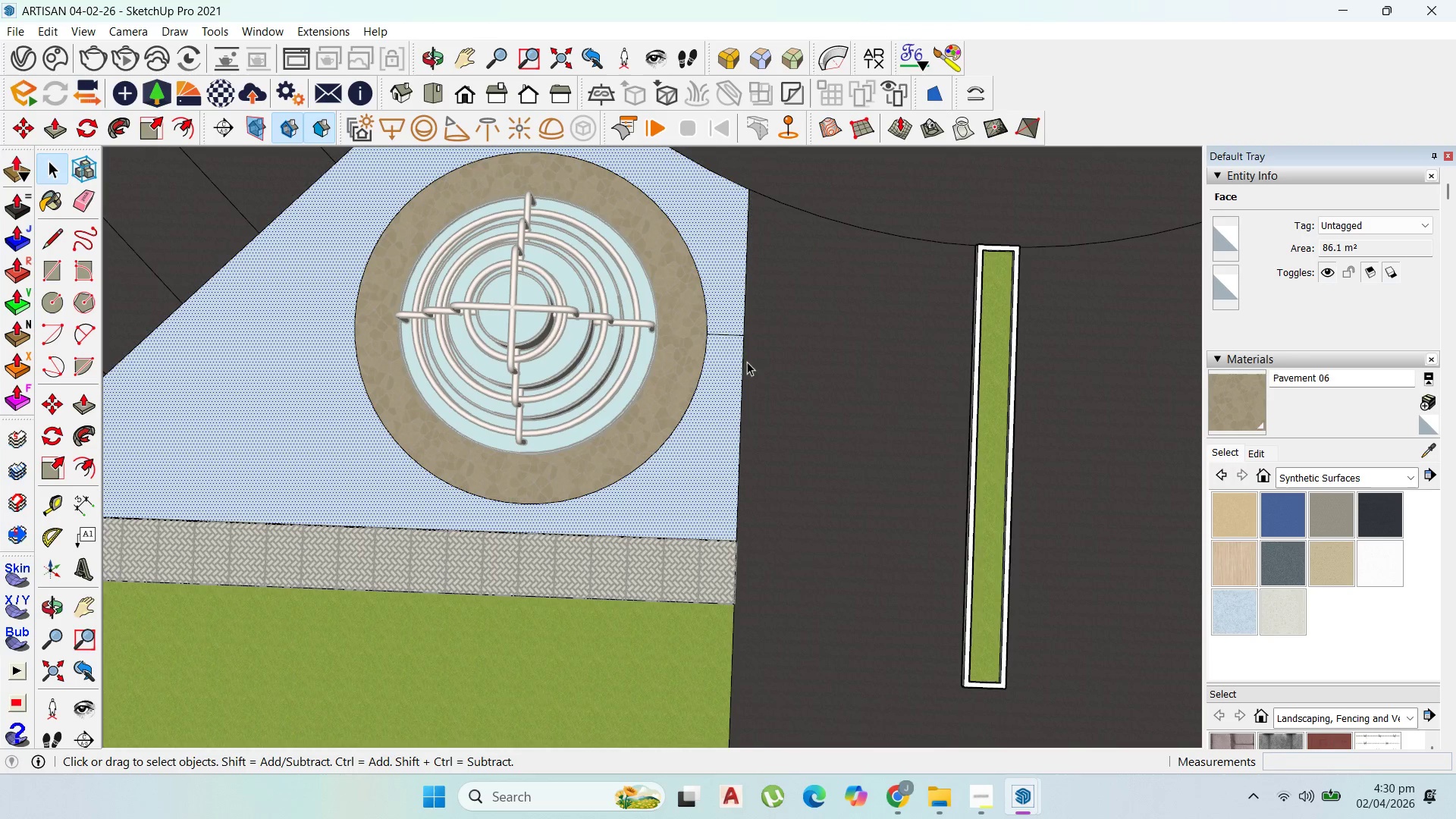 
left_click([736, 336])
 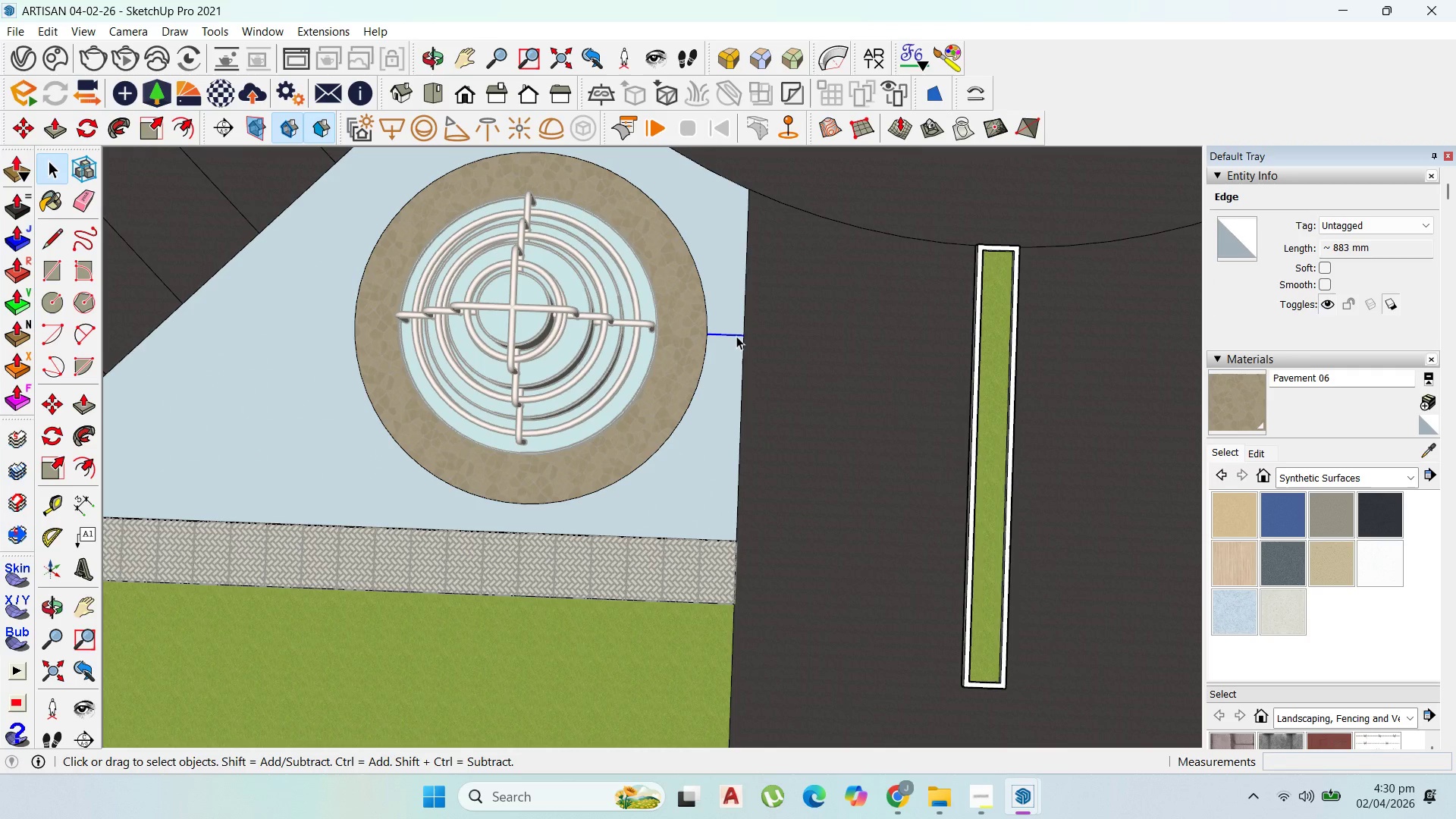 
key(M)
 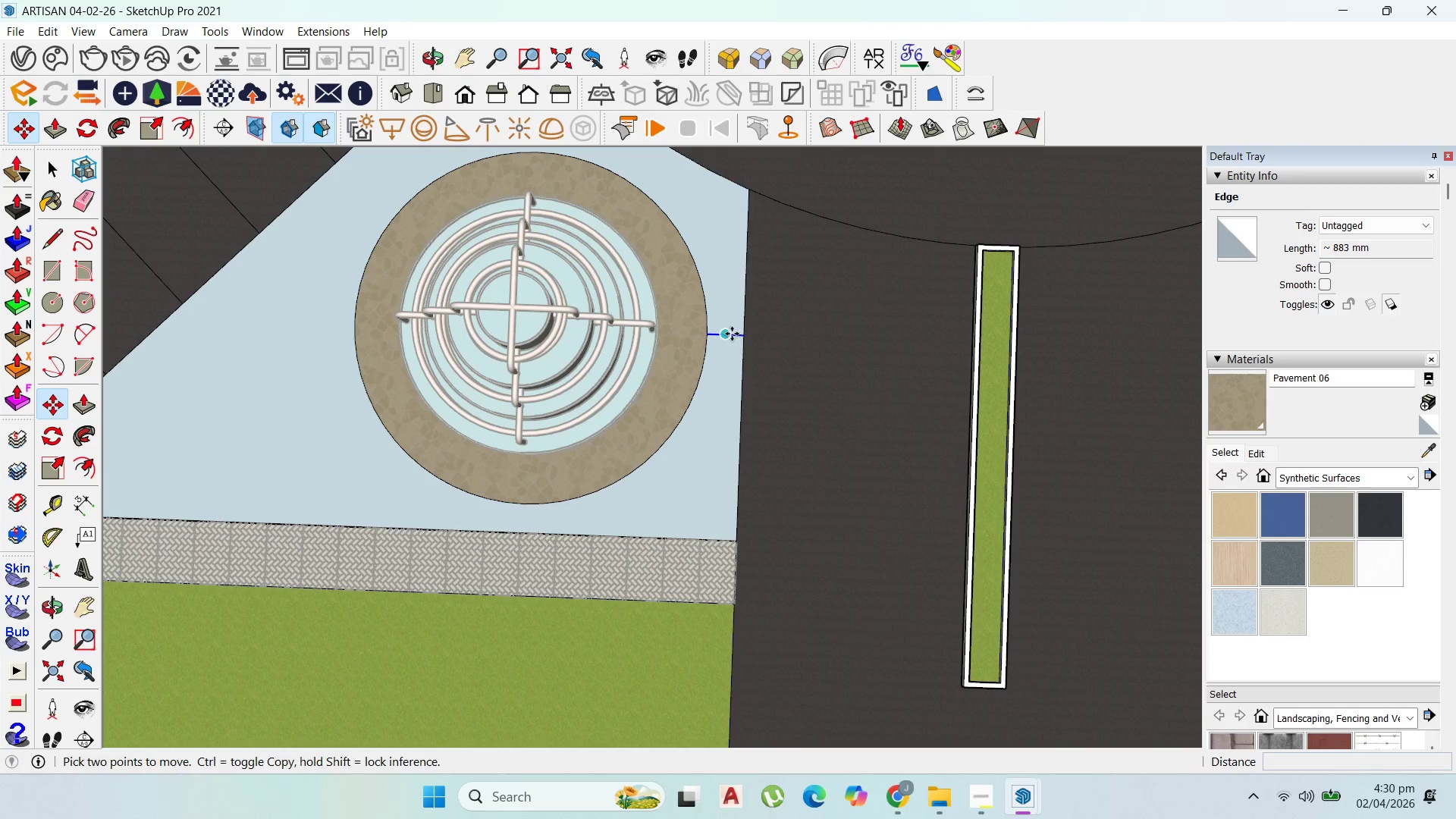 
left_click([732, 334])
 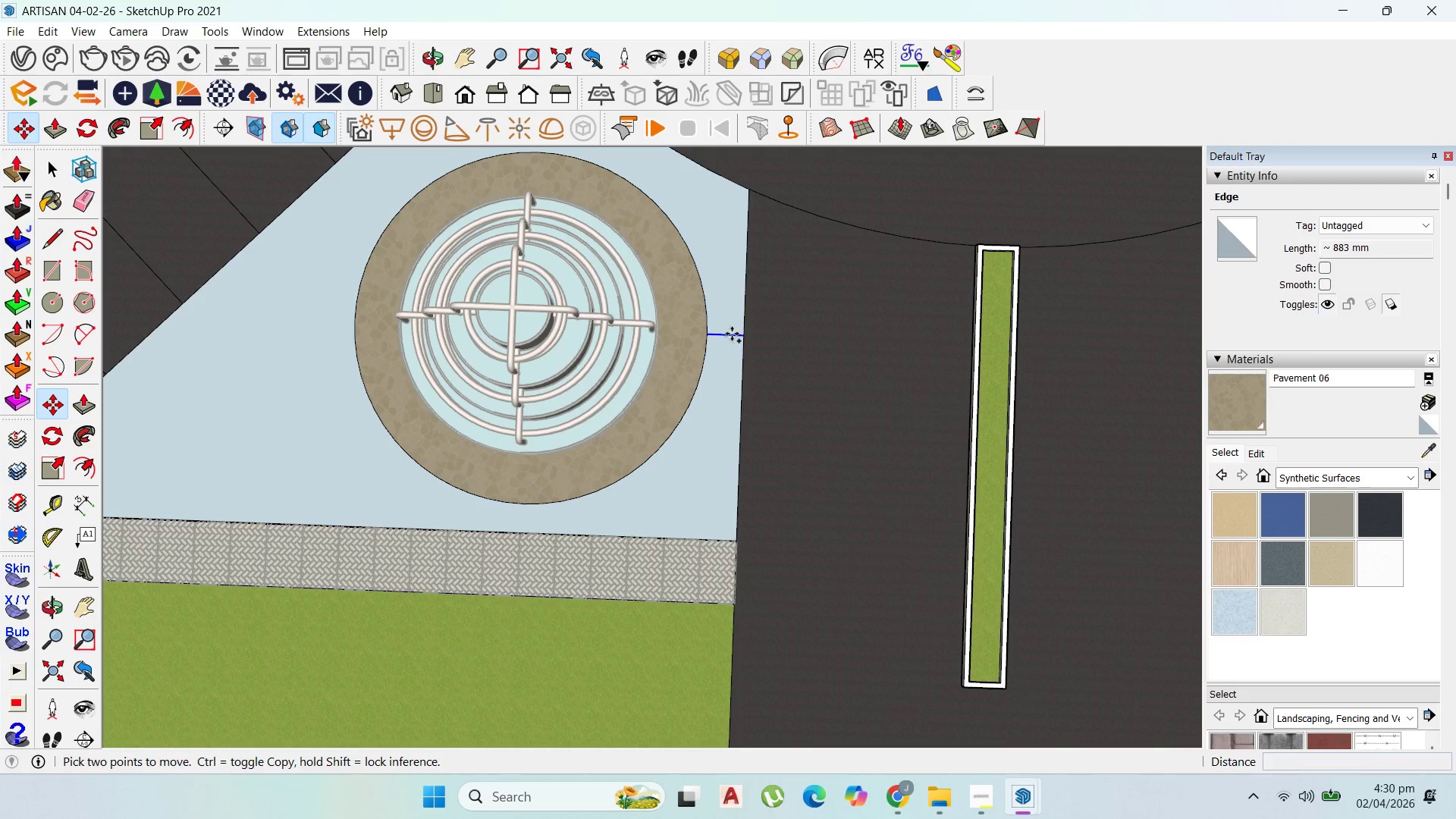 
key(Control+ControlLeft)
 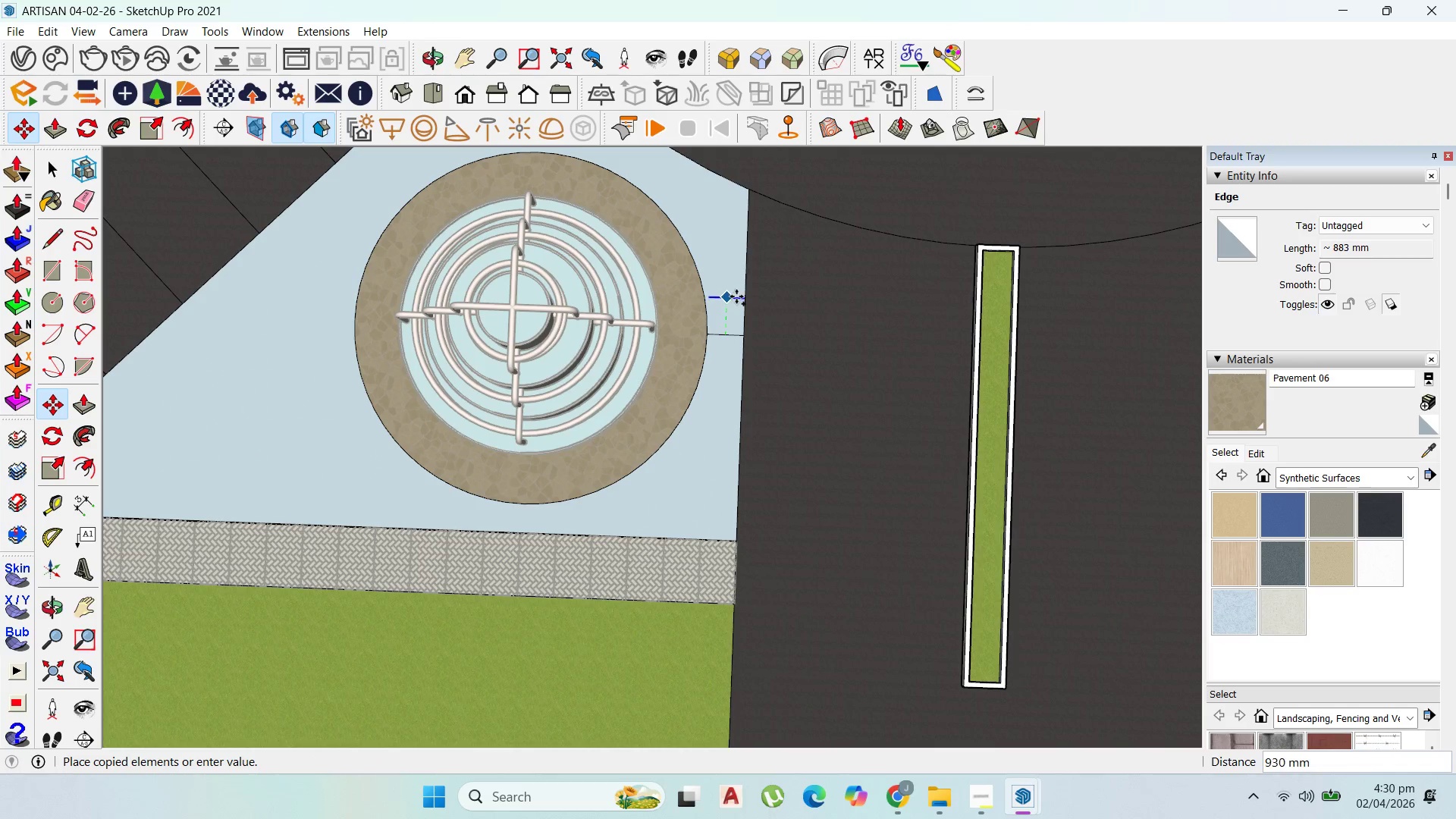 
scroll: coordinate [736, 297], scroll_direction: up, amount: 6.0
 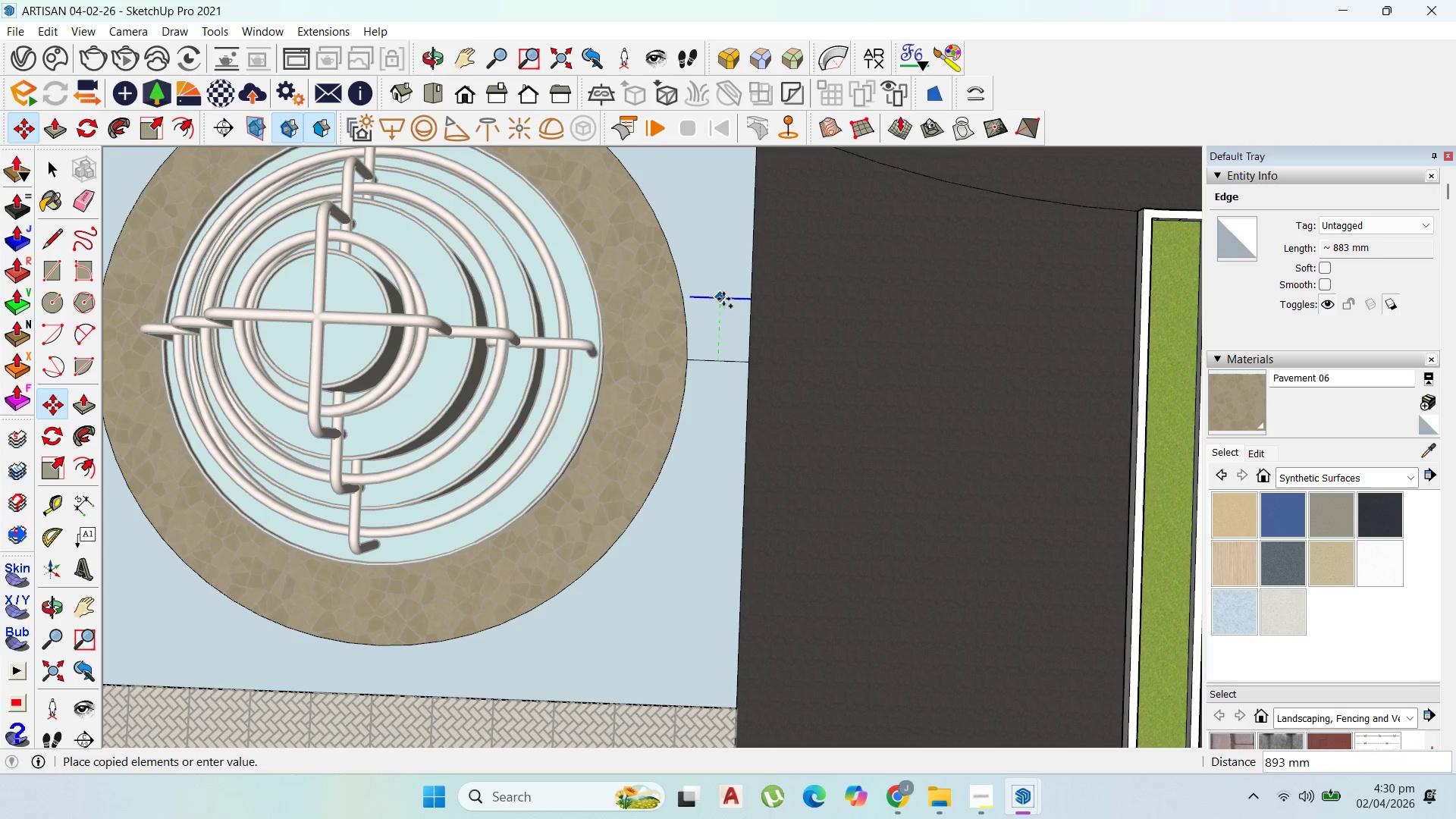 
type(1000)
 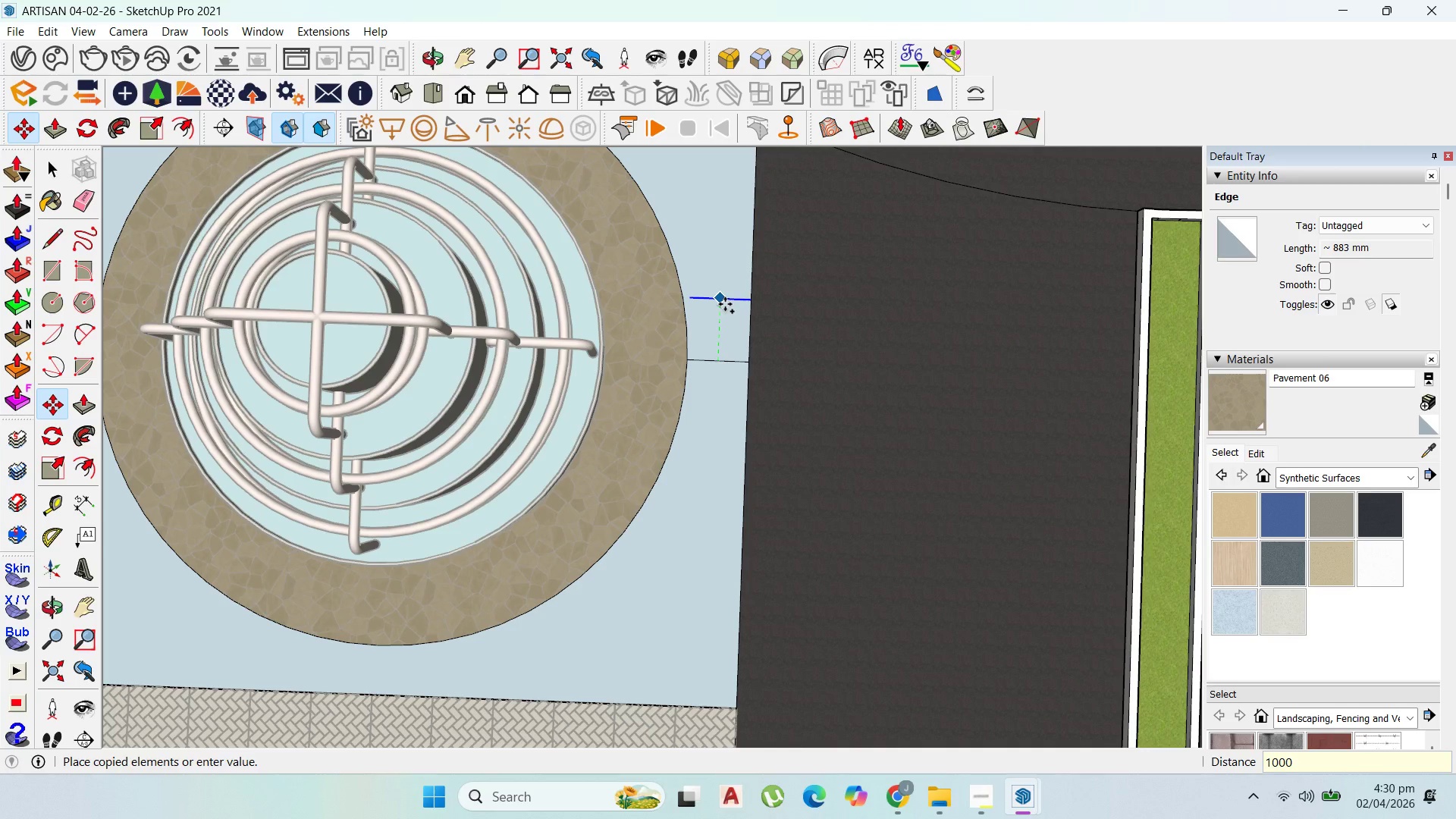 
key(Enter)
 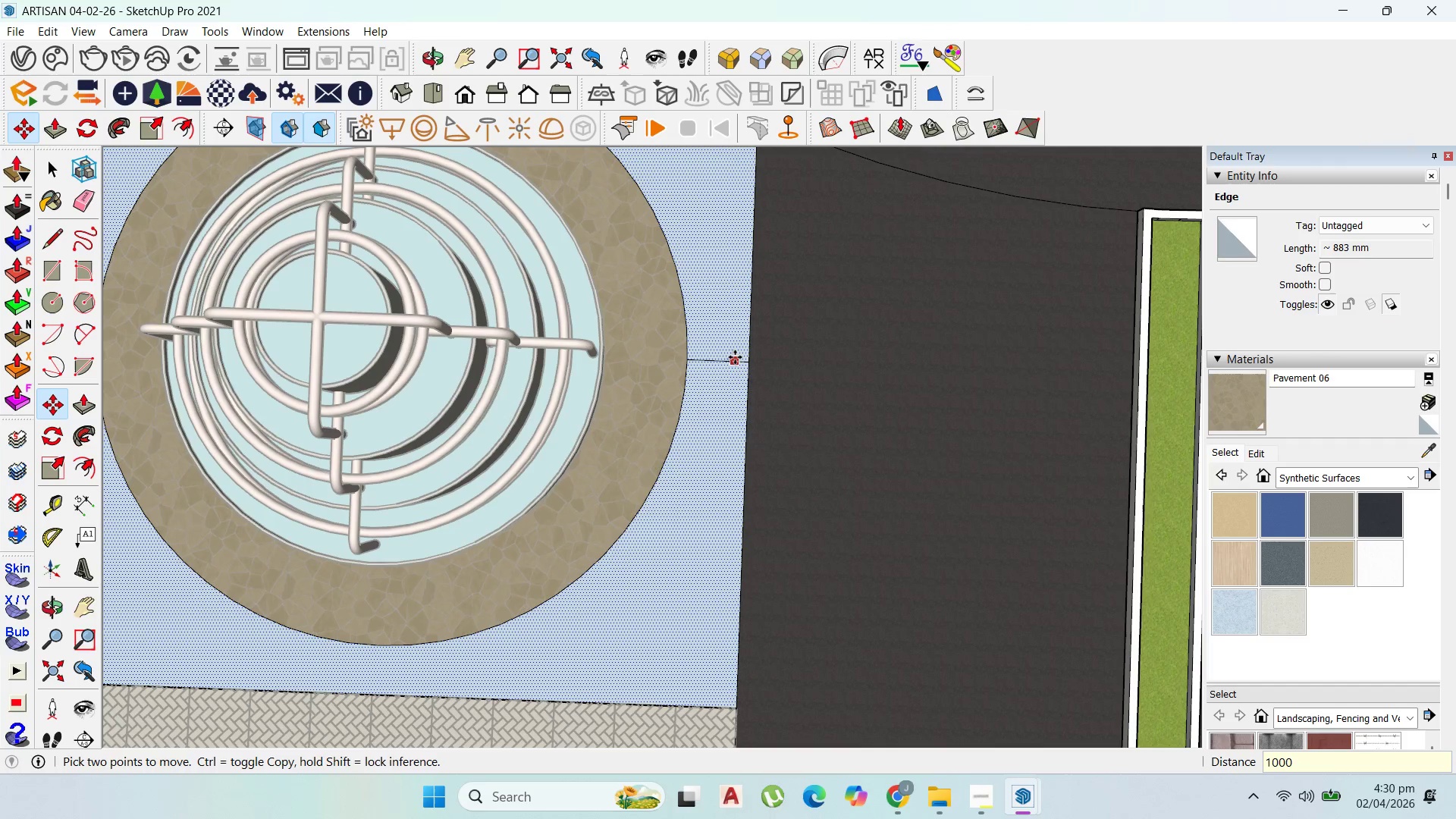 
key(Control+Z)
 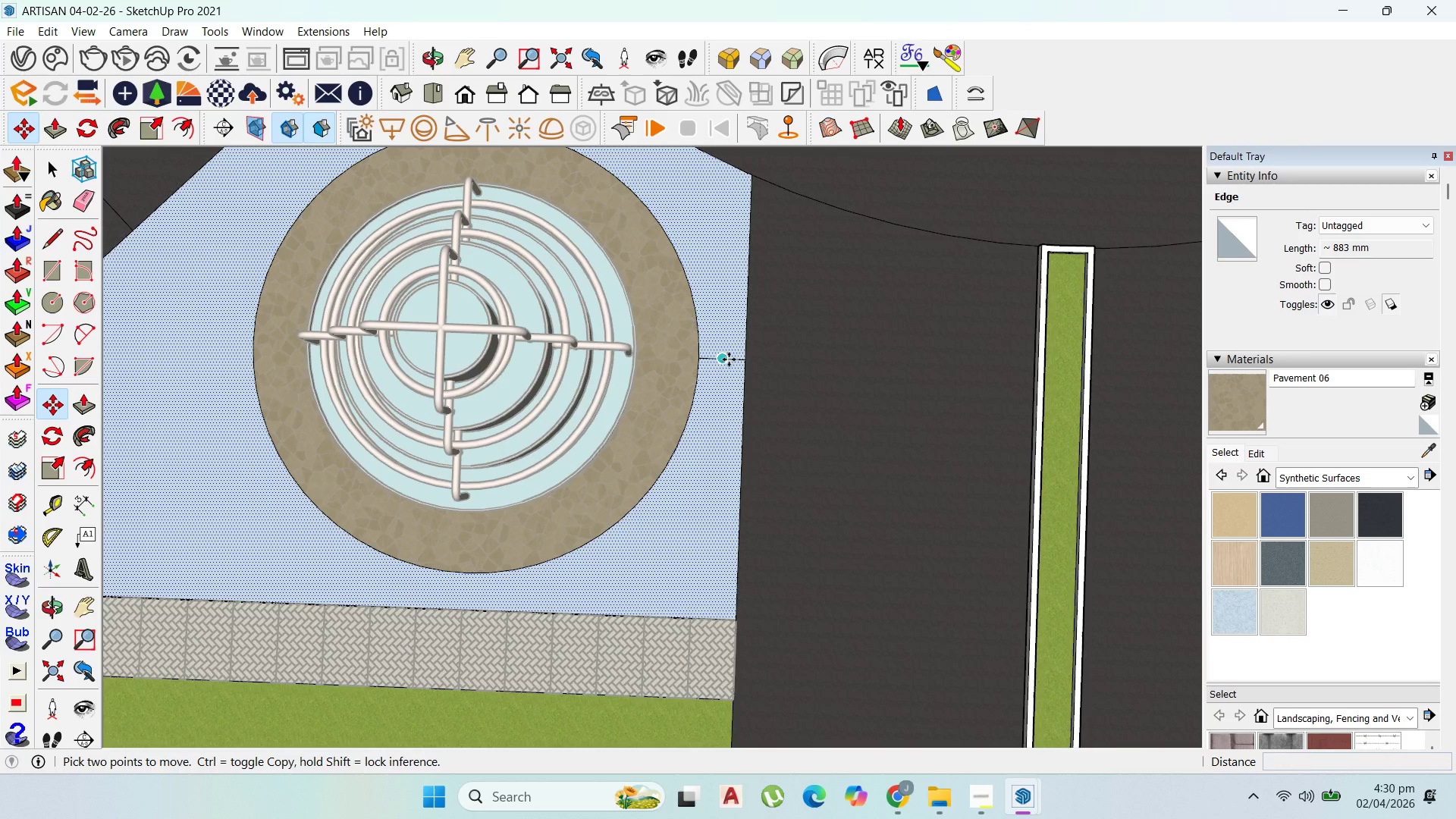 
scroll: coordinate [735, 351], scroll_direction: down, amount: 3.0
 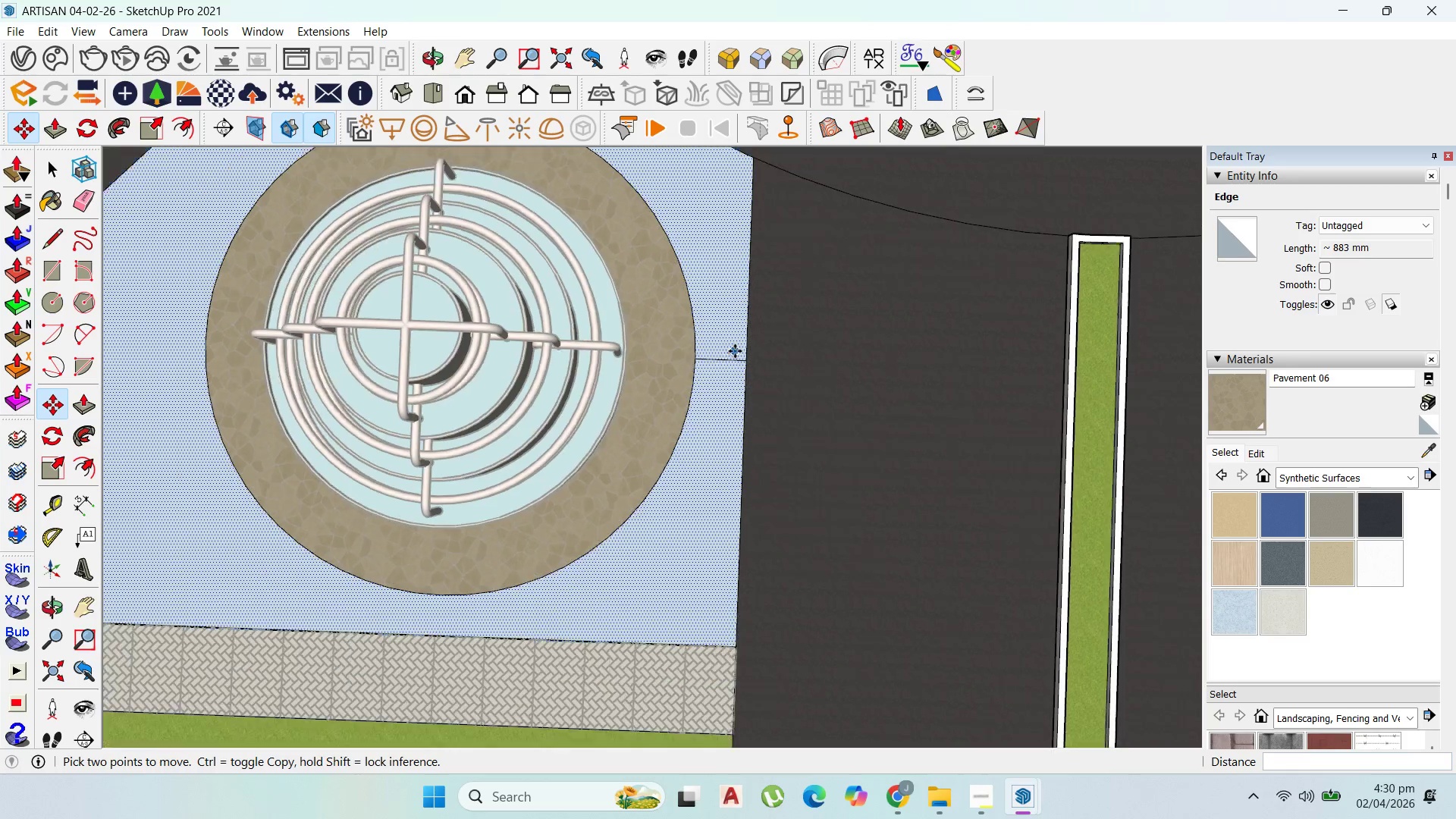 
key(Escape)
 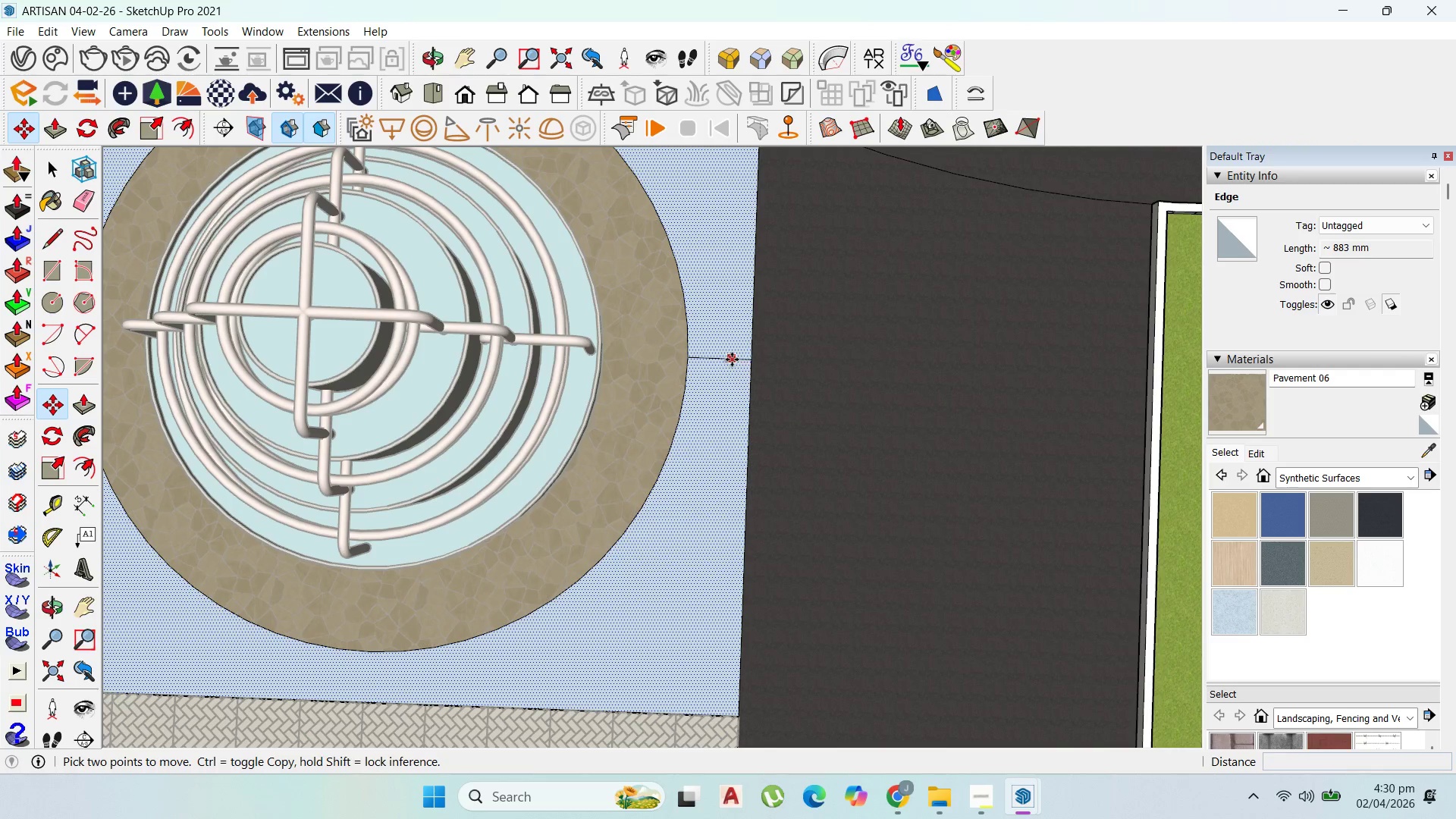 
scroll: coordinate [731, 360], scroll_direction: up, amount: 12.0
 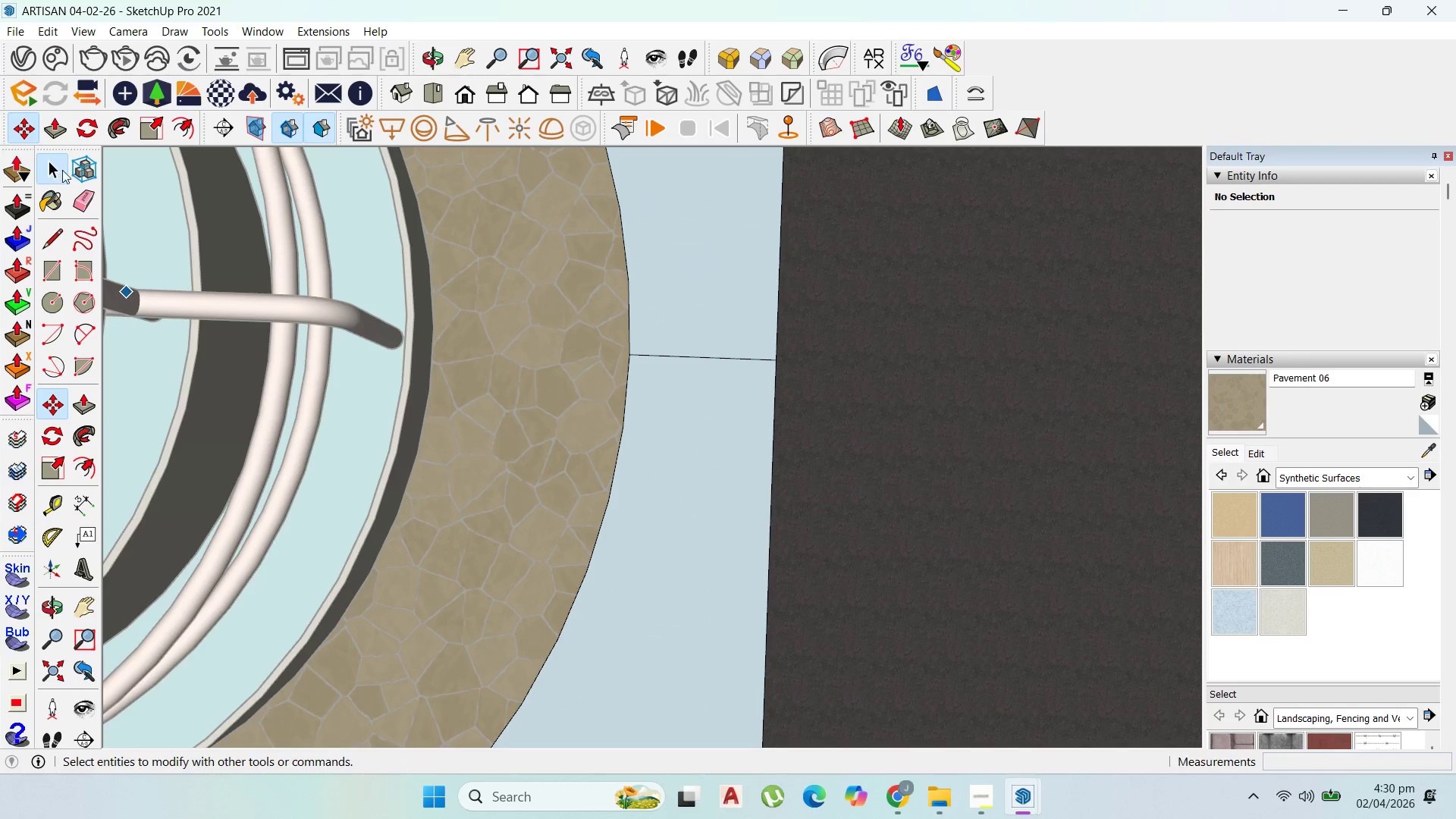 
left_click([719, 361])
 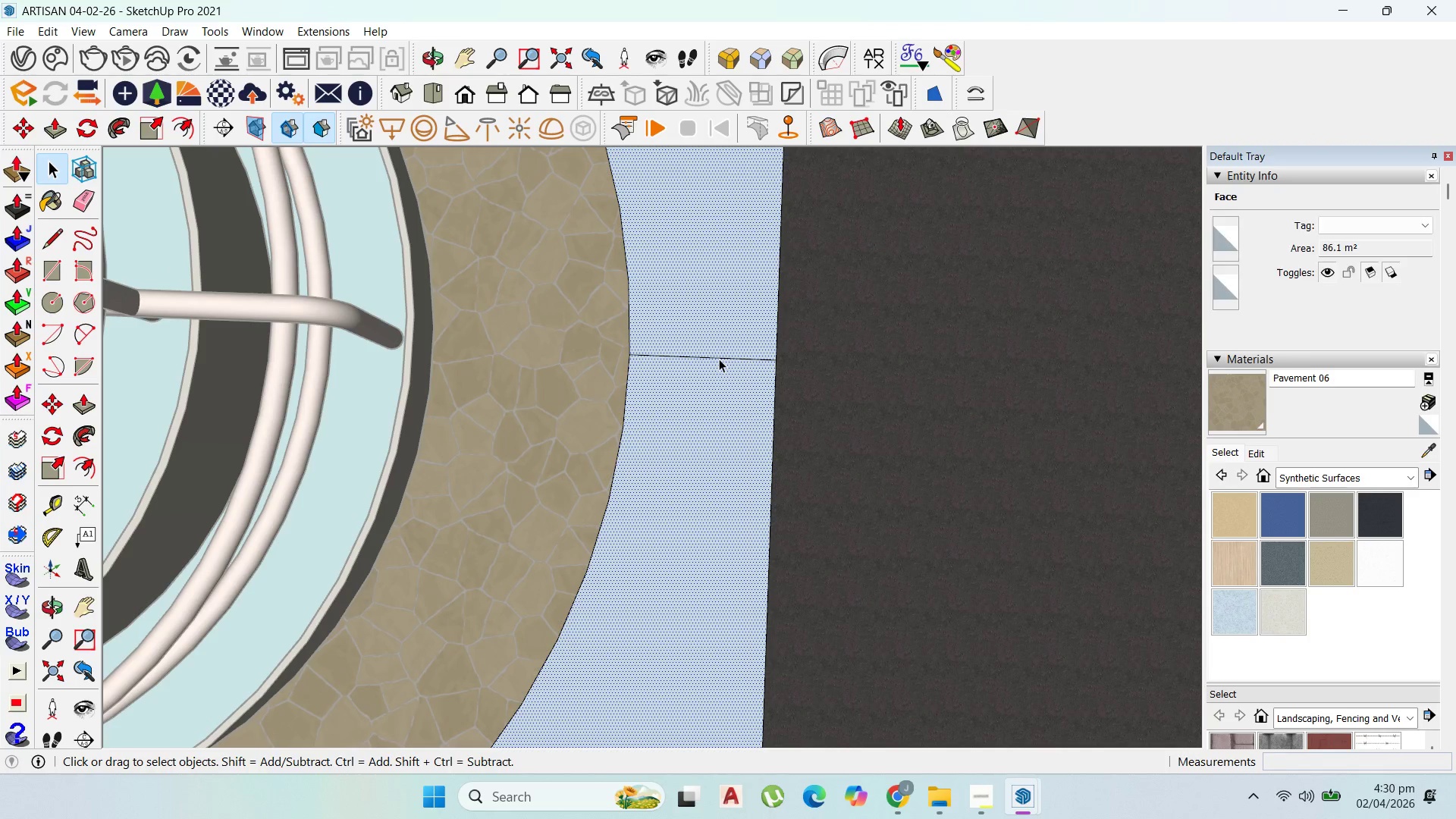 
left_click([719, 359])
 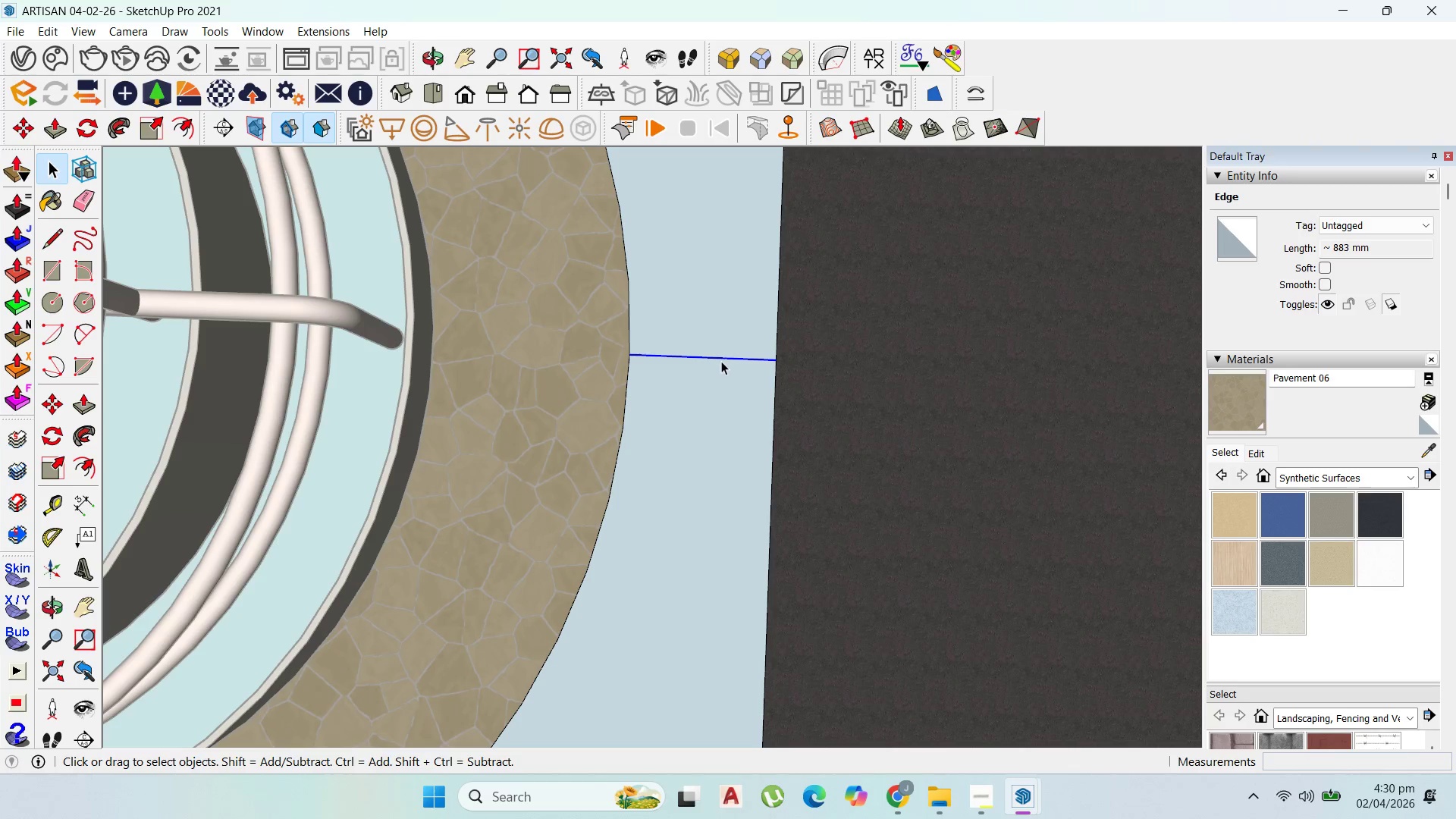 
key(M)
 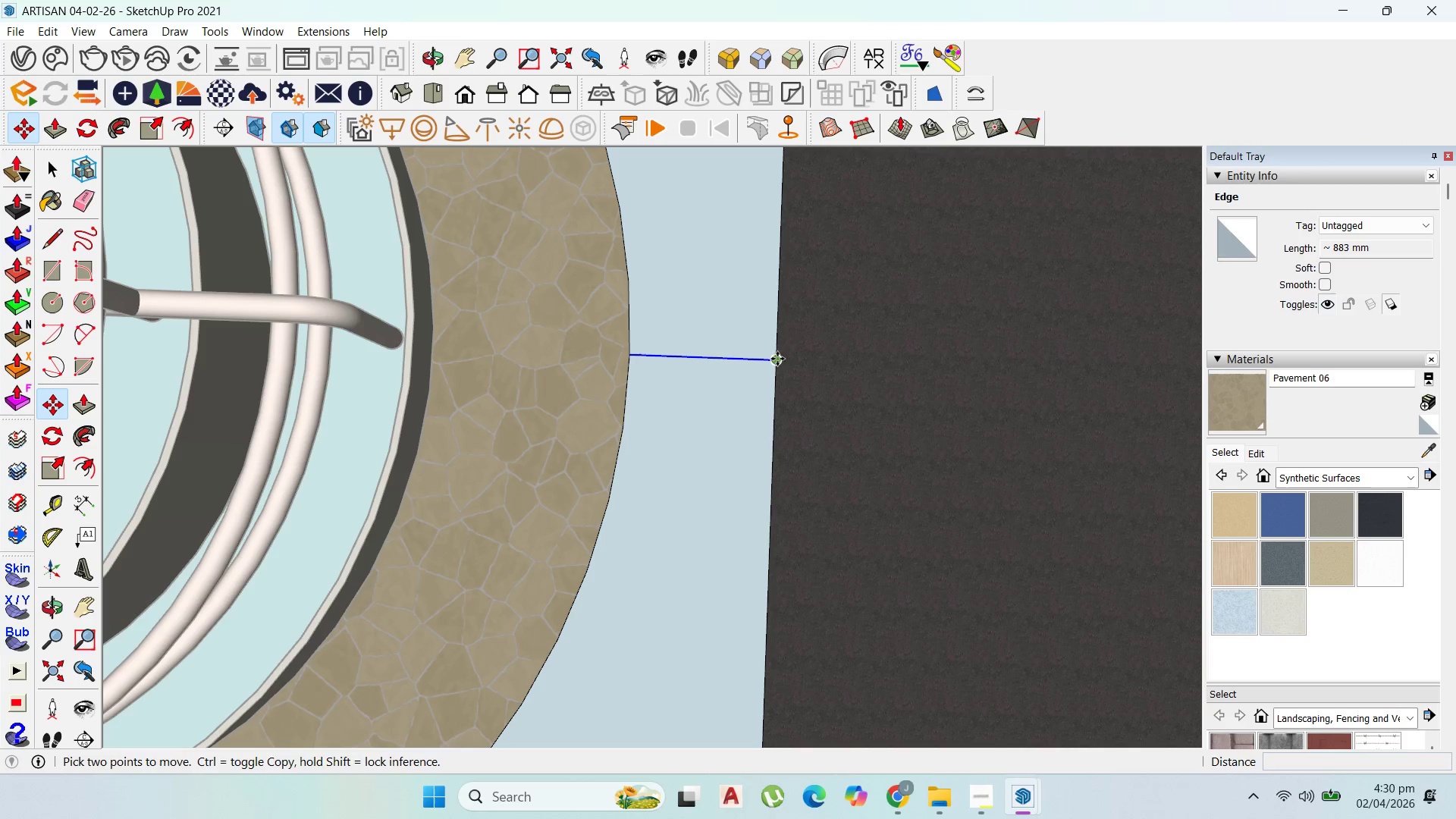 
left_click([777, 359])
 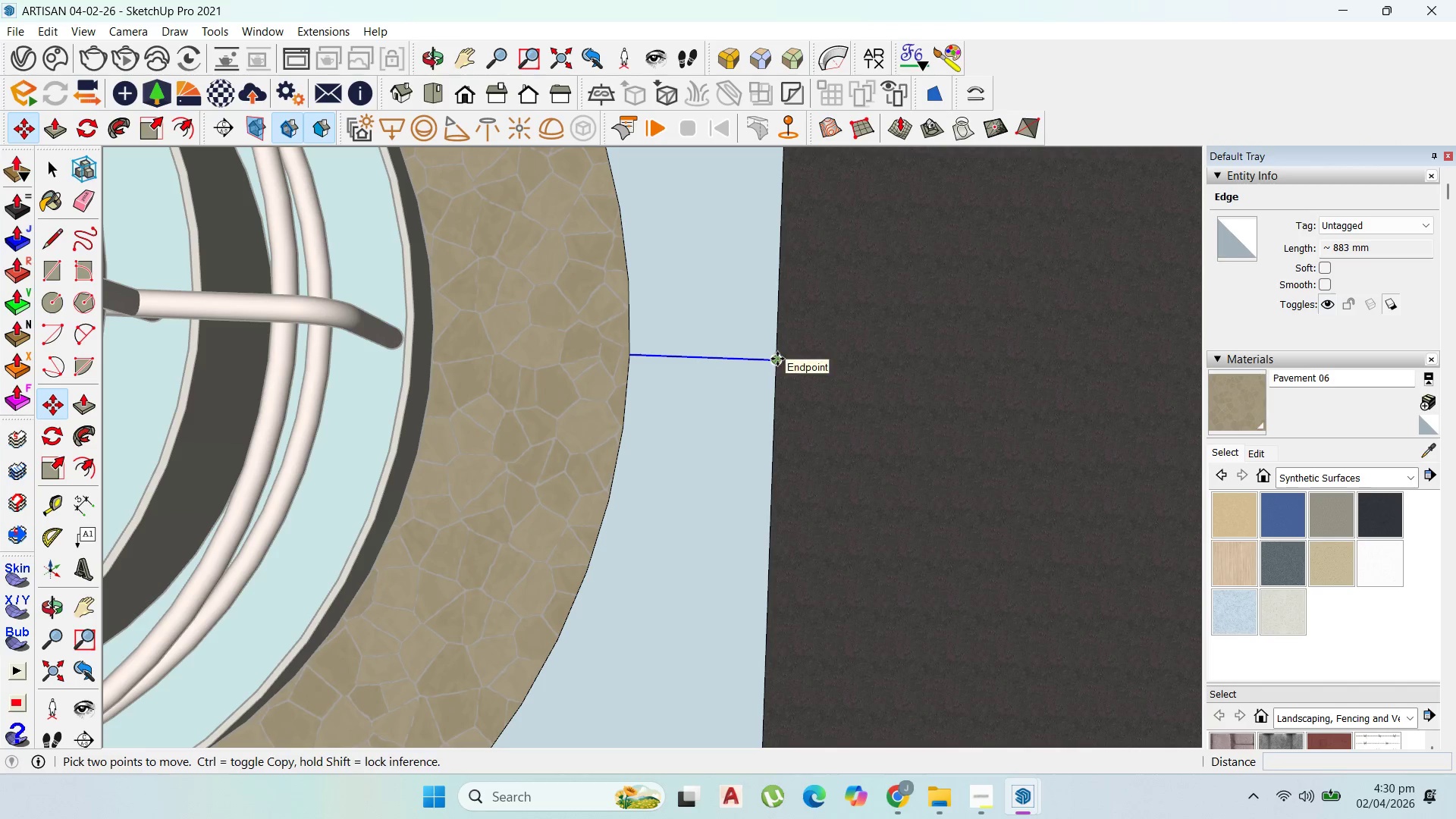 
key(Control+ControlLeft)
 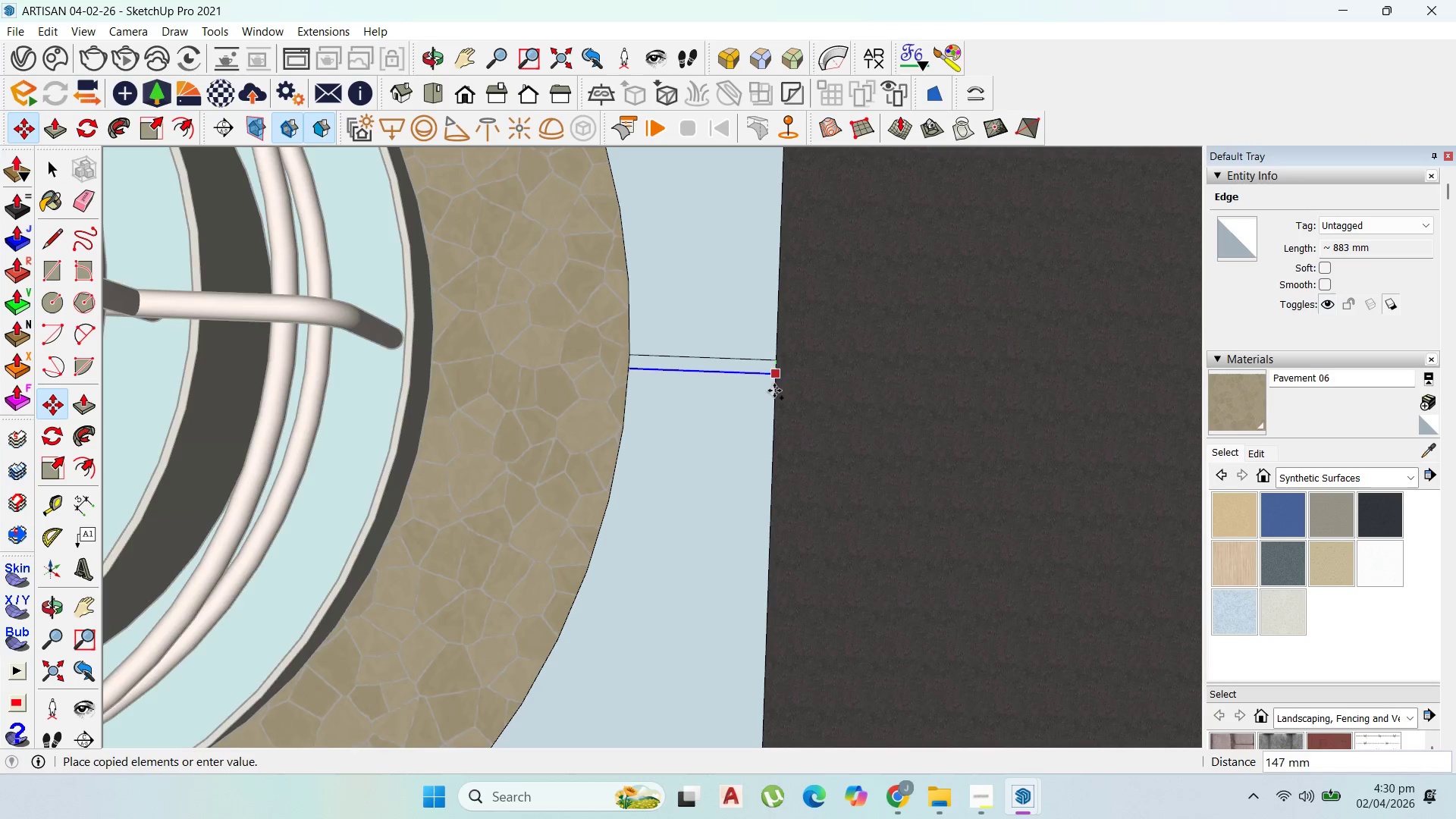 
scroll: coordinate [773, 424], scroll_direction: down, amount: 11.0
 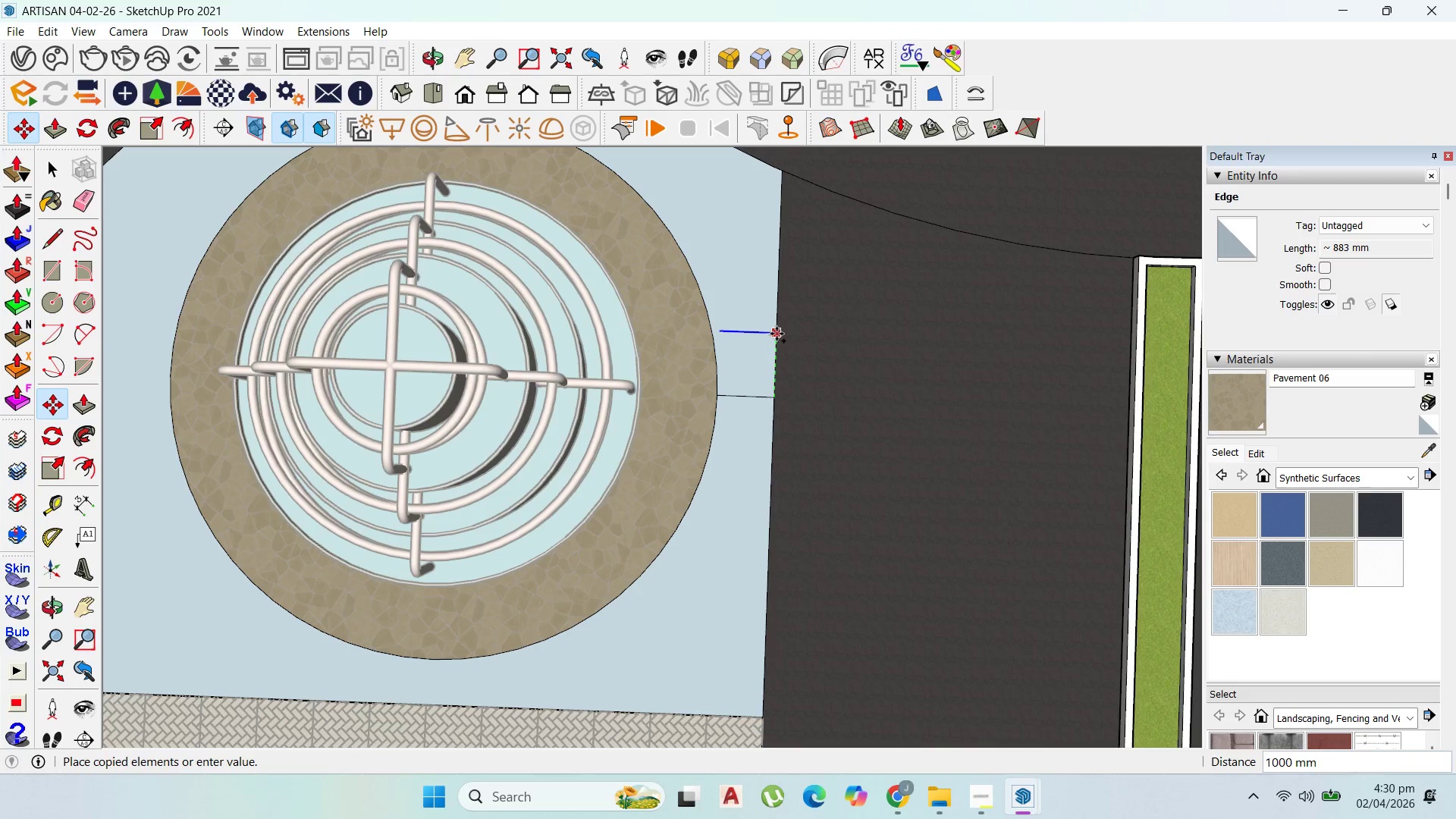 
left_click([776, 335])
 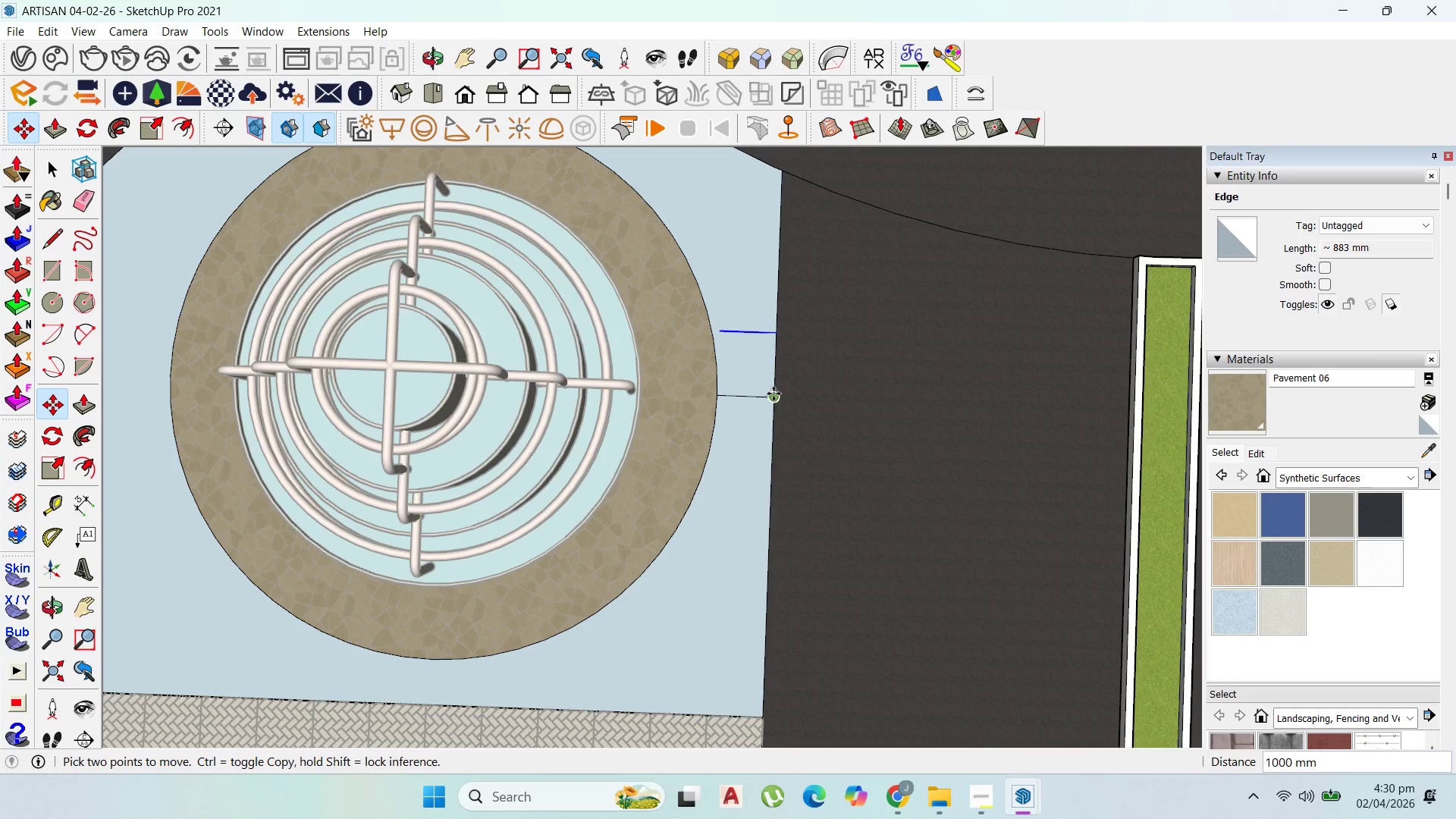 
key(Escape)
 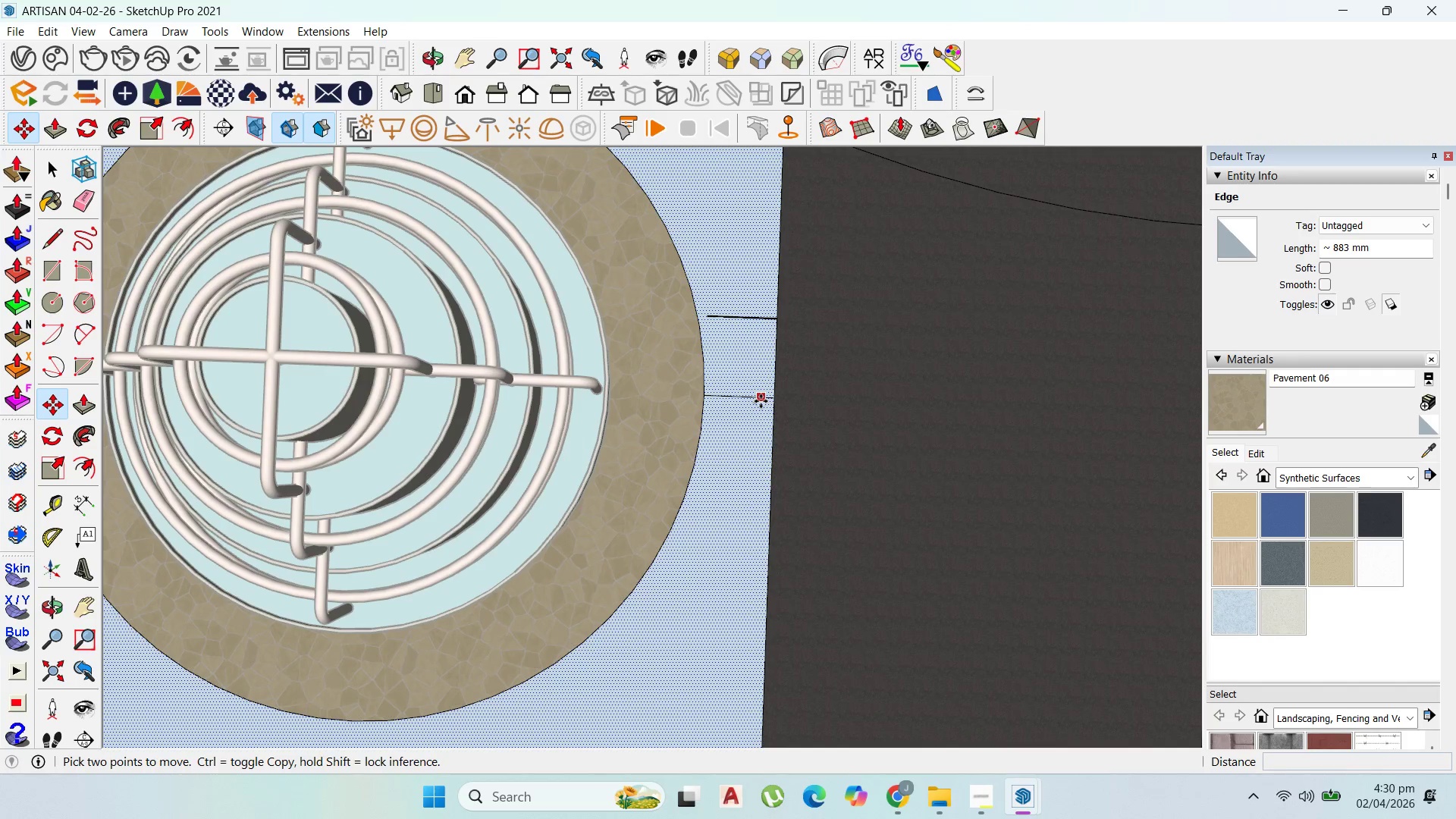 
scroll: coordinate [750, 397], scroll_direction: up, amount: 13.0
 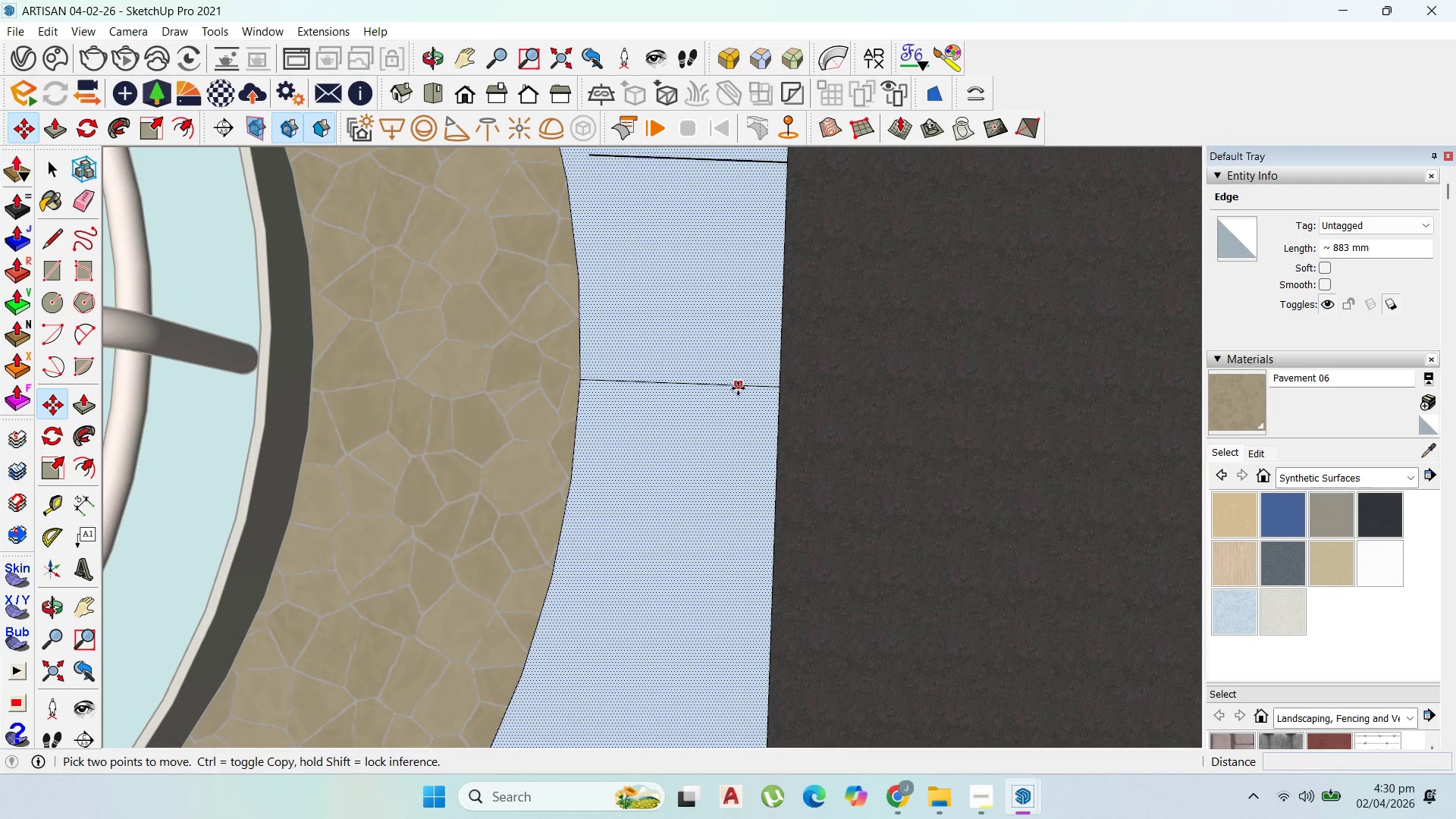 
key(Escape)
 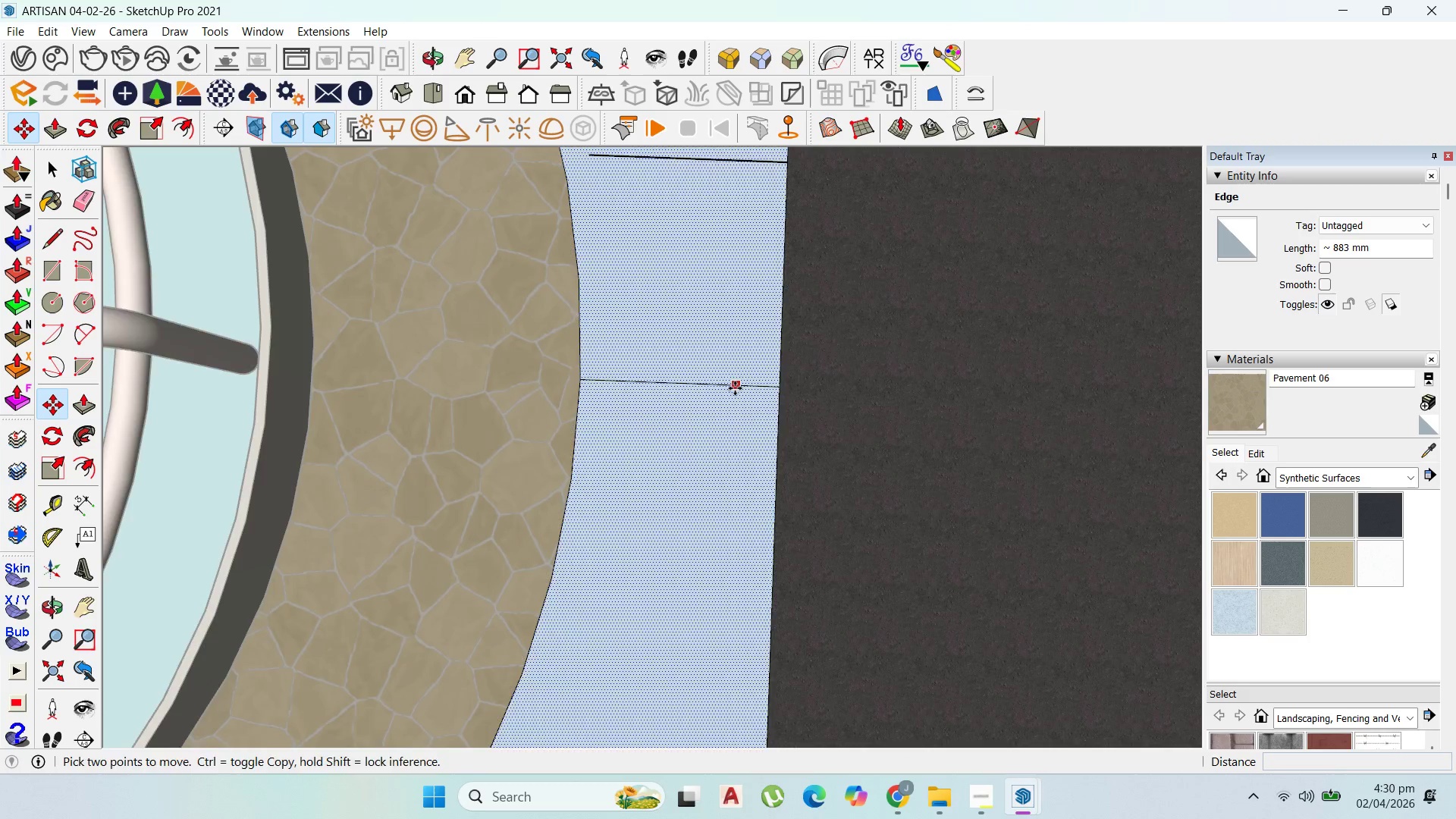 
scroll: coordinate [735, 388], scroll_direction: up, amount: 2.0
 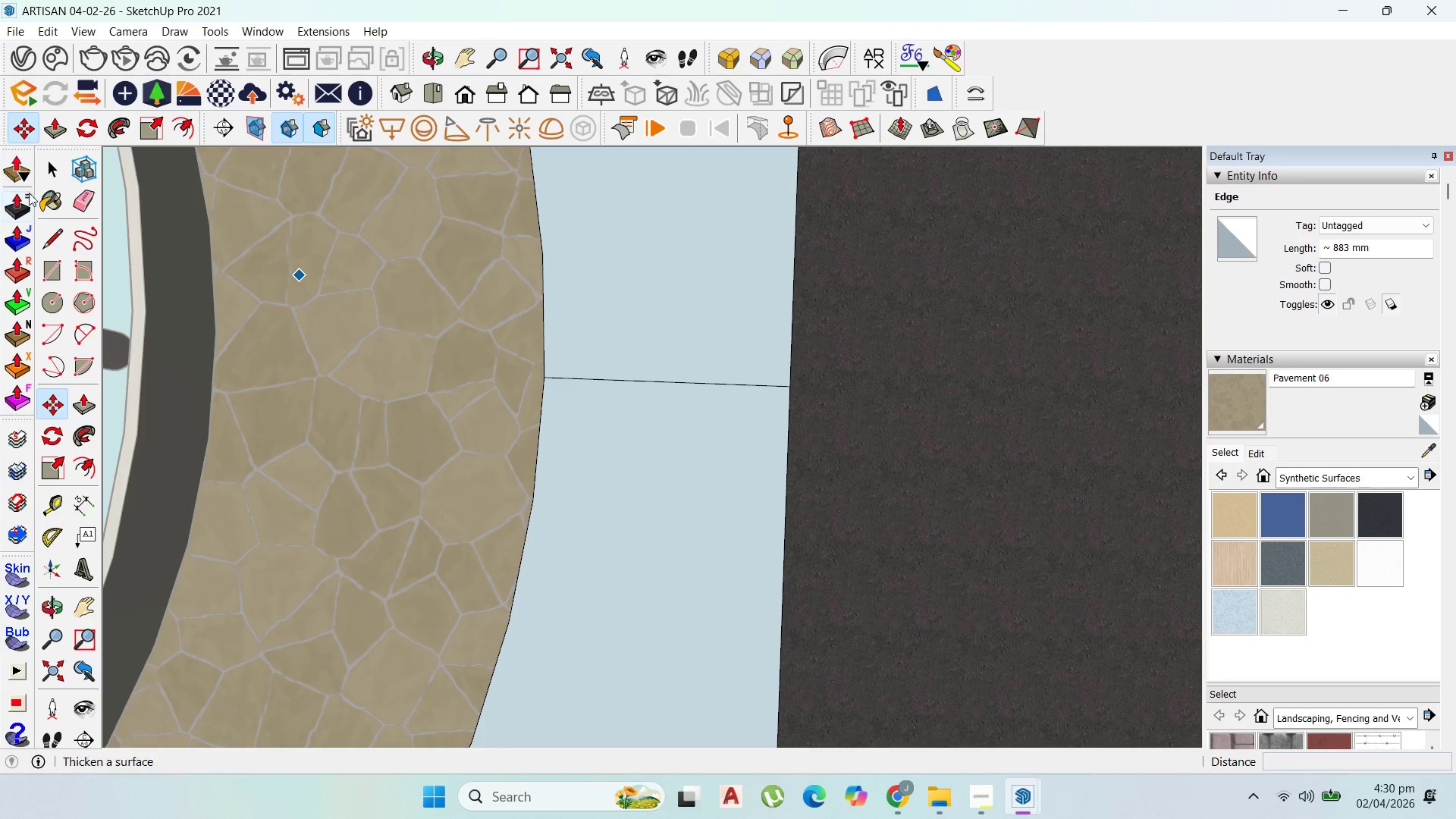 
left_click([62, 177])
 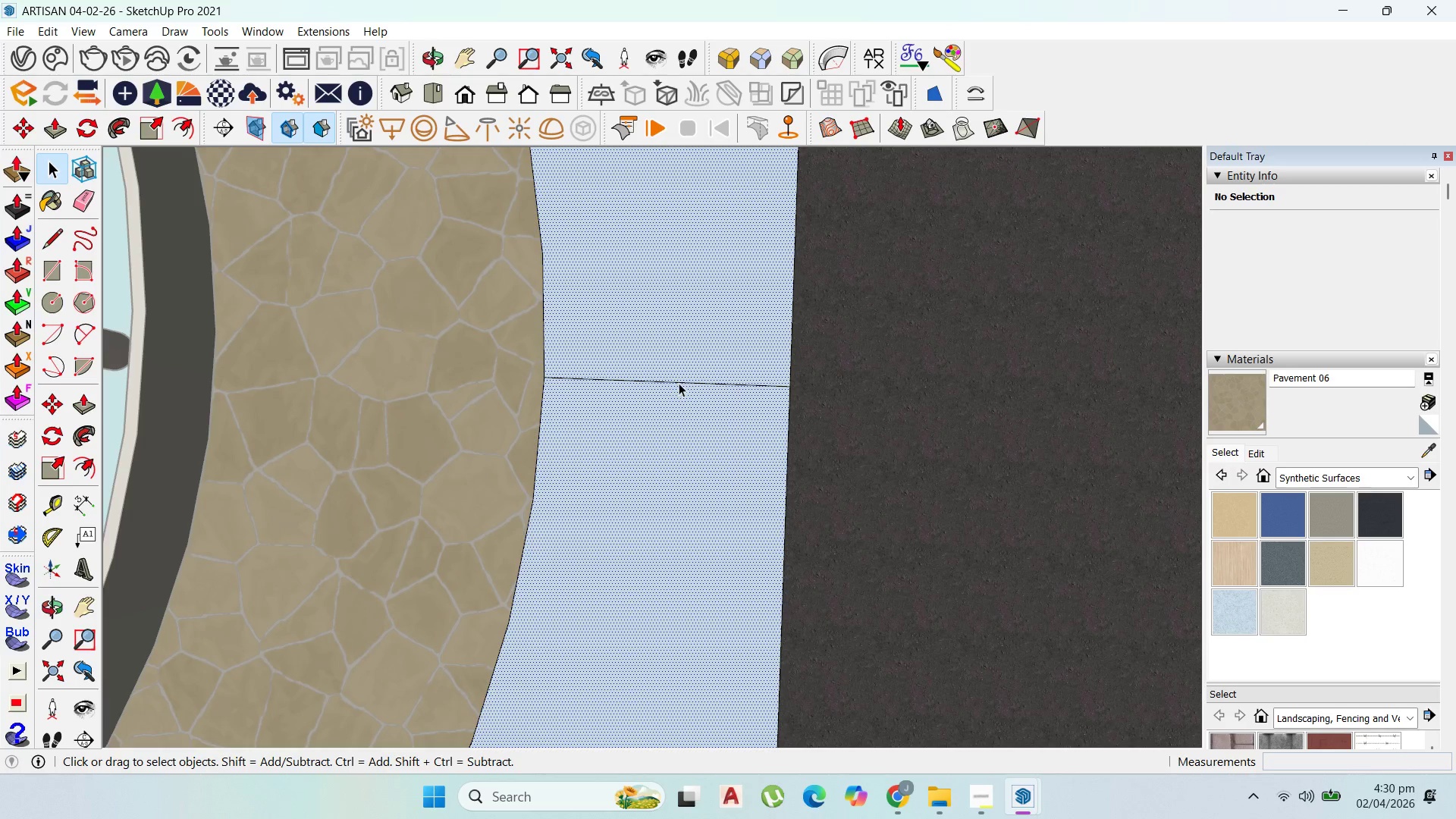 
key(M)
 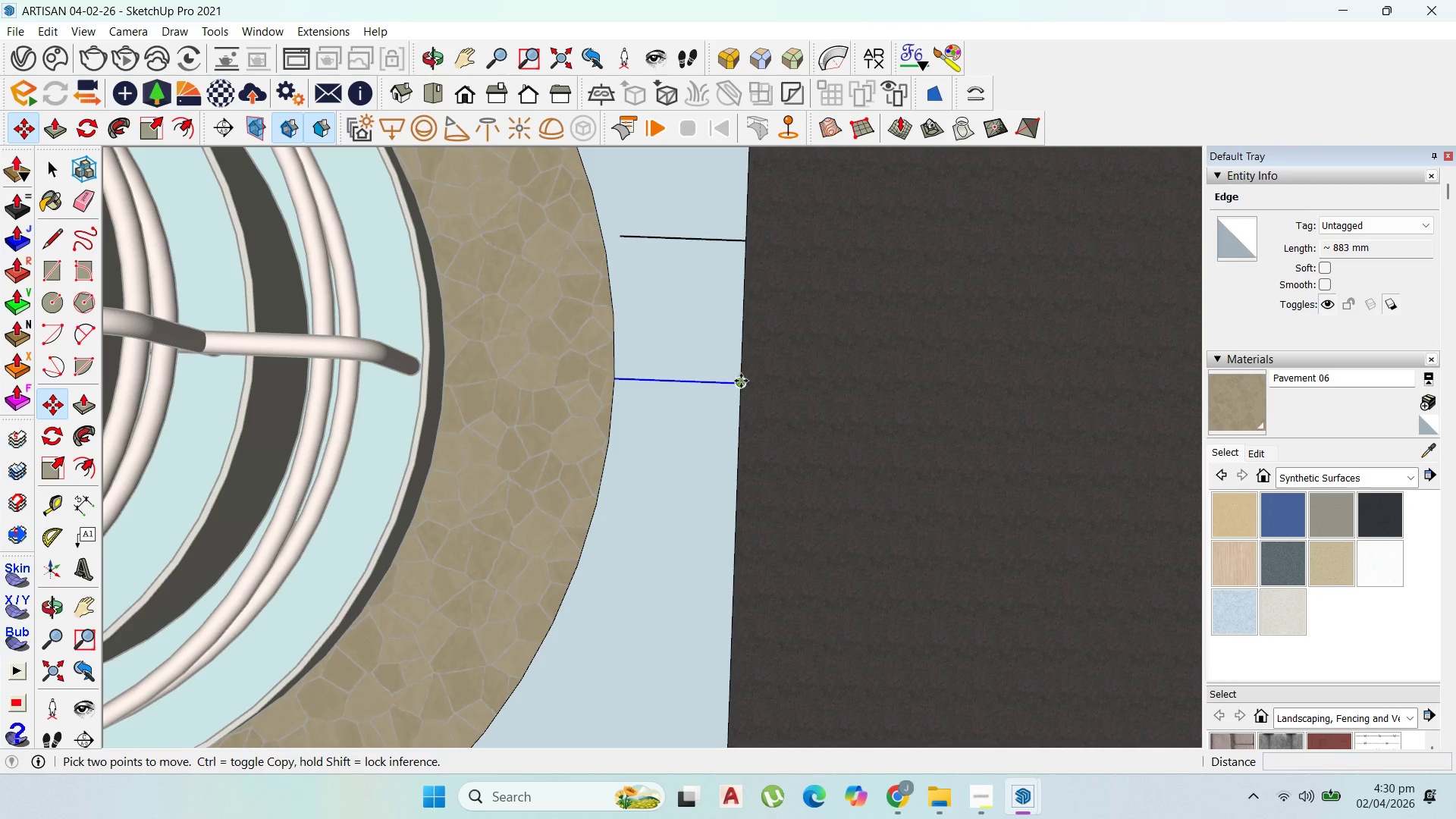 
scroll: coordinate [698, 379], scroll_direction: down, amount: 8.0
 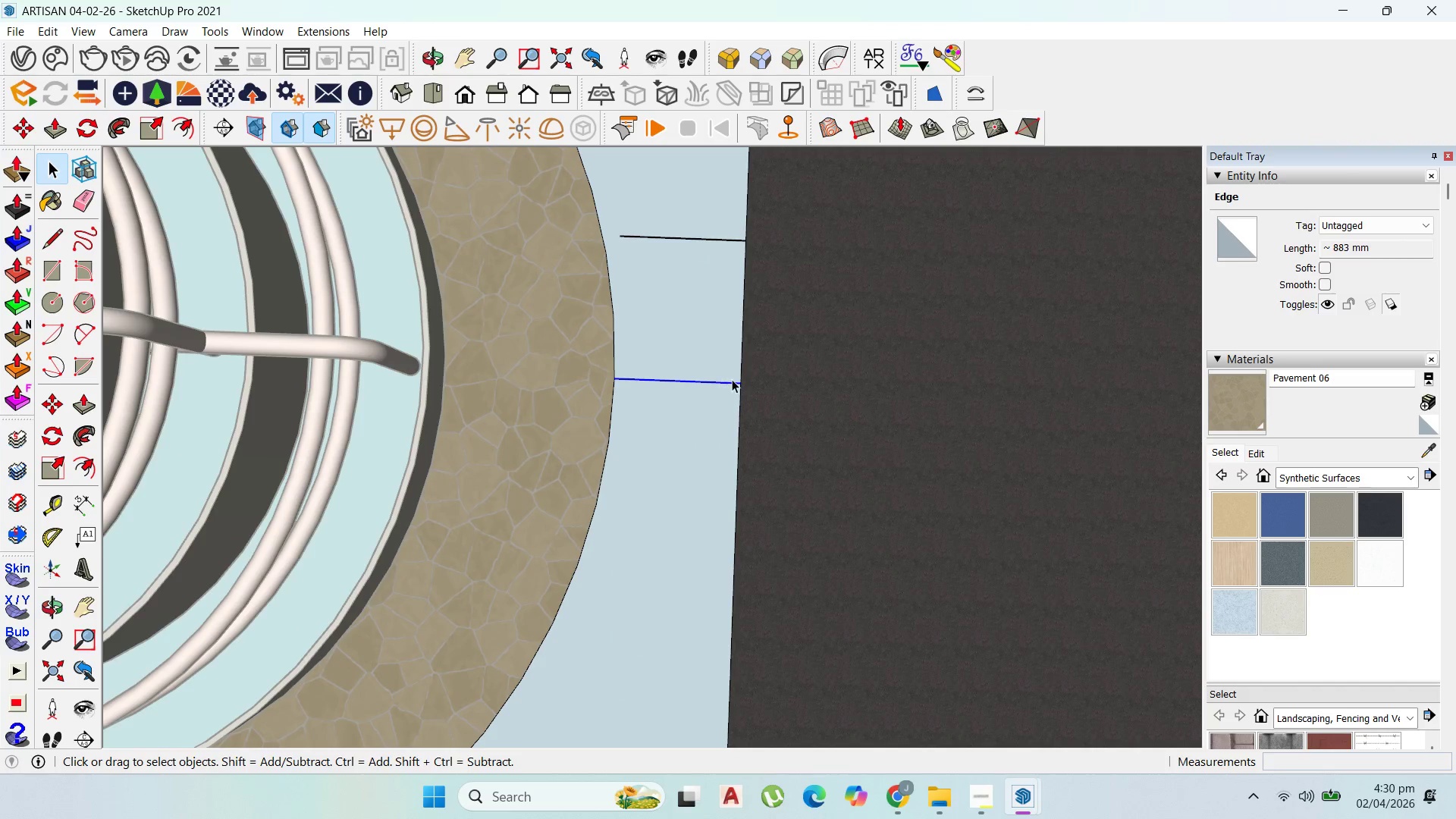 
key(Control+ControlLeft)
 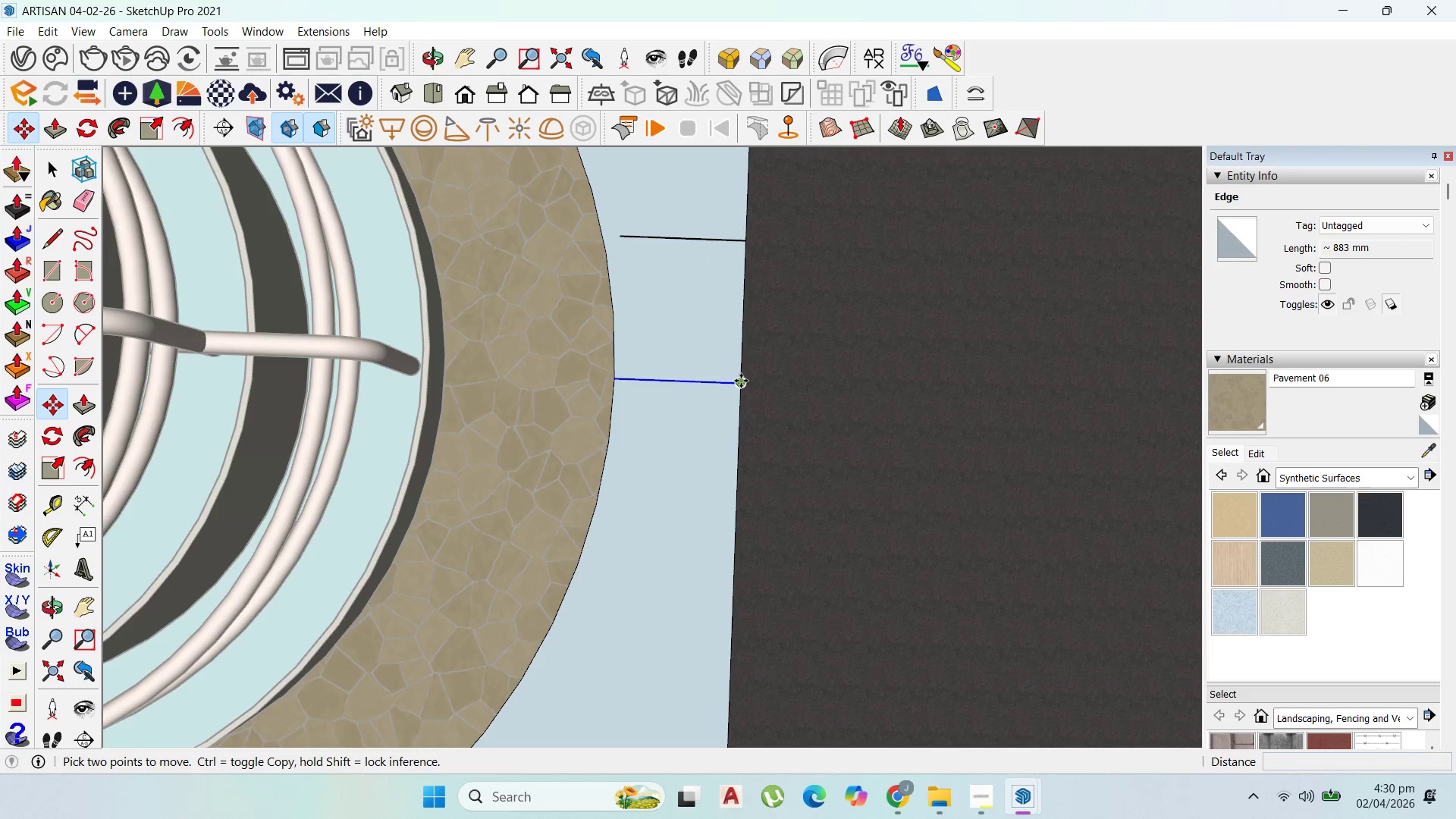 
left_click([741, 381])
 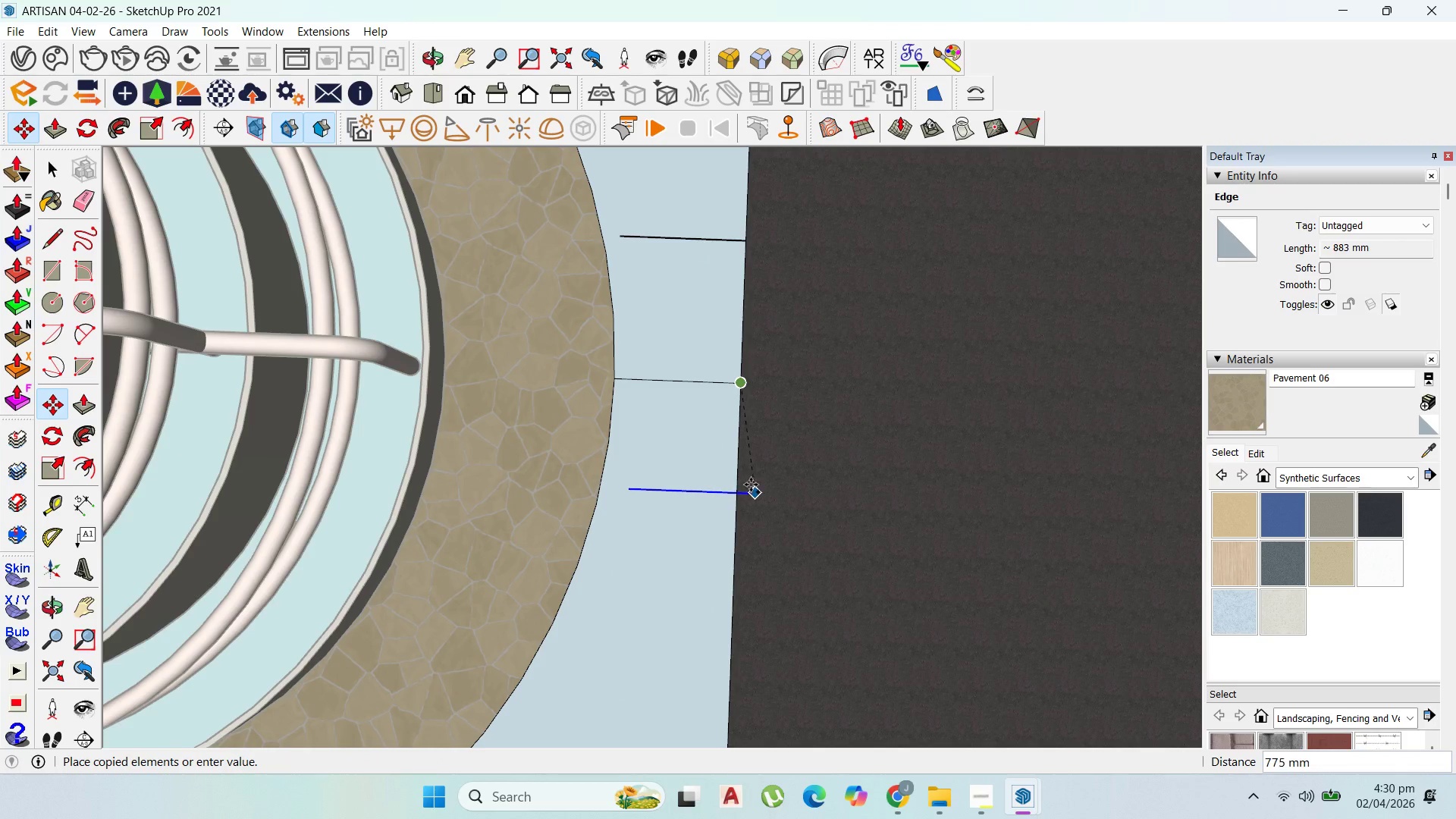 
scroll: coordinate [743, 472], scroll_direction: down, amount: 3.0
 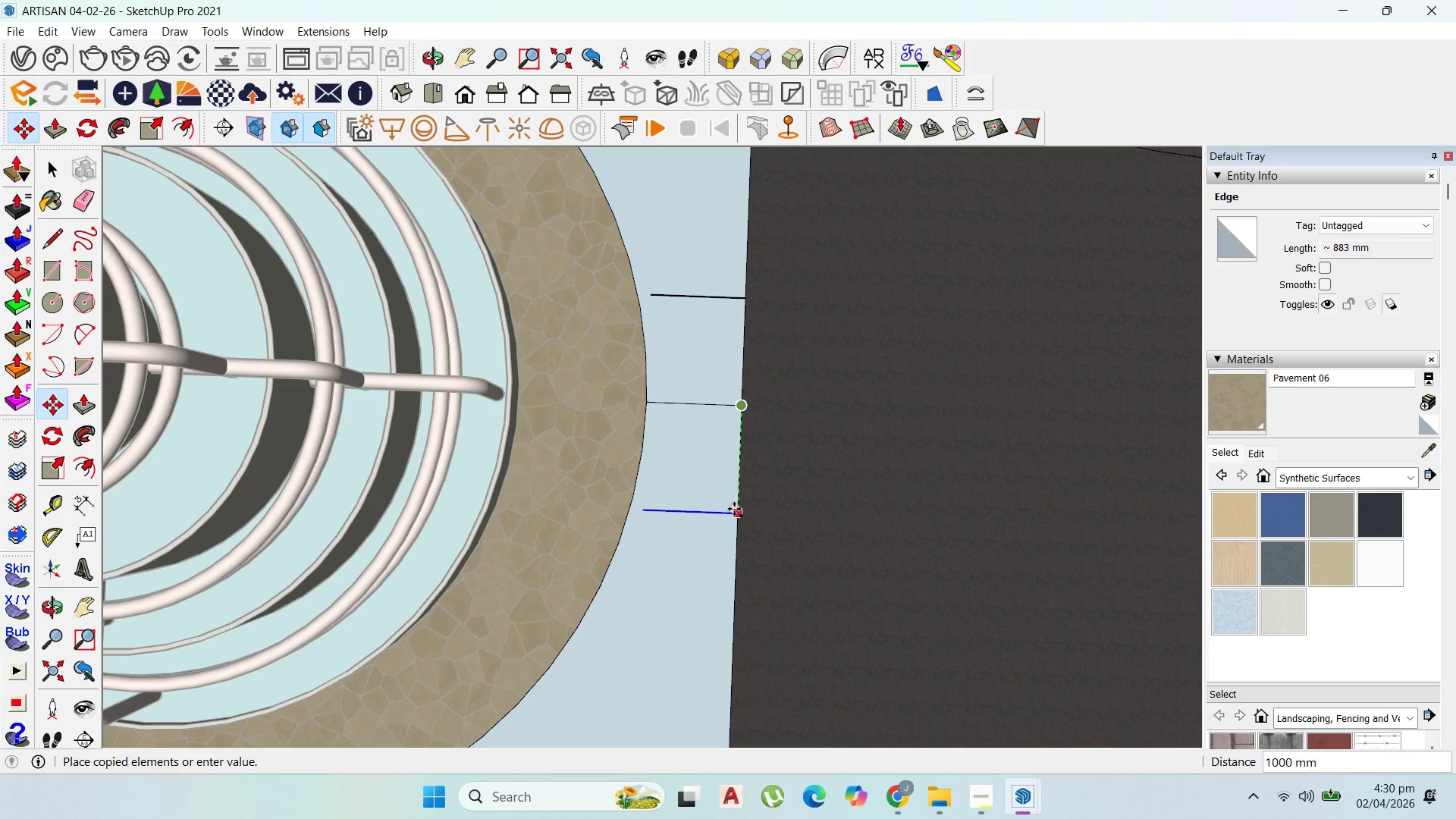 
left_click([734, 510])
 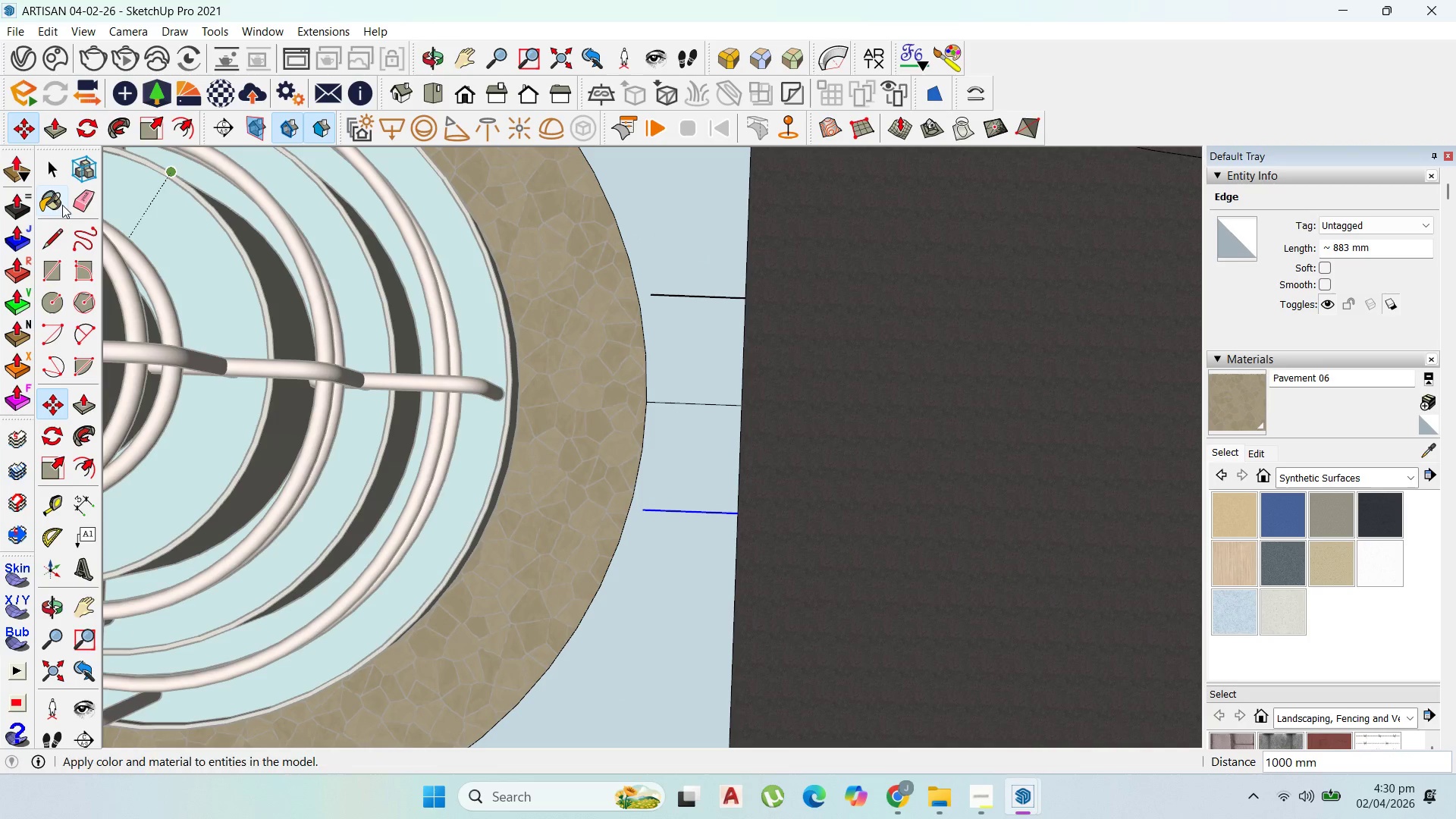 
left_click([61, 231])
 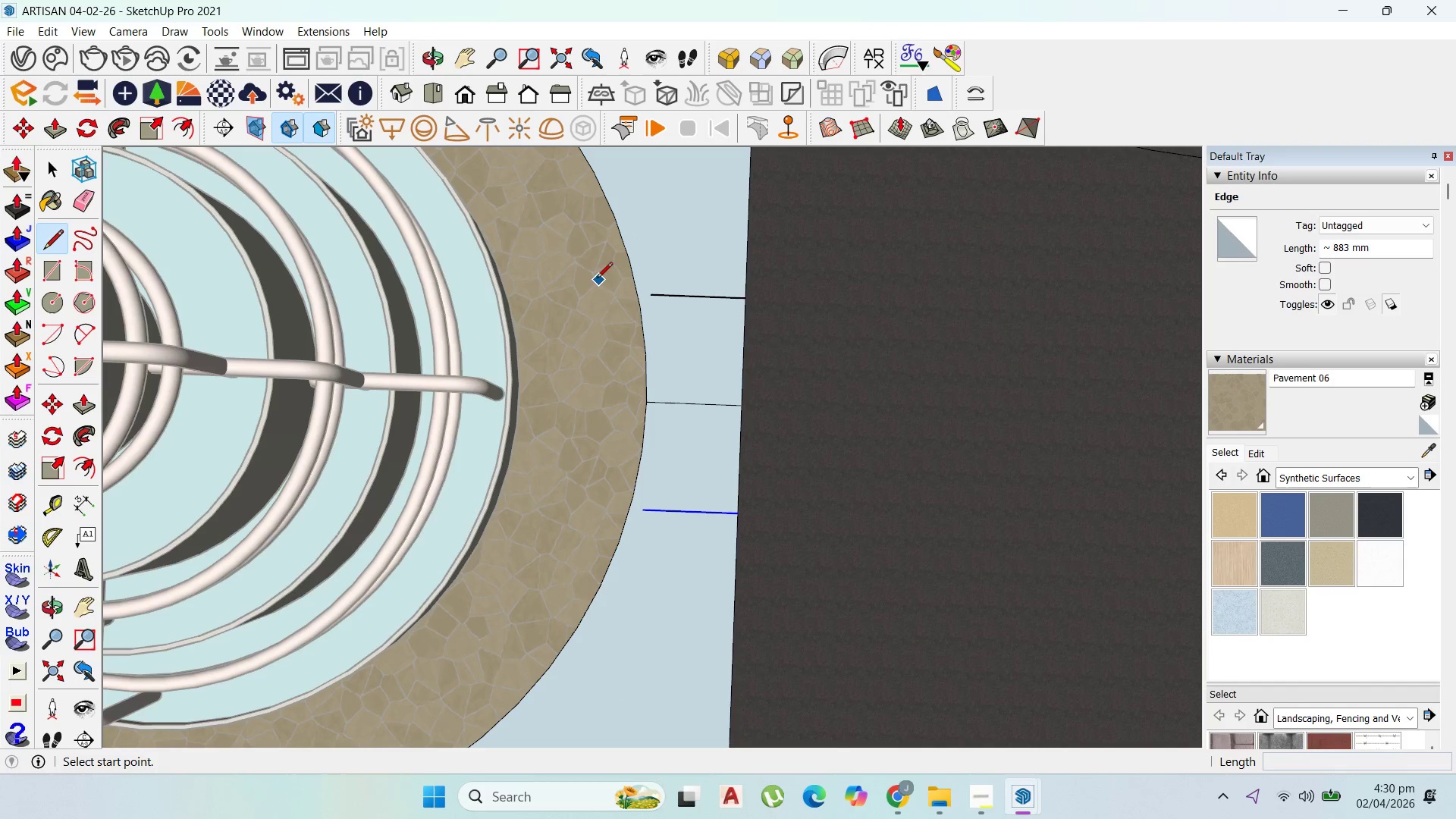 
scroll: coordinate [570, 252], scroll_direction: up, amount: 4.0
 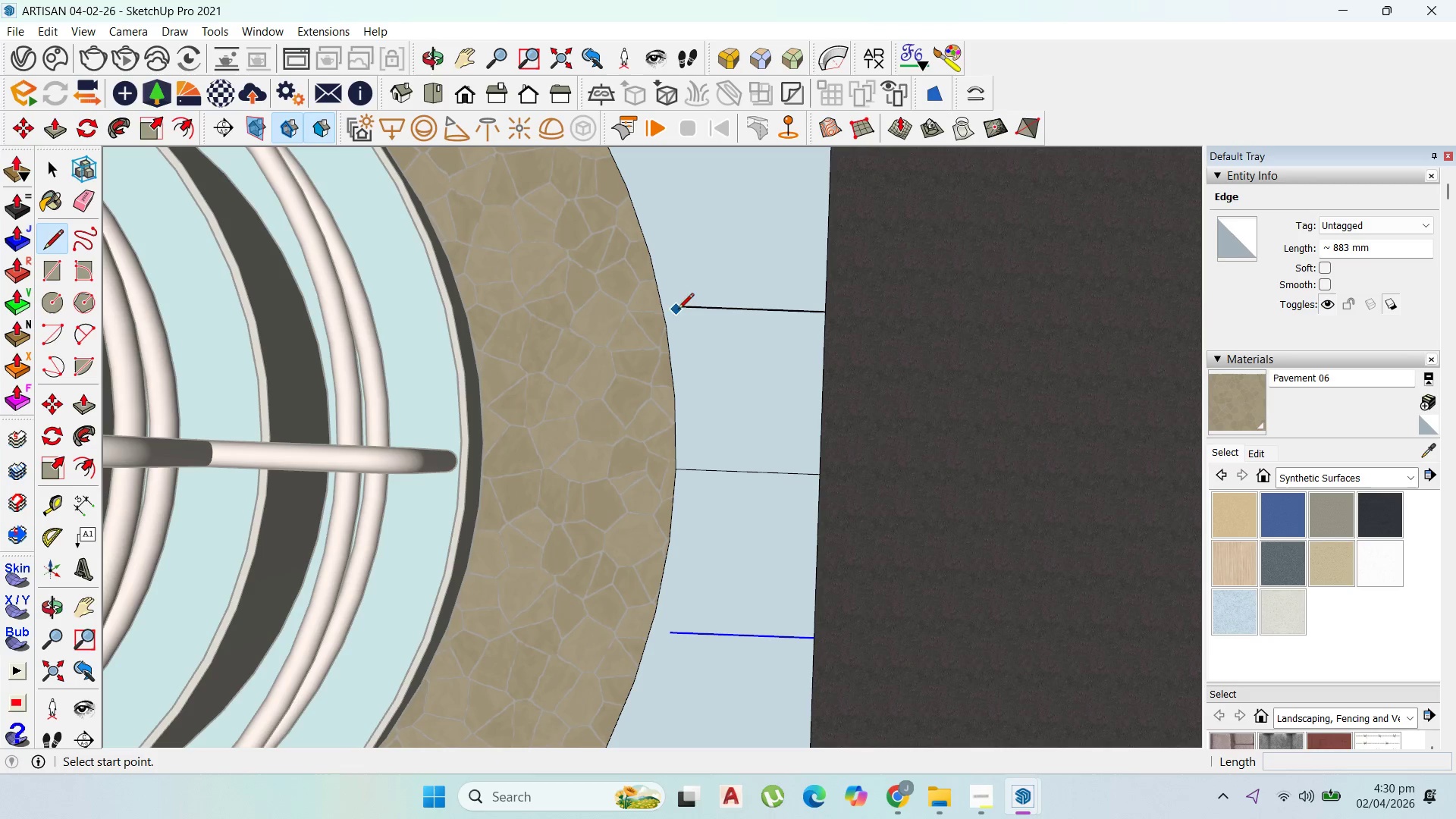 
left_click([685, 311])
 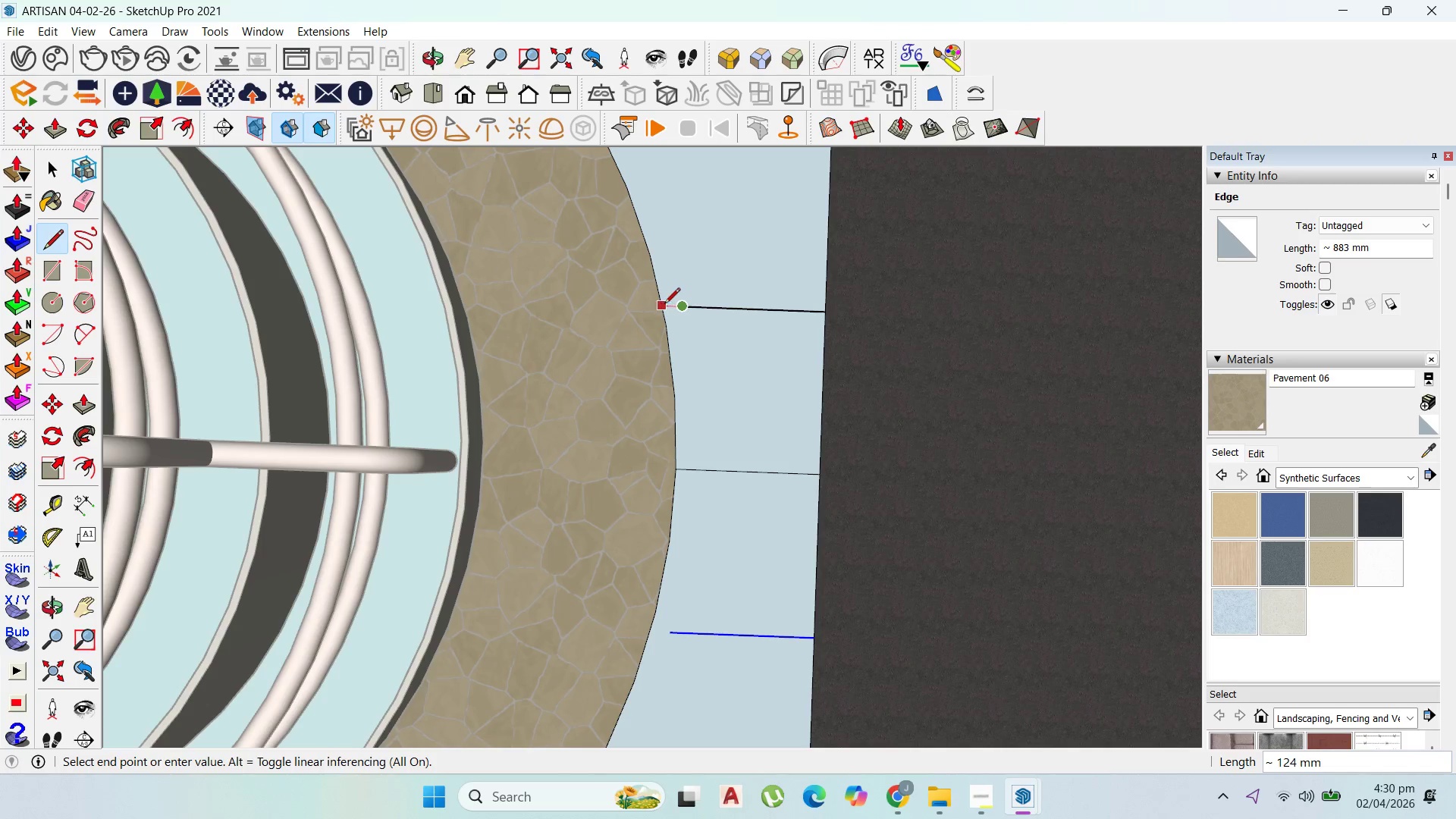 
left_click([664, 305])
 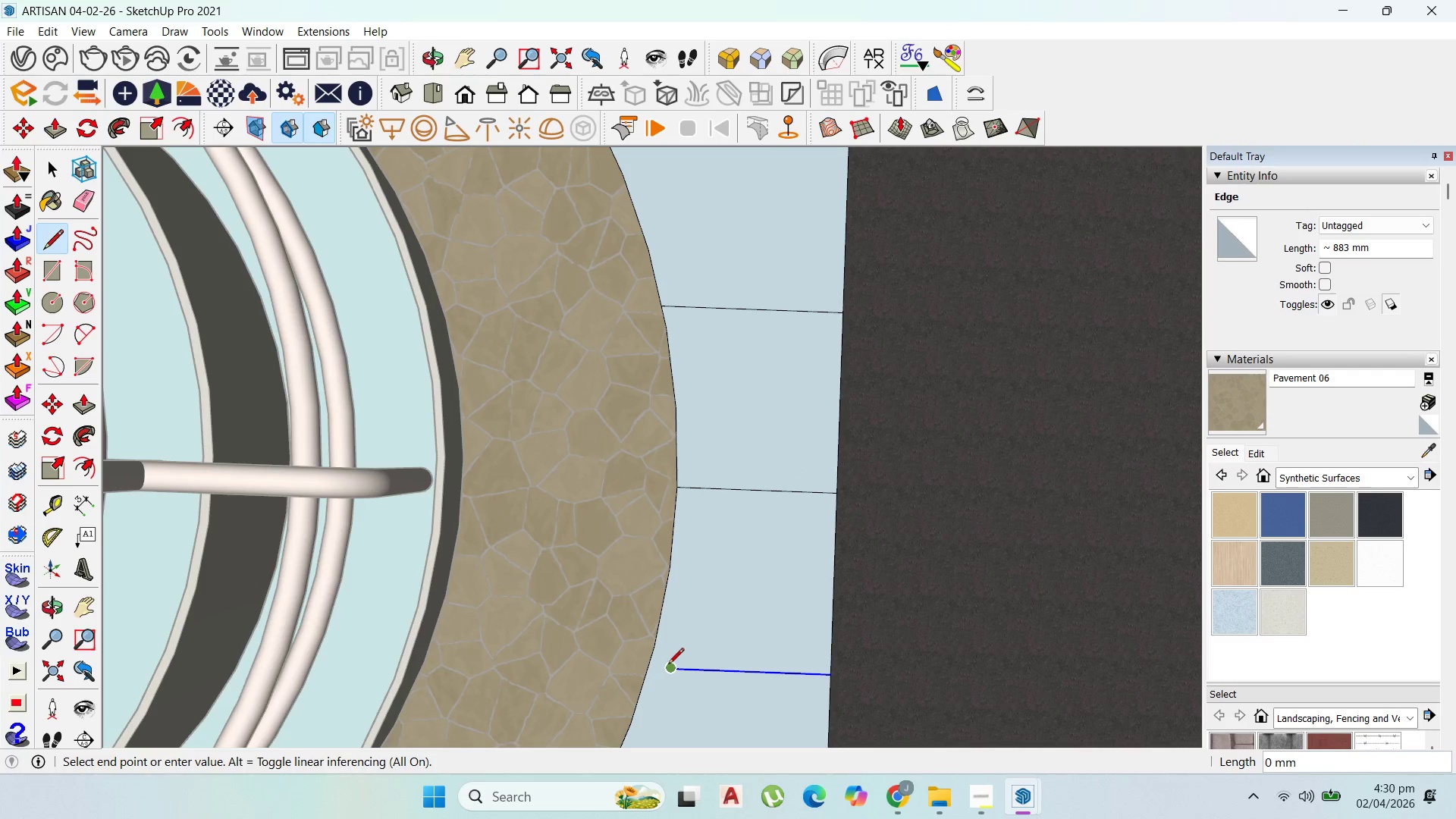 
scroll: coordinate [664, 305], scroll_direction: up, amount: 1.0
 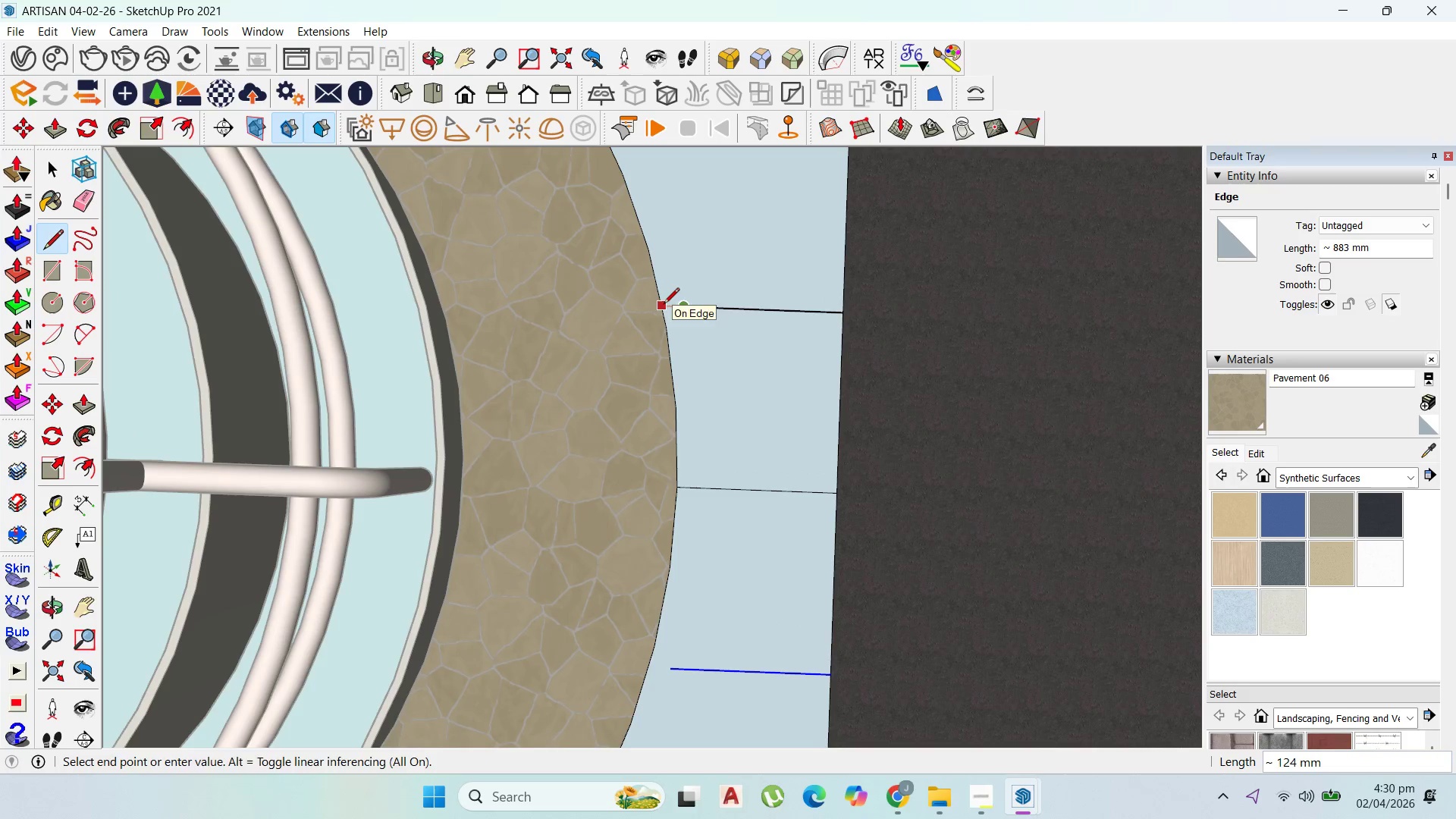 
left_click([647, 665])
 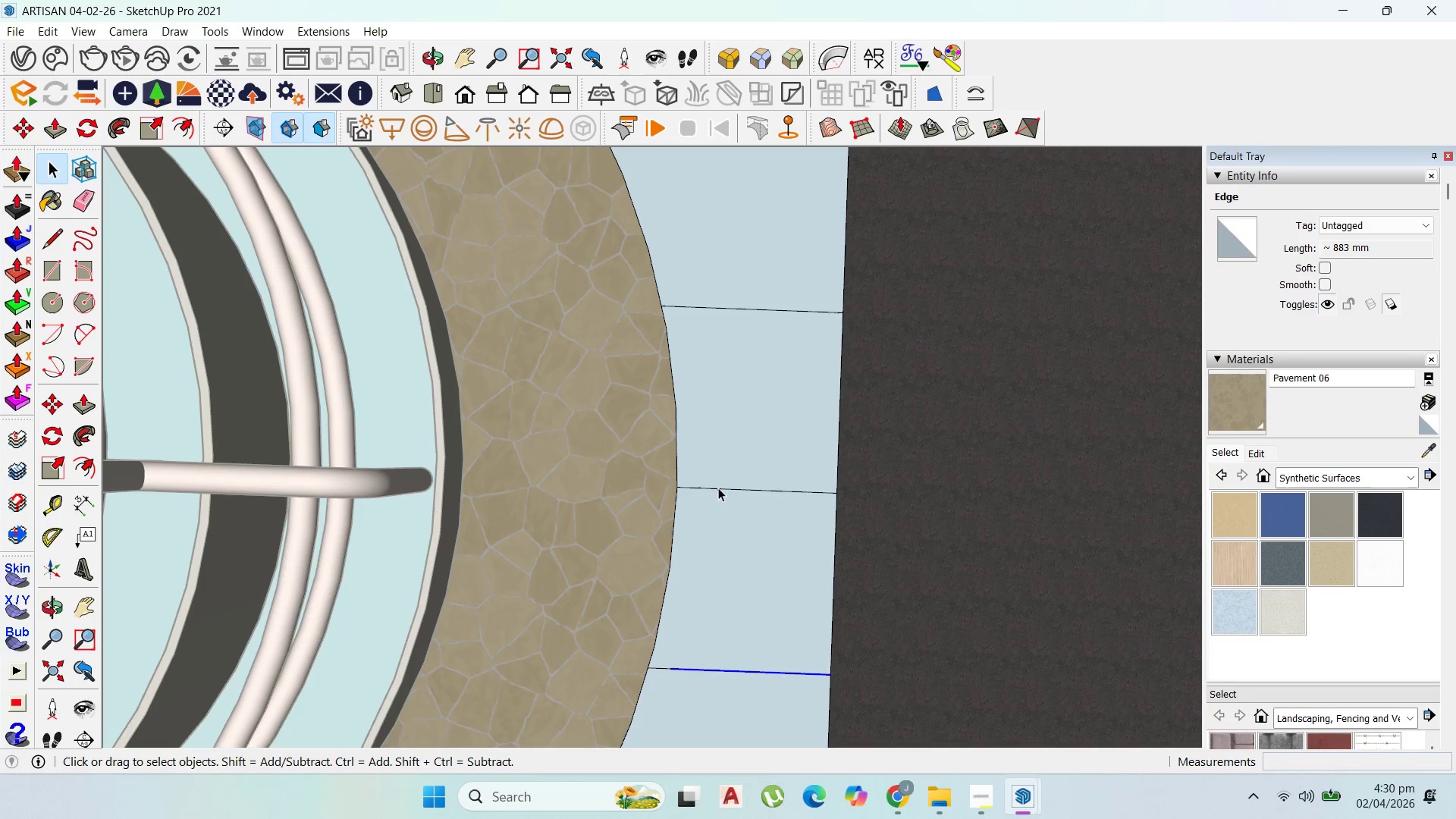 
key(Delete)
 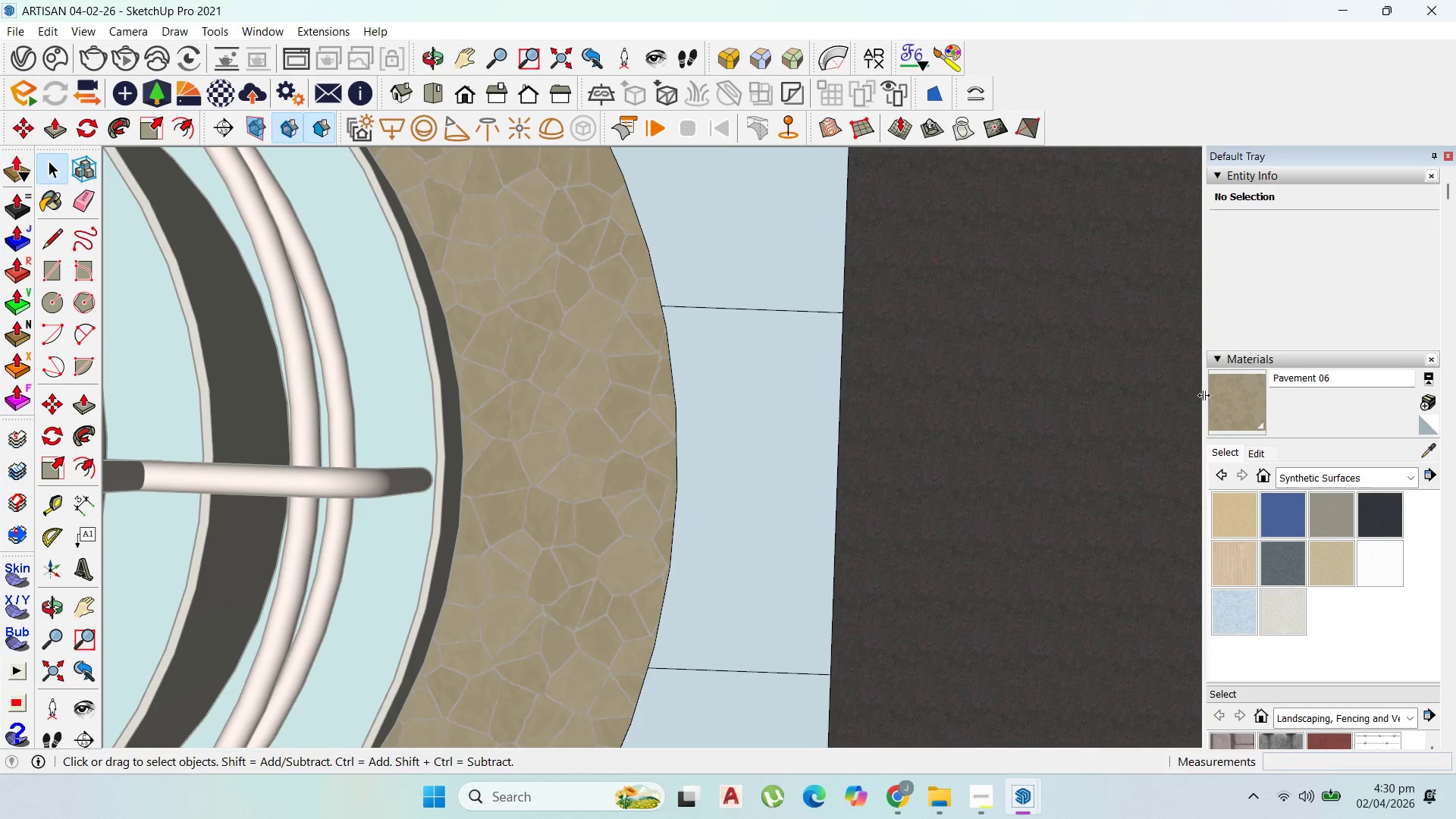 
left_click([1217, 397])
 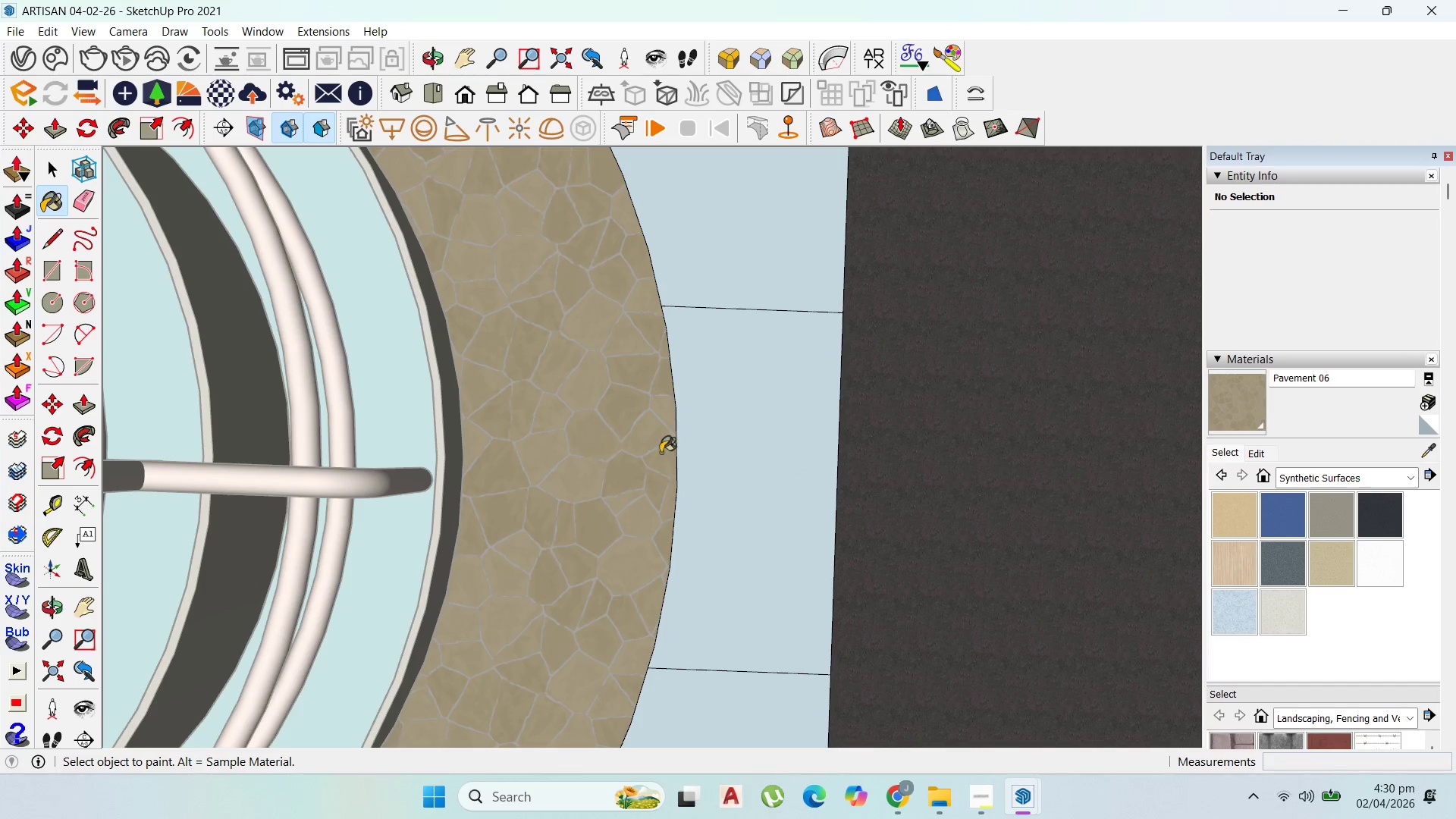 
left_click_drag(start_coordinate=[745, 422], to_coordinate=[750, 422])
 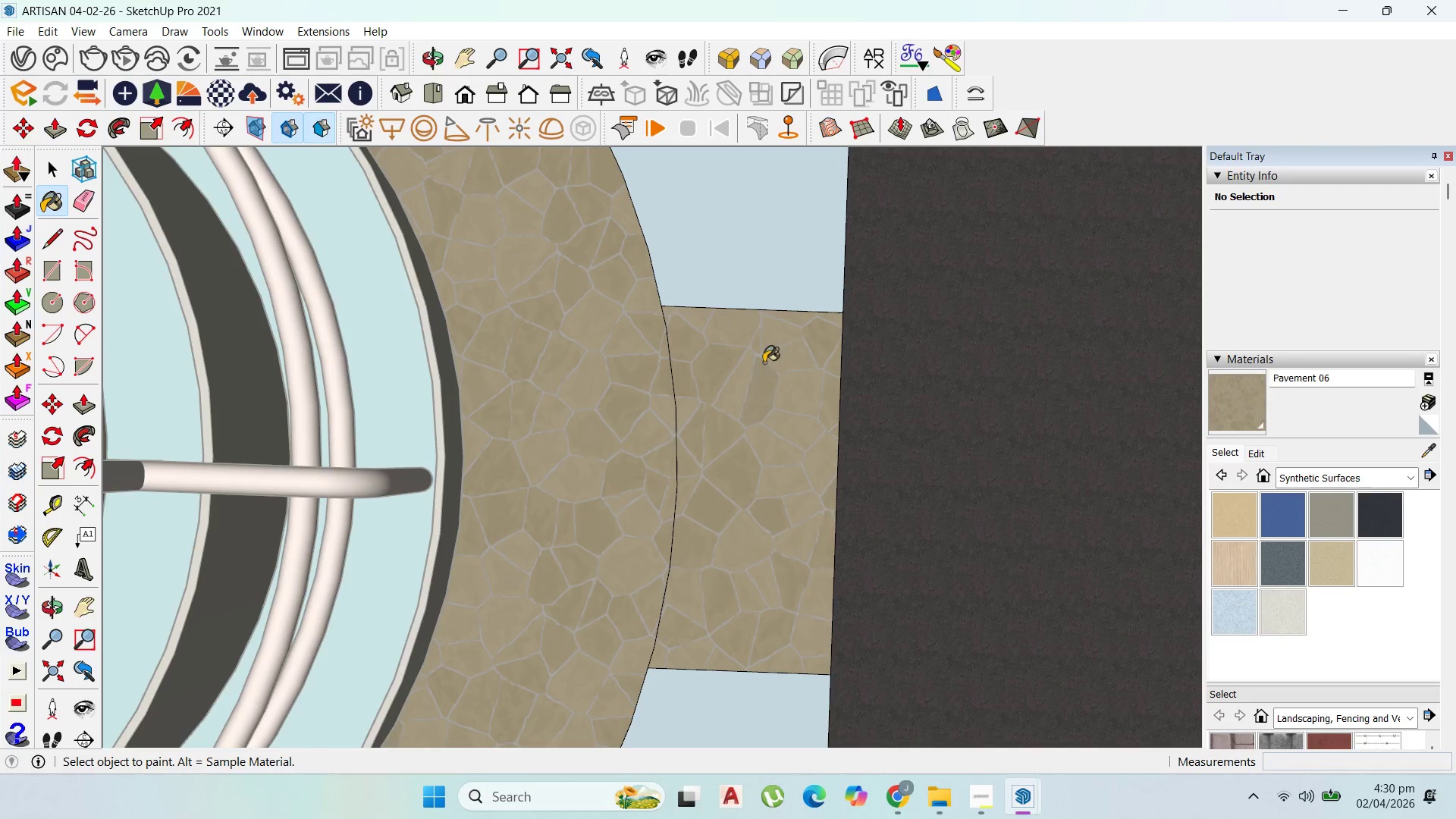 
scroll: coordinate [562, 349], scroll_direction: down, amount: 29.0
 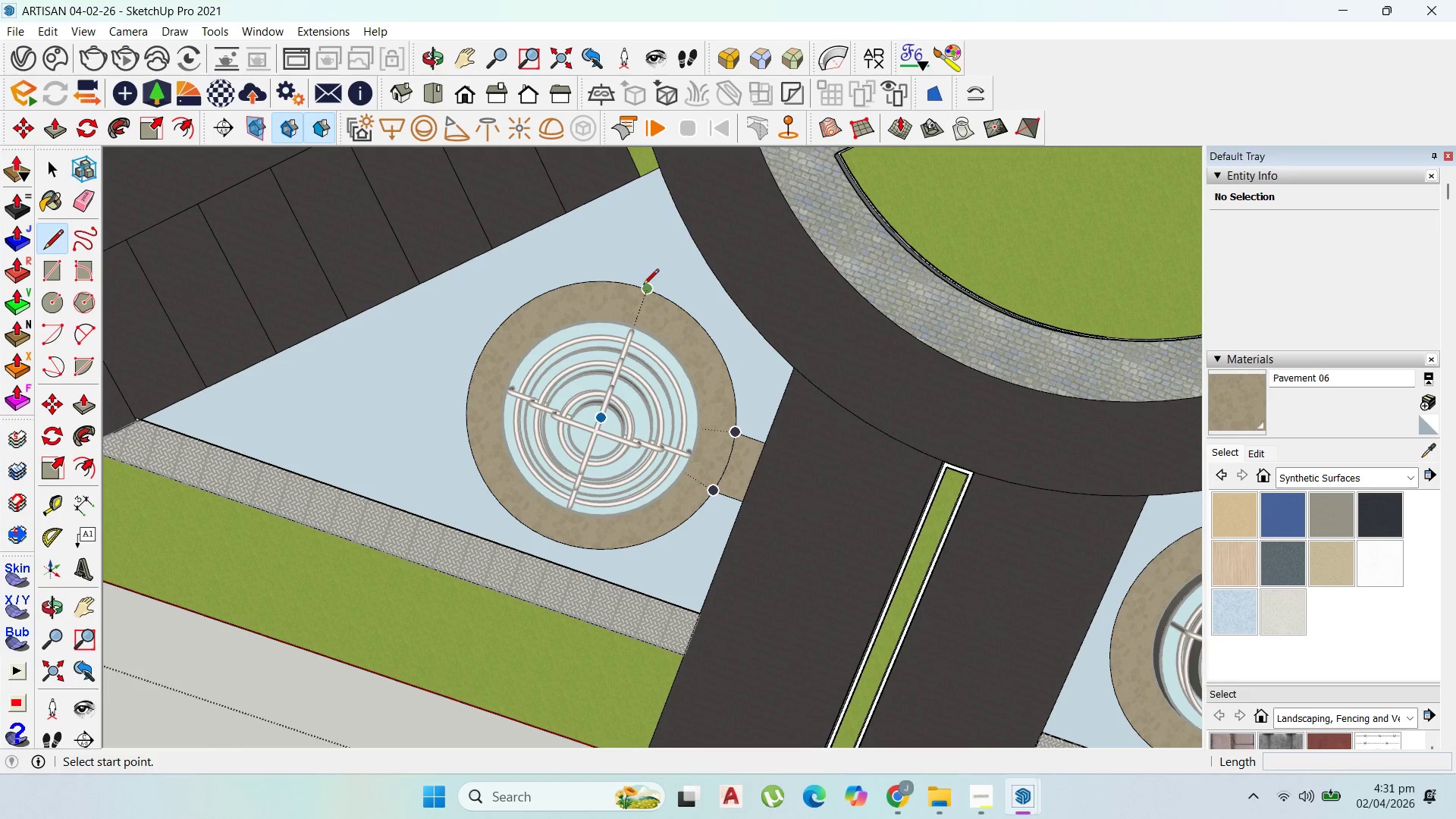 
left_click([645, 286])
 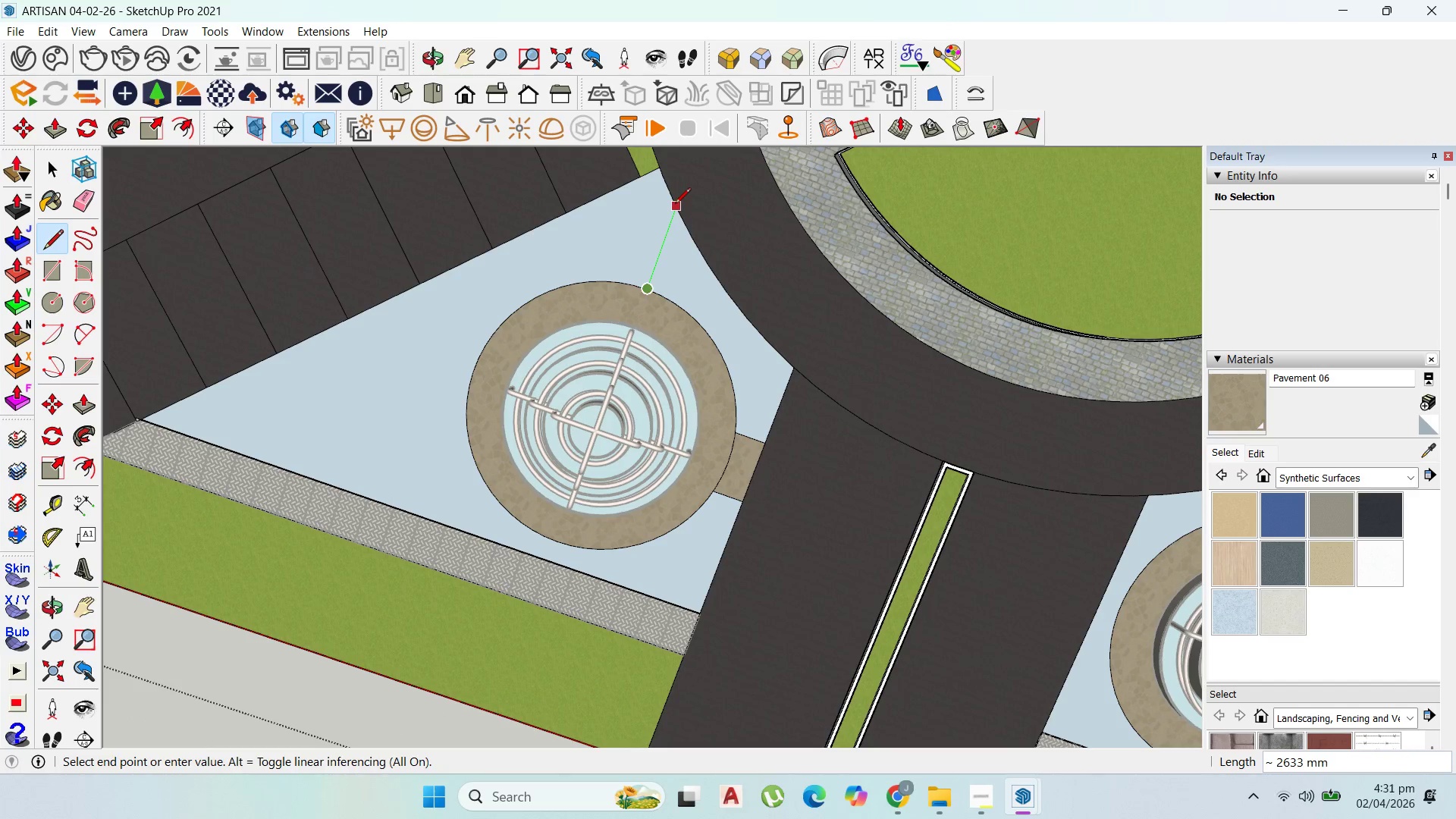 
left_click([675, 203])
 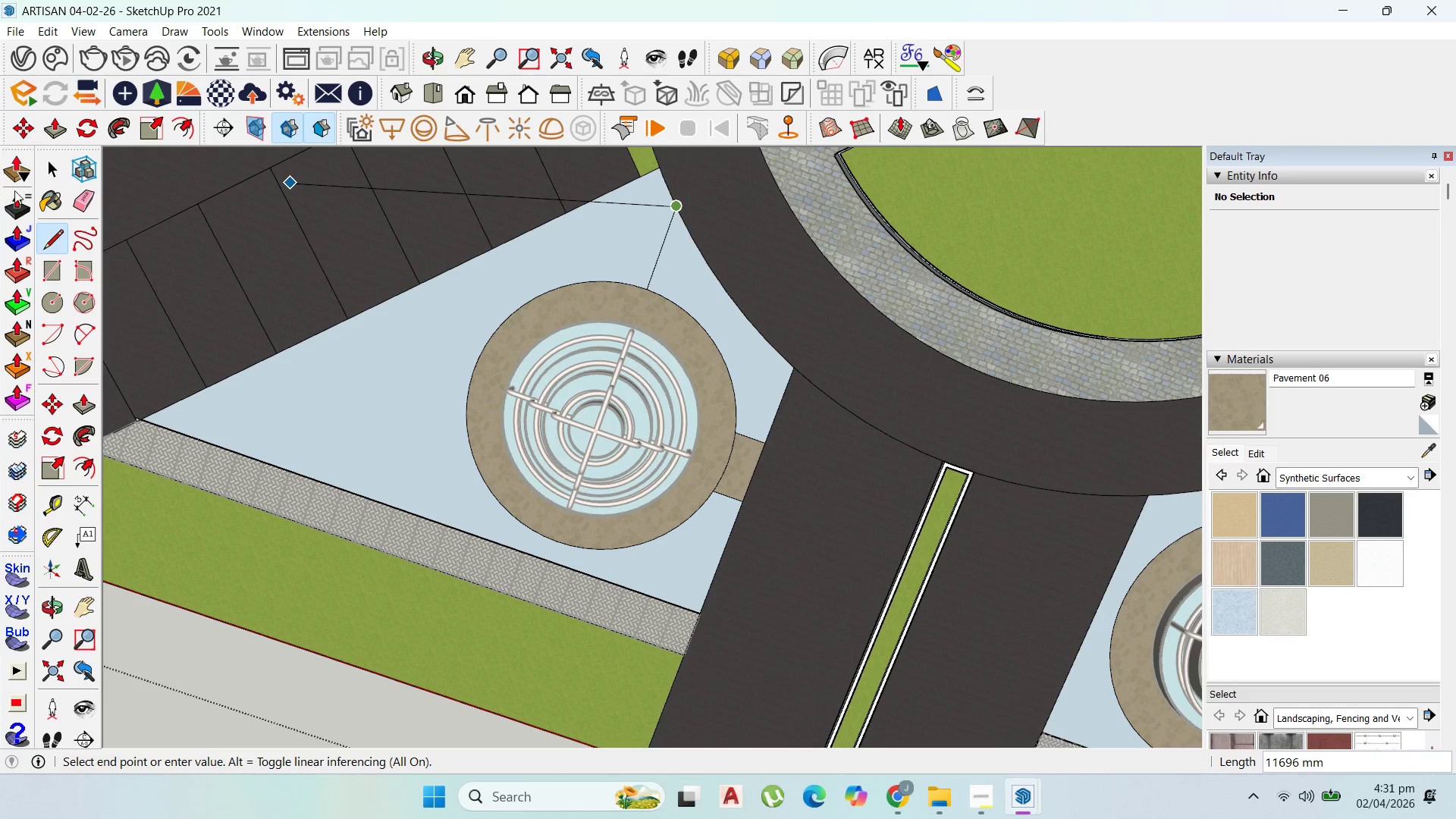 
left_click([54, 169])
 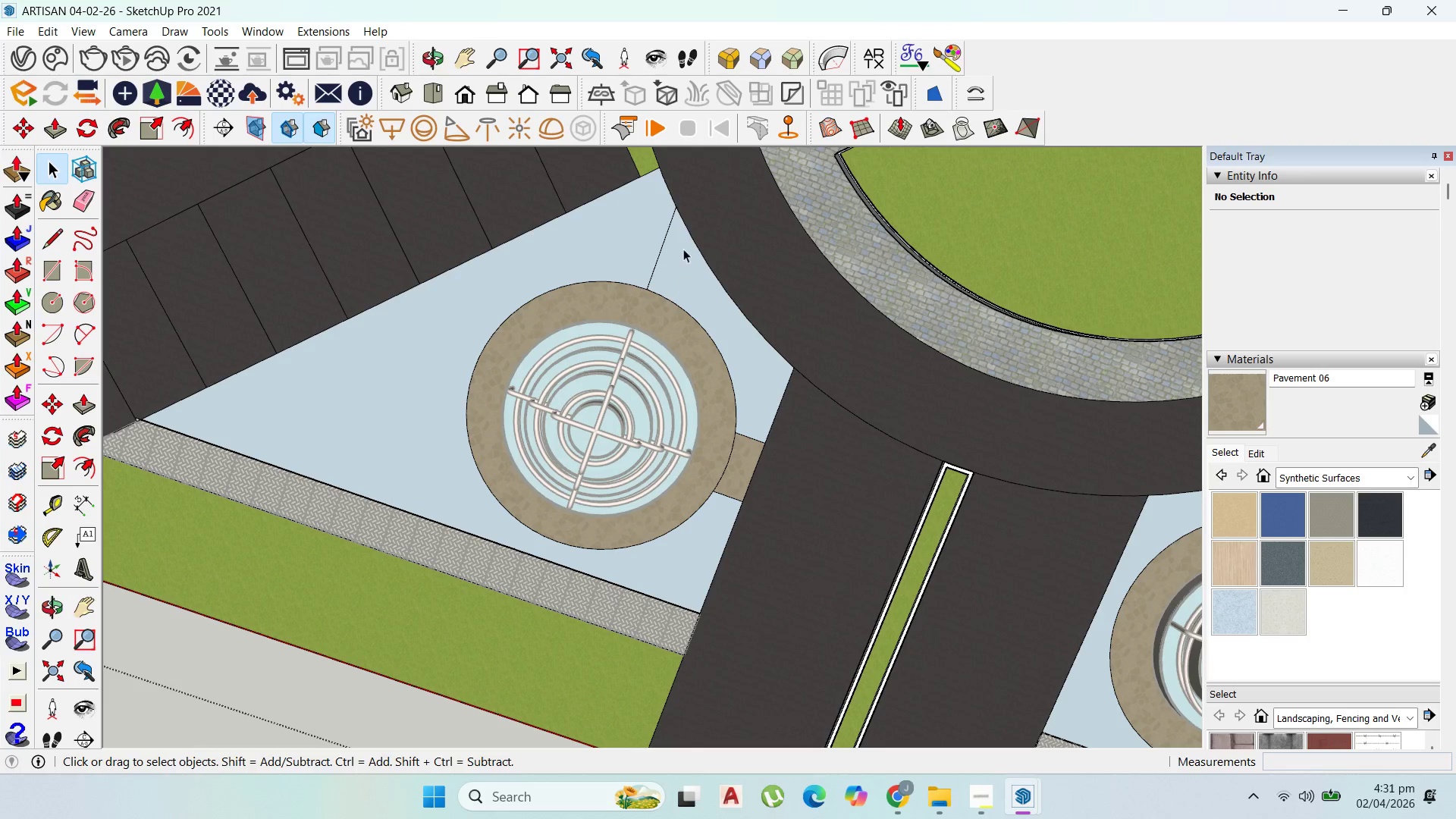 
scroll: coordinate [566, 304], scroll_direction: up, amount: 5.0
 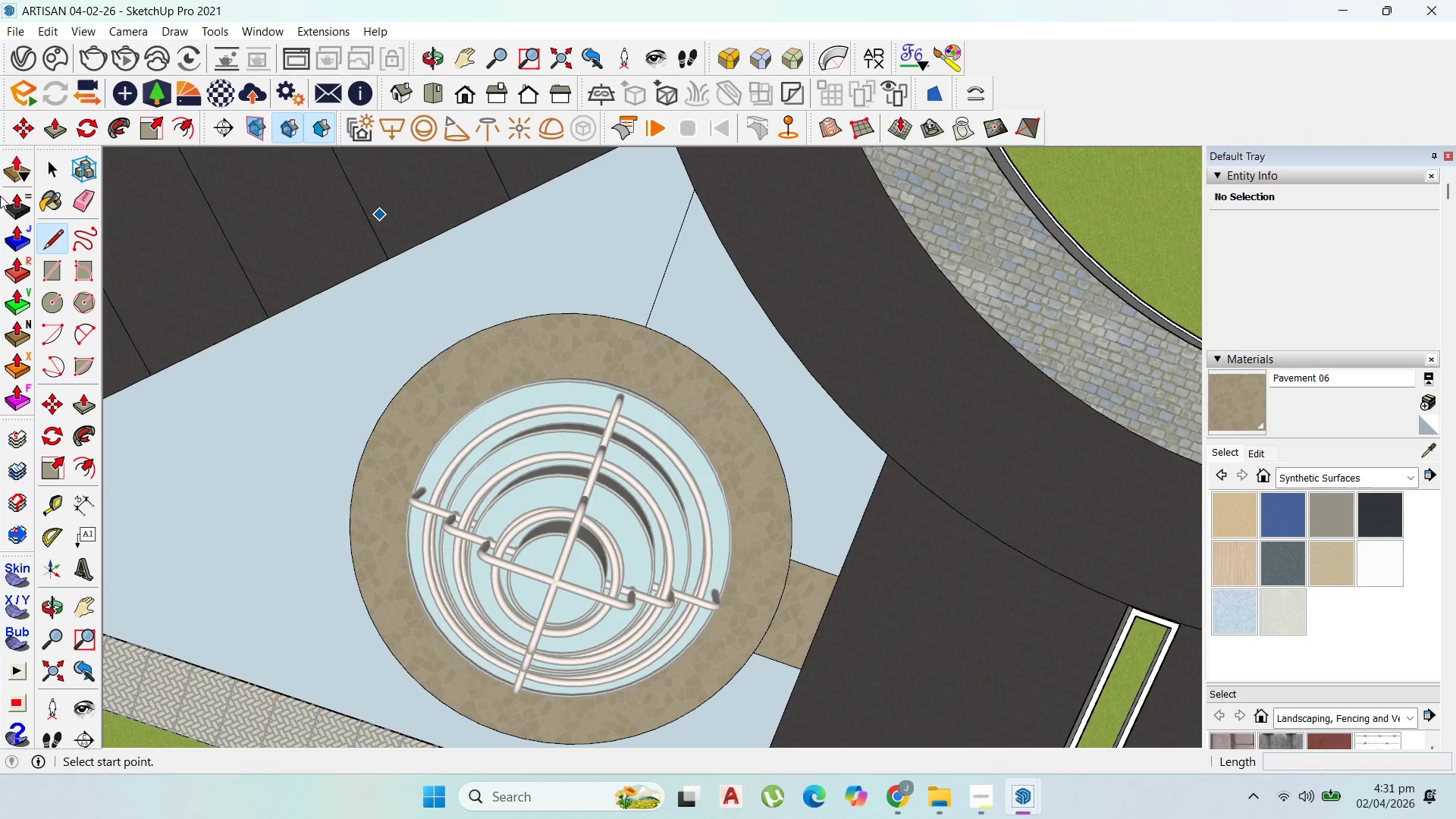 
left_click([51, 171])
 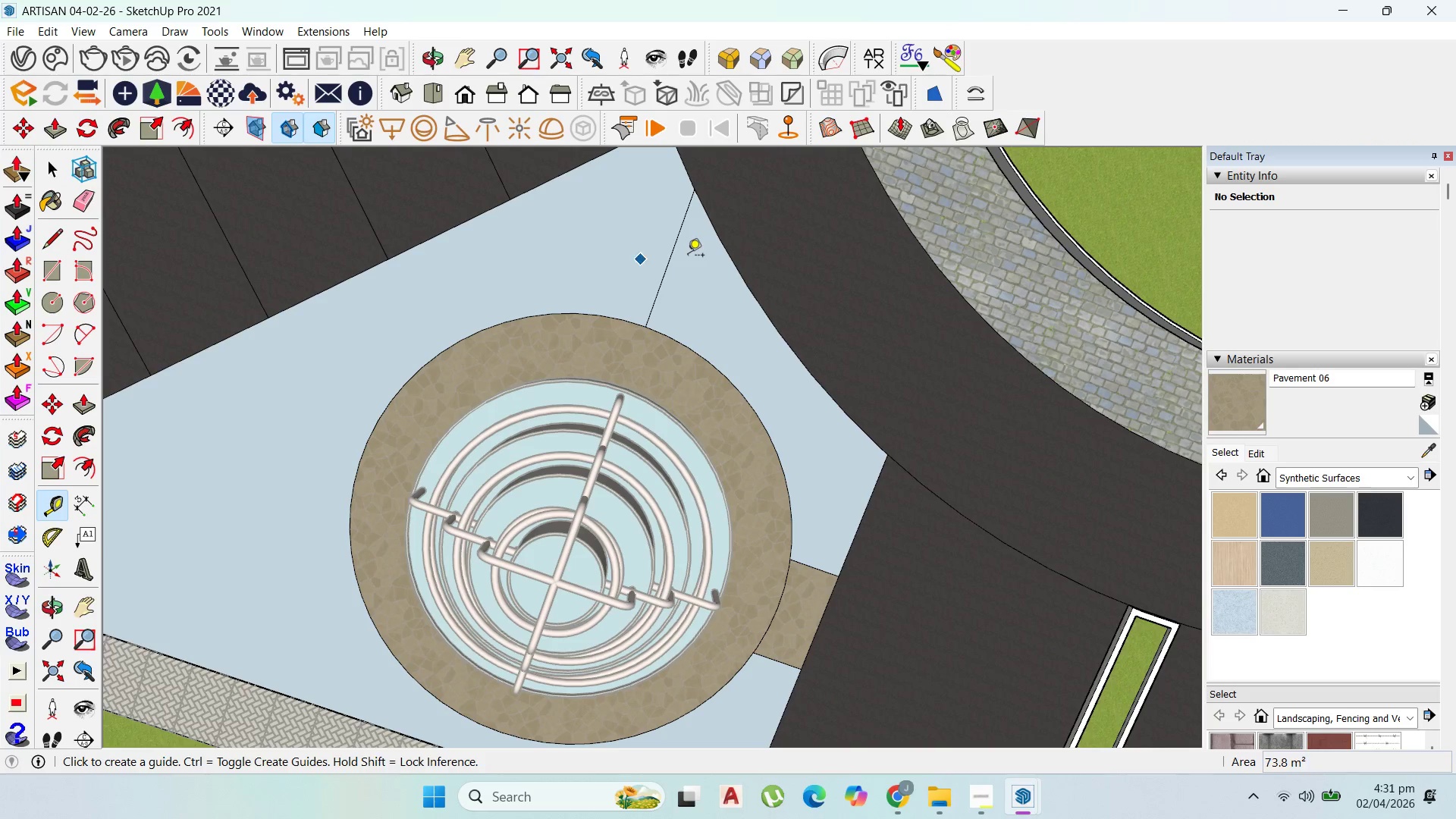 
left_click([668, 271])
 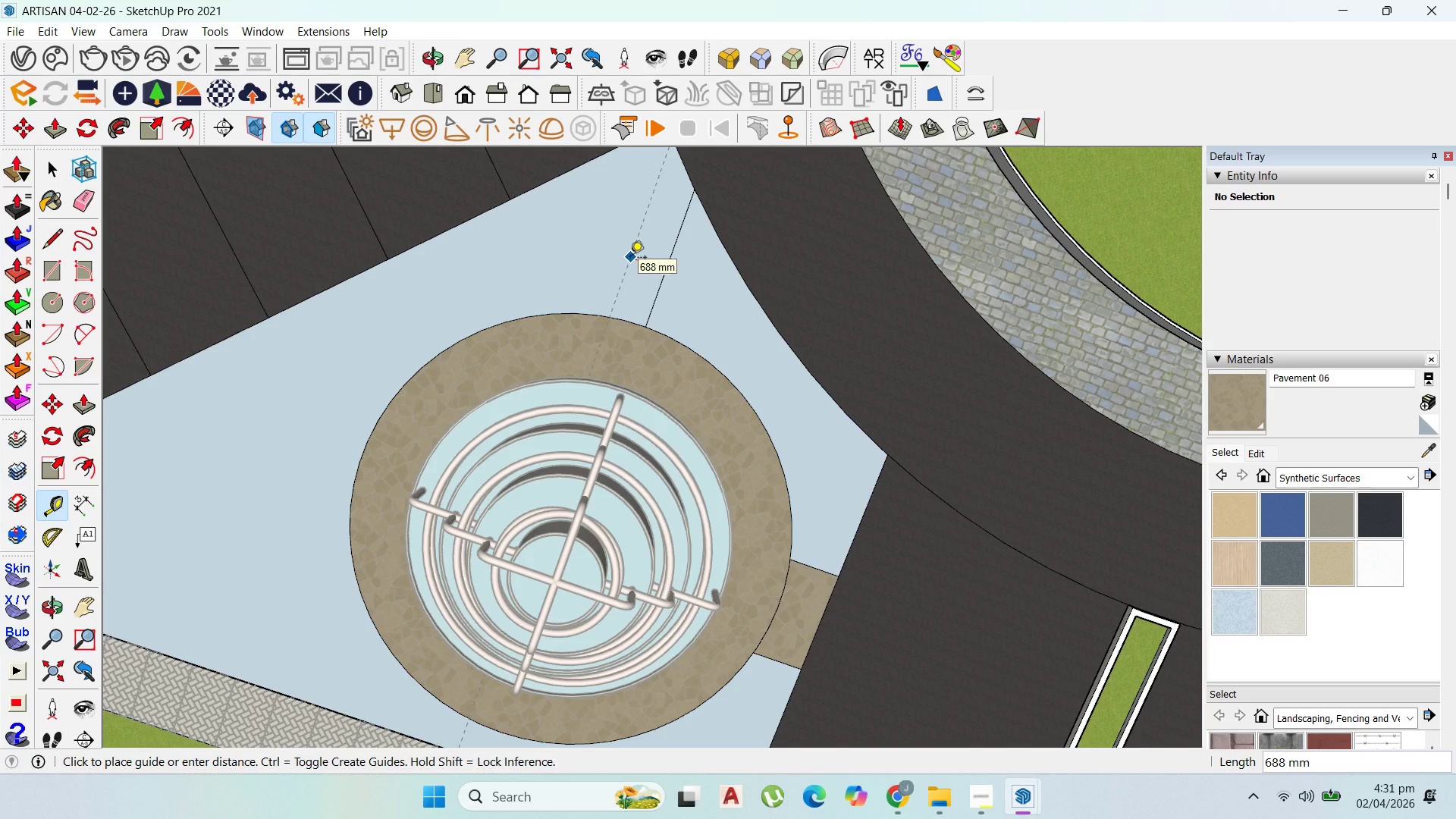 
type(1000)
 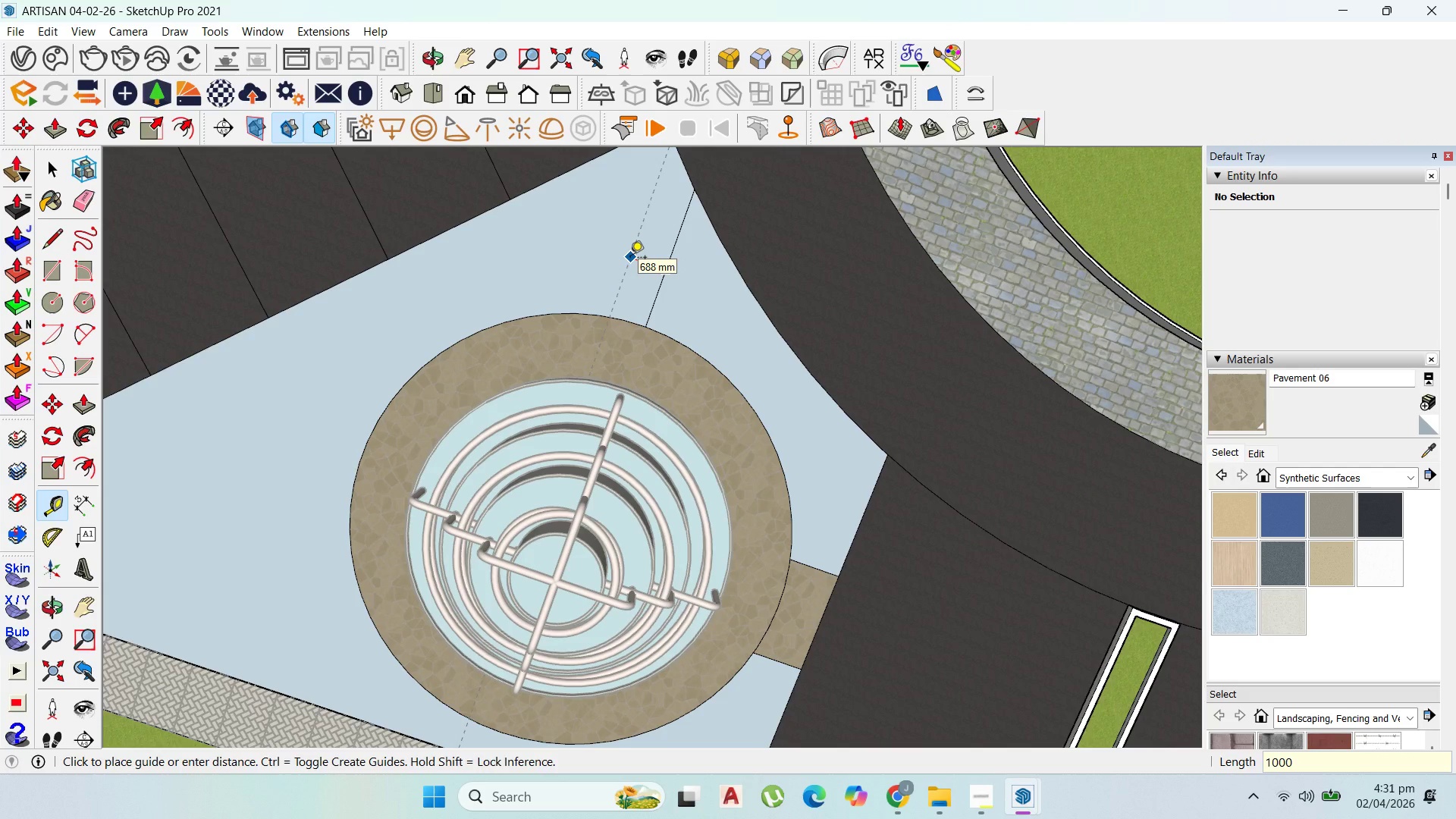 
key(Enter)
 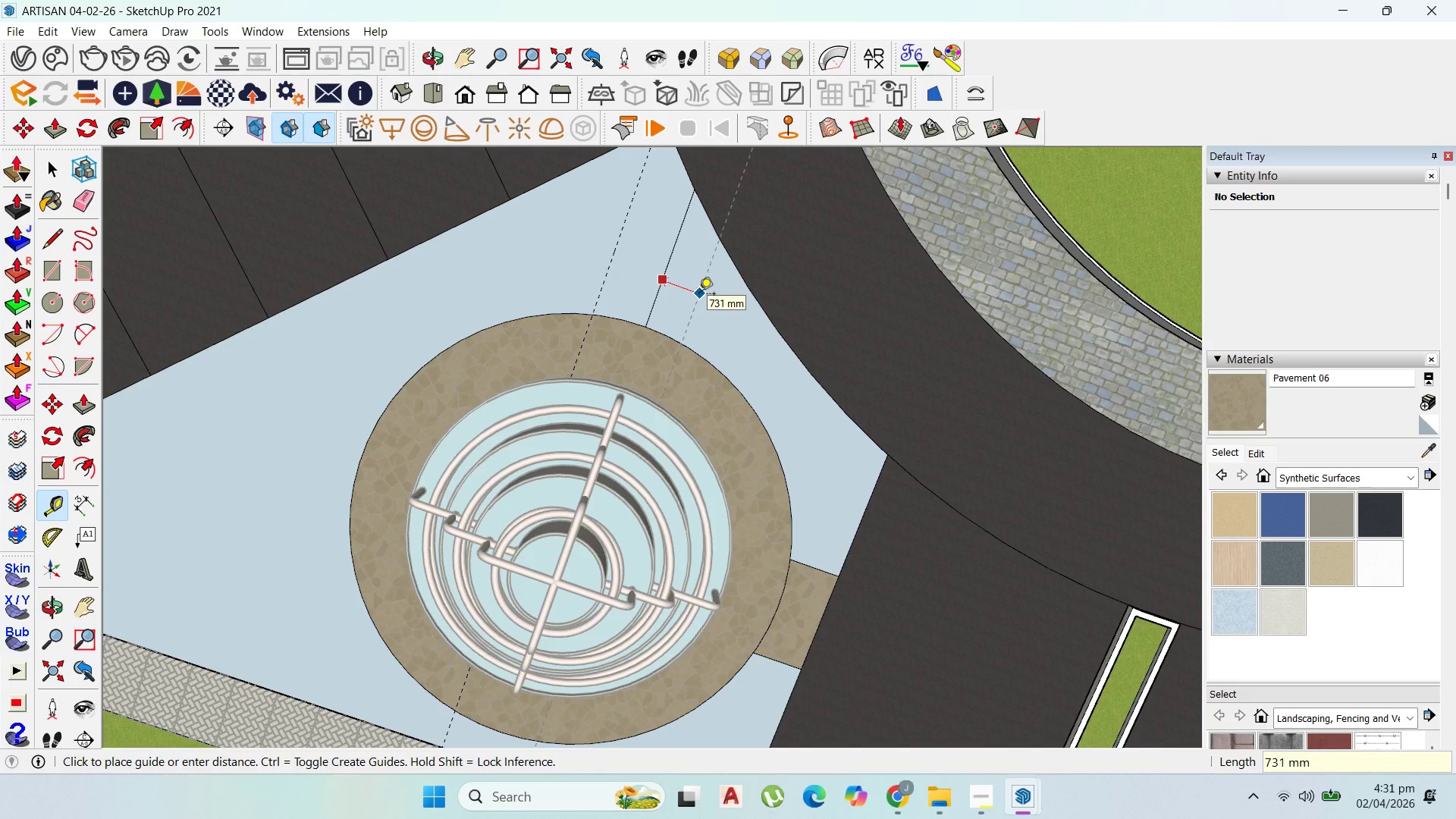 
type(1000)
 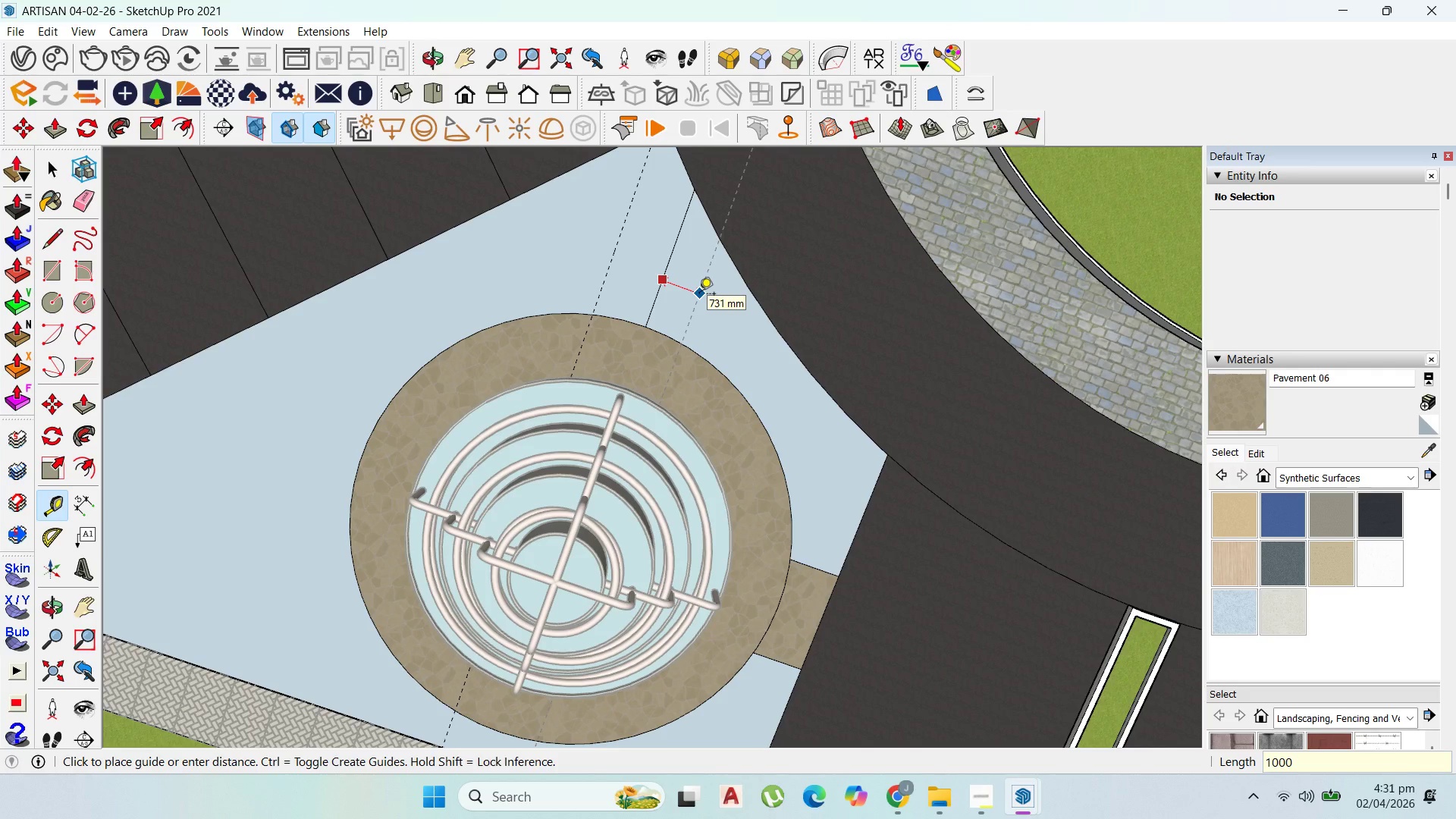 
key(Enter)
 